 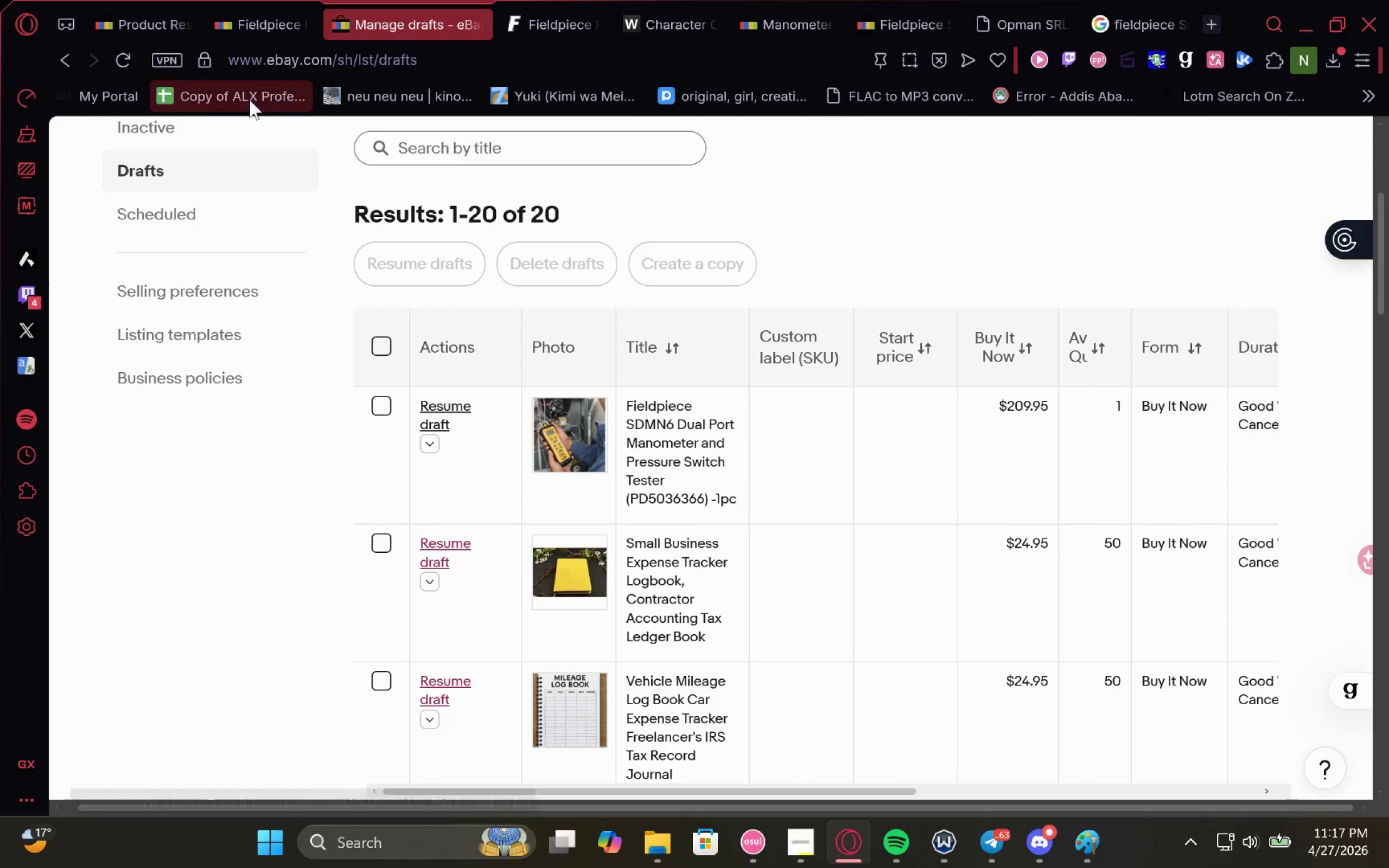 
left_click([113, 0])
 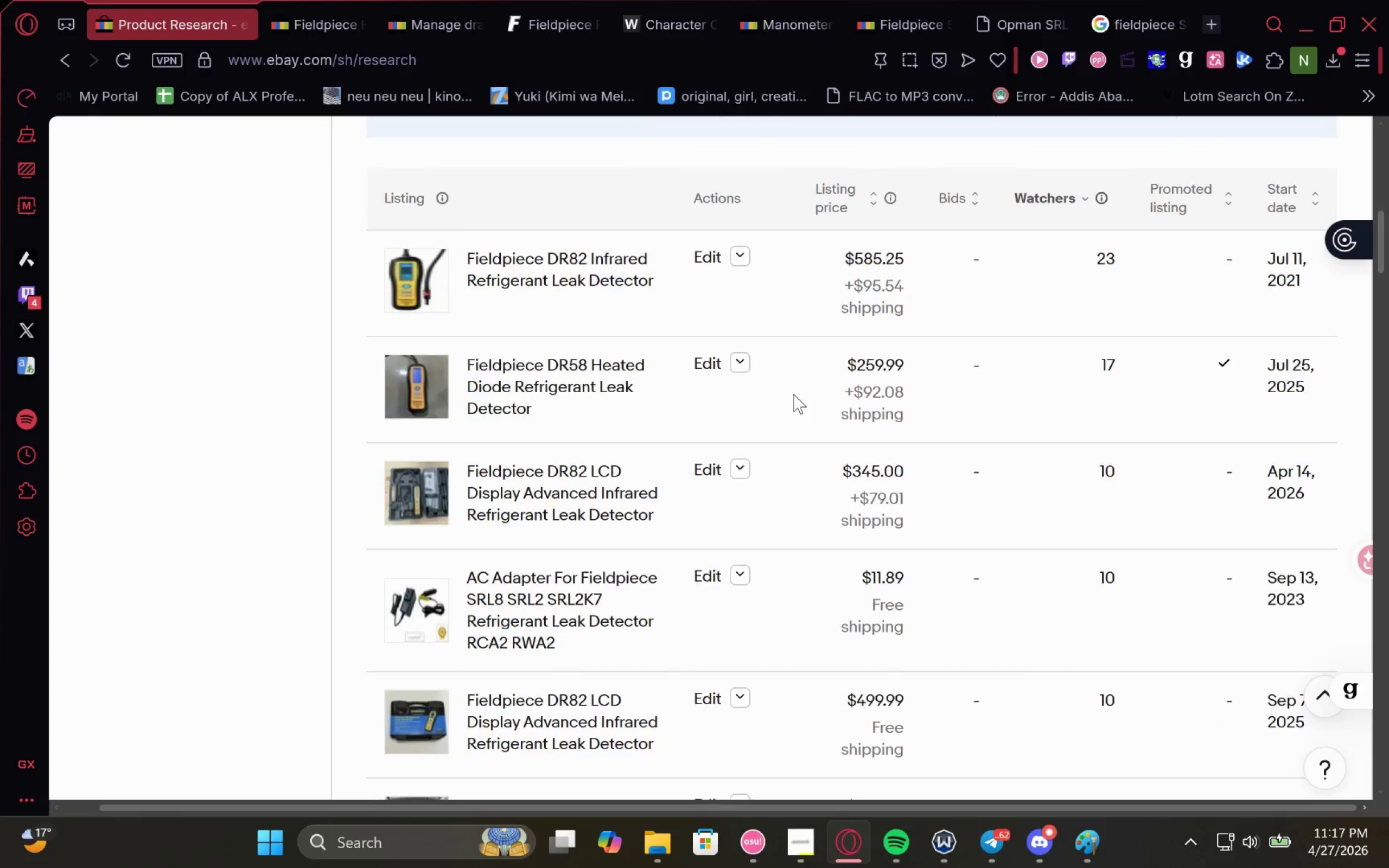 
wait(8.38)
 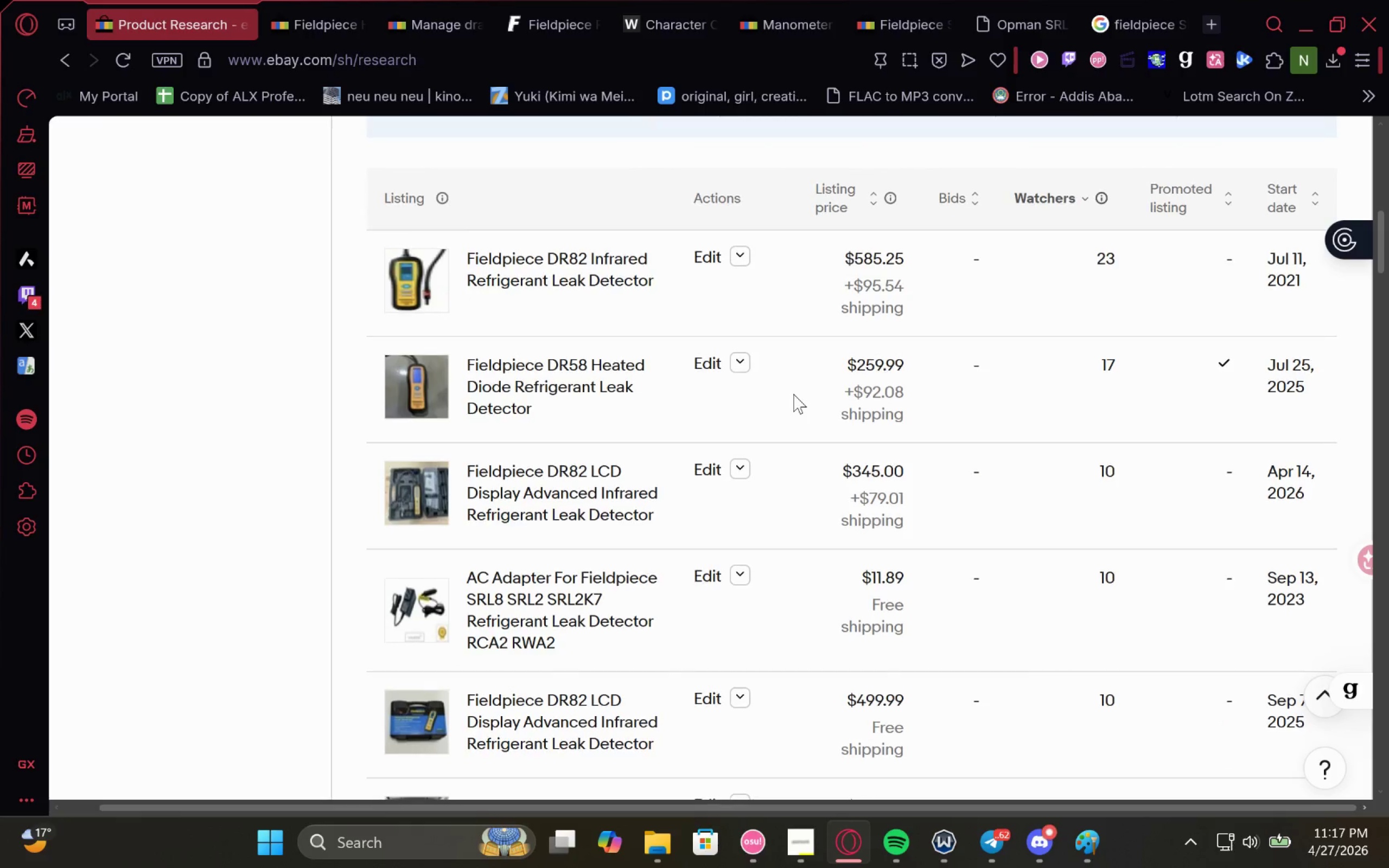 
left_click([383, 724])
 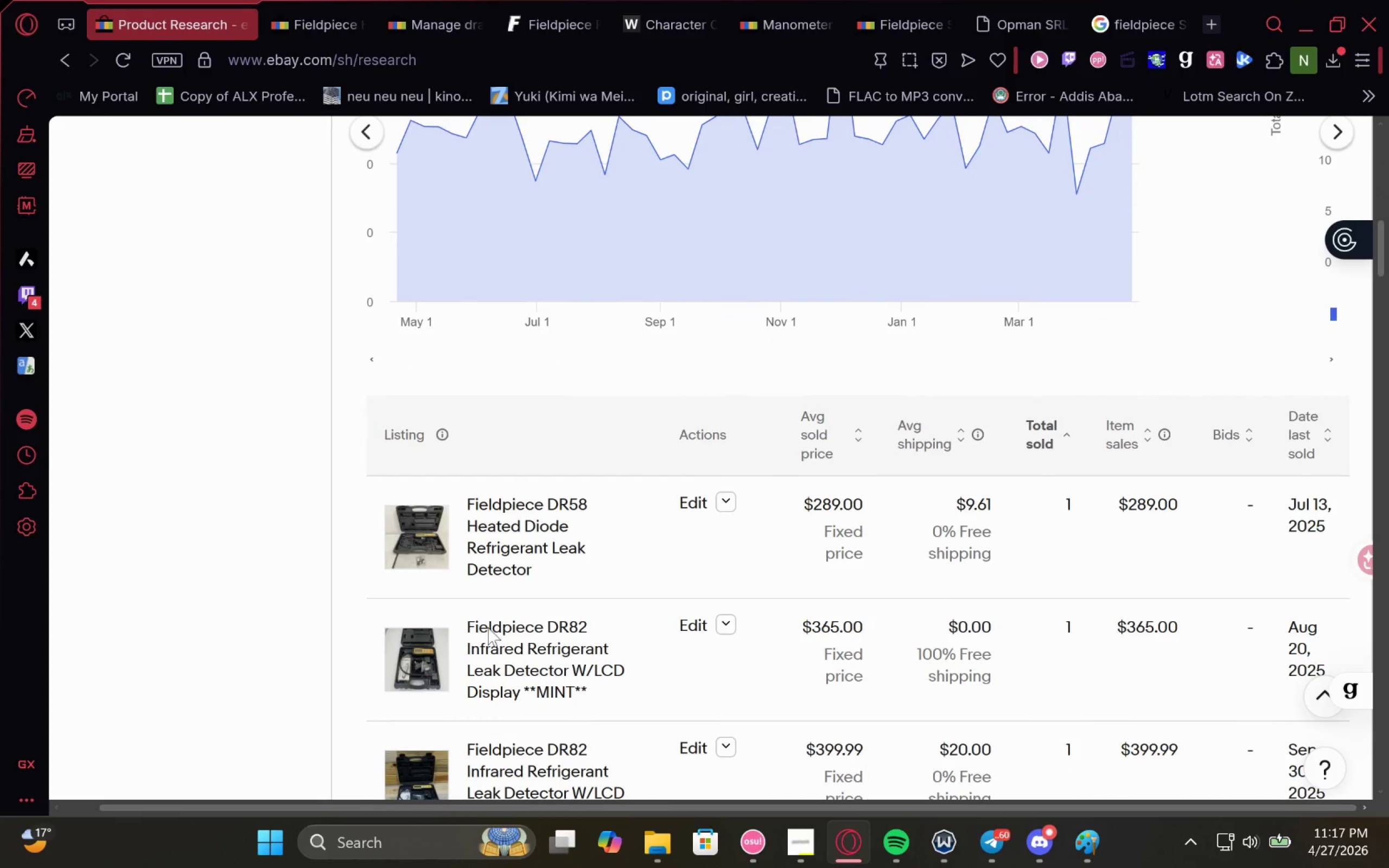 
wait(5.54)
 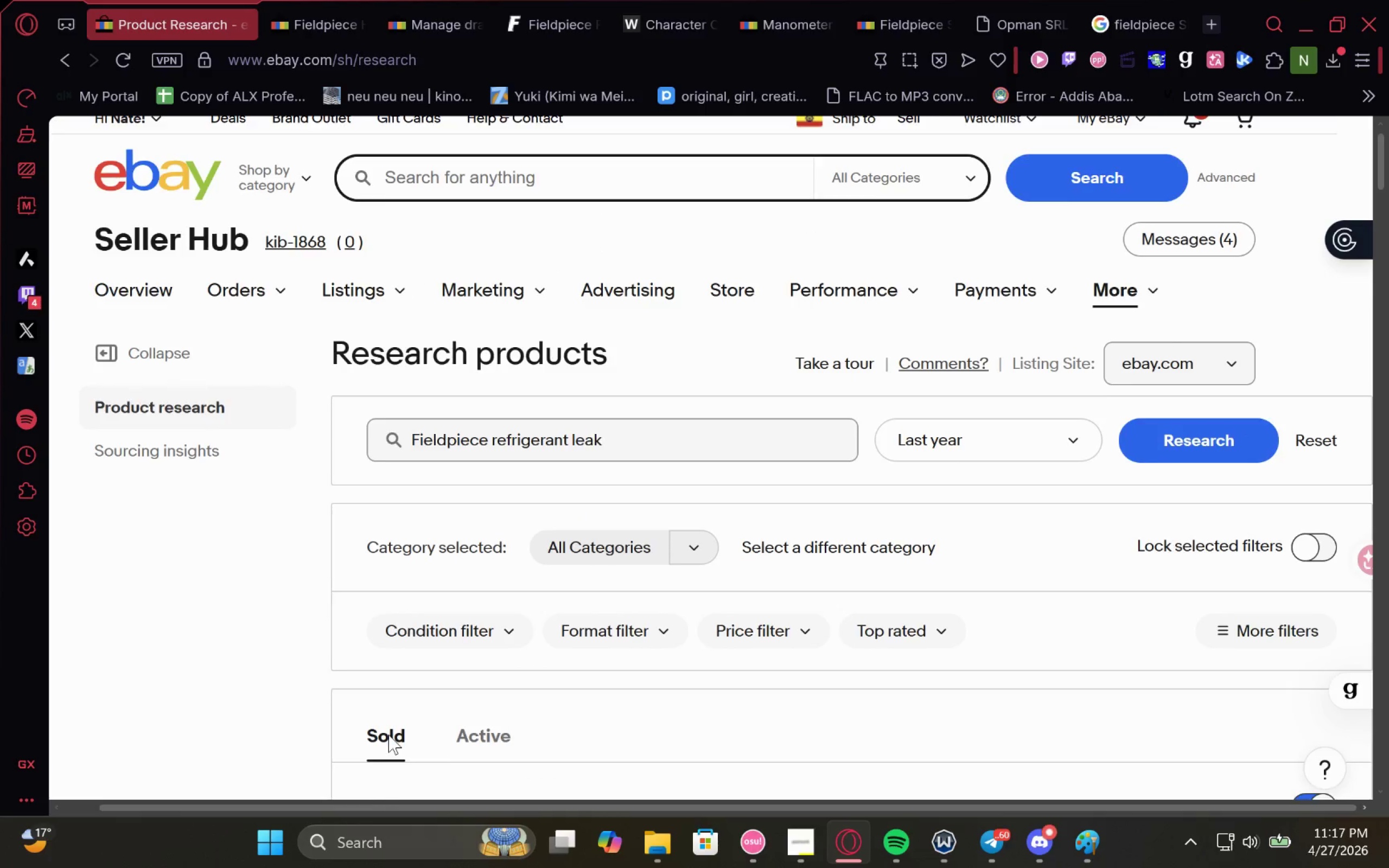 
left_click([1289, 435])
 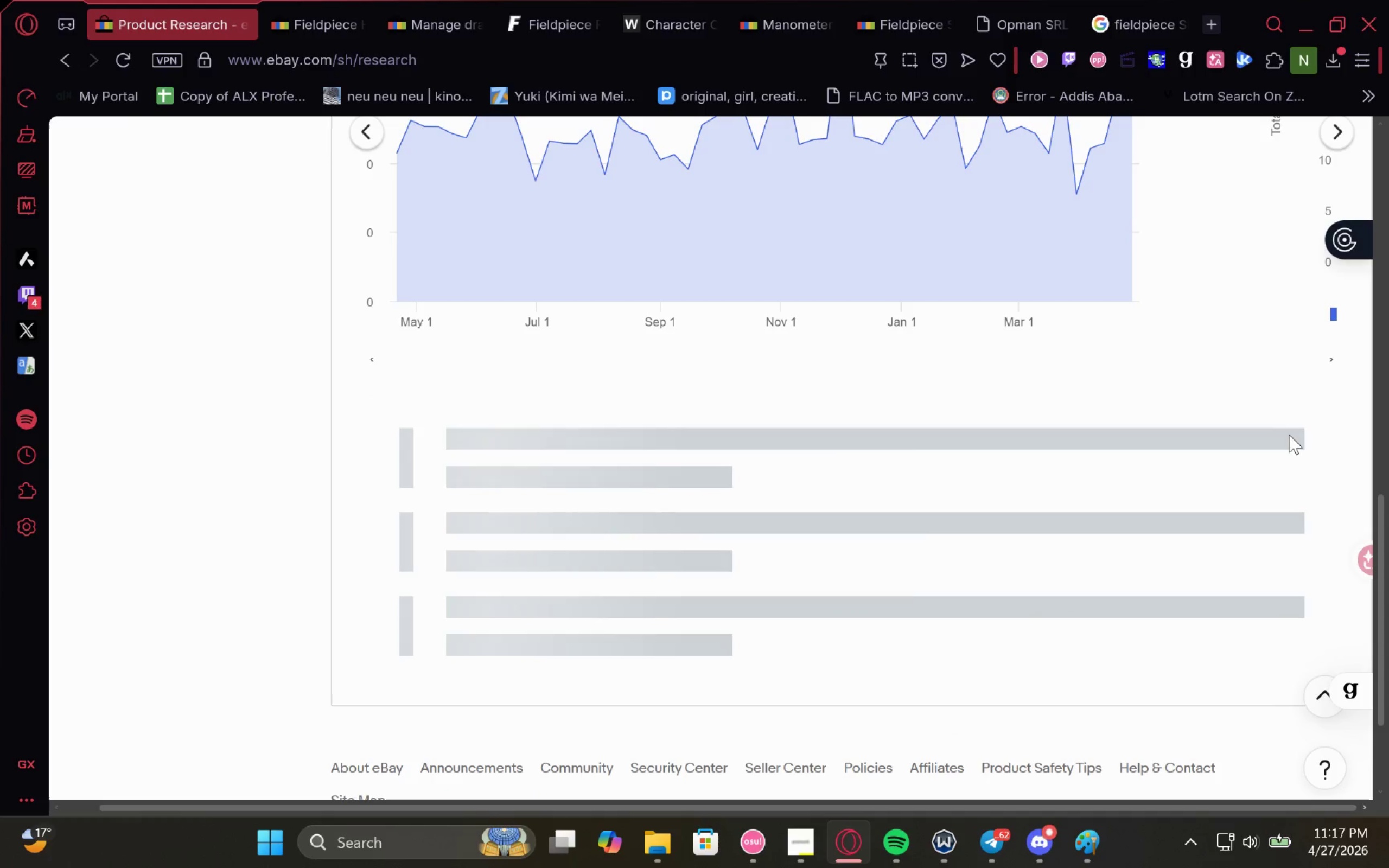 
mouse_move([1291, 382])
 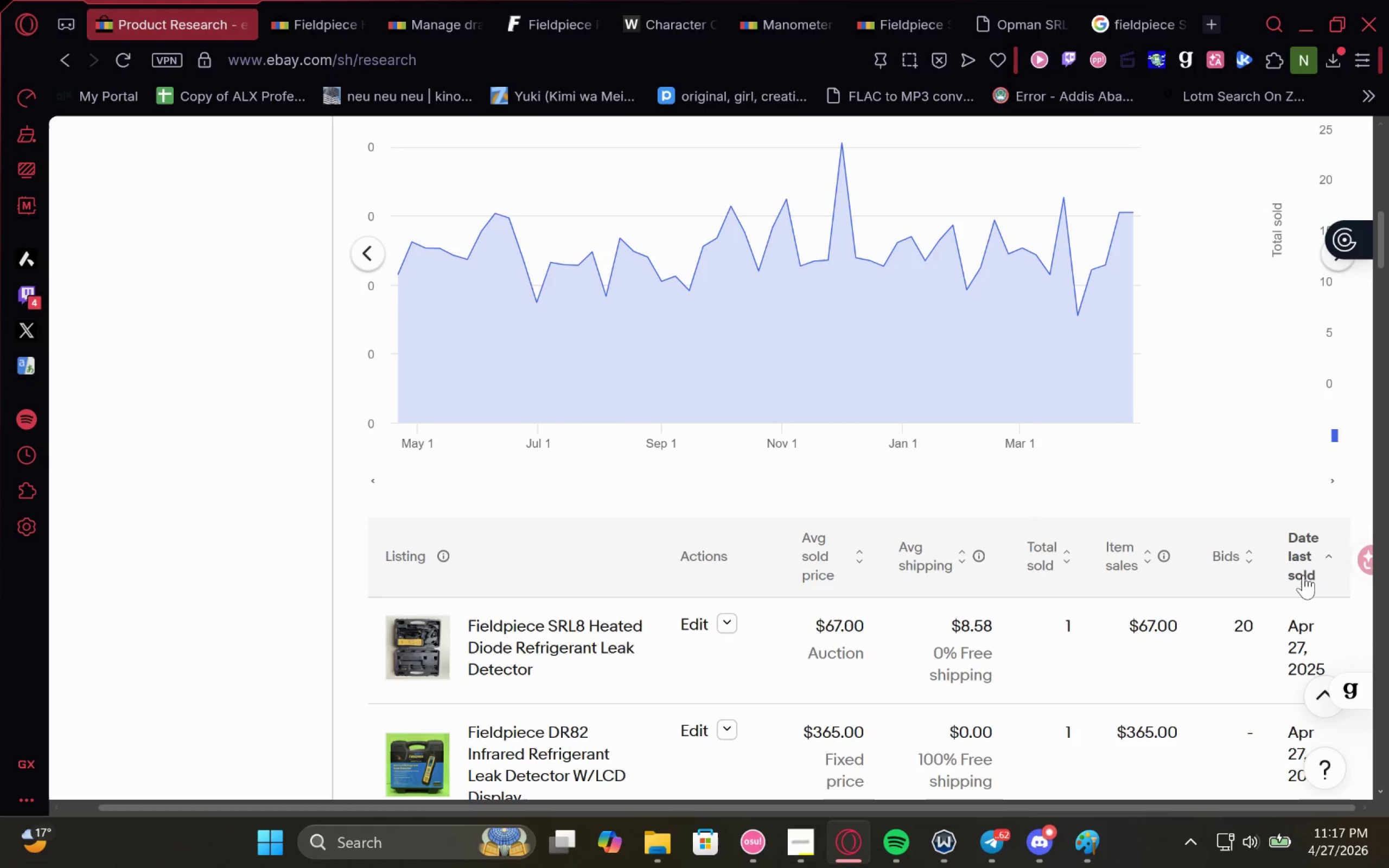 
left_click([1303, 575])
 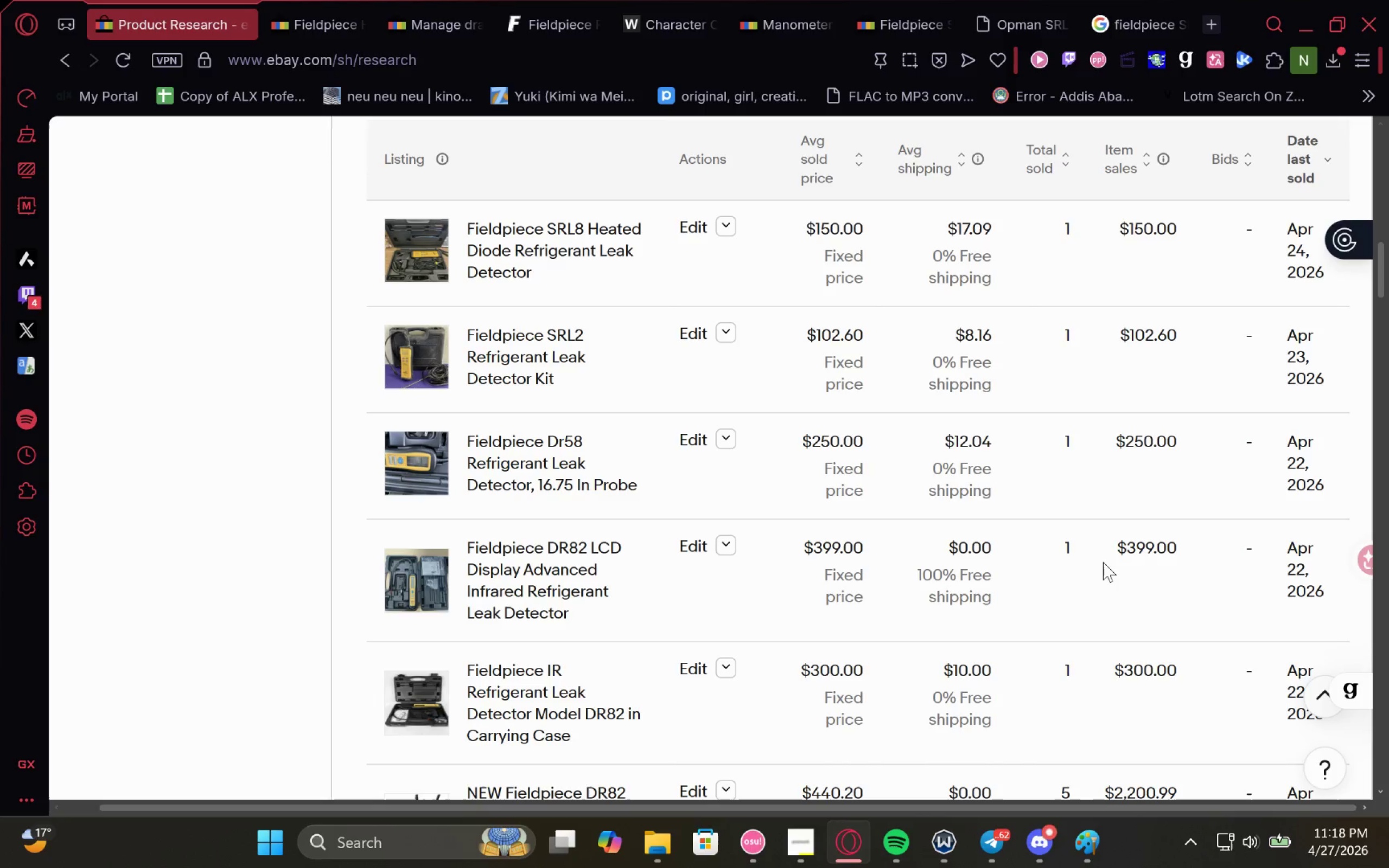 
wait(25.01)
 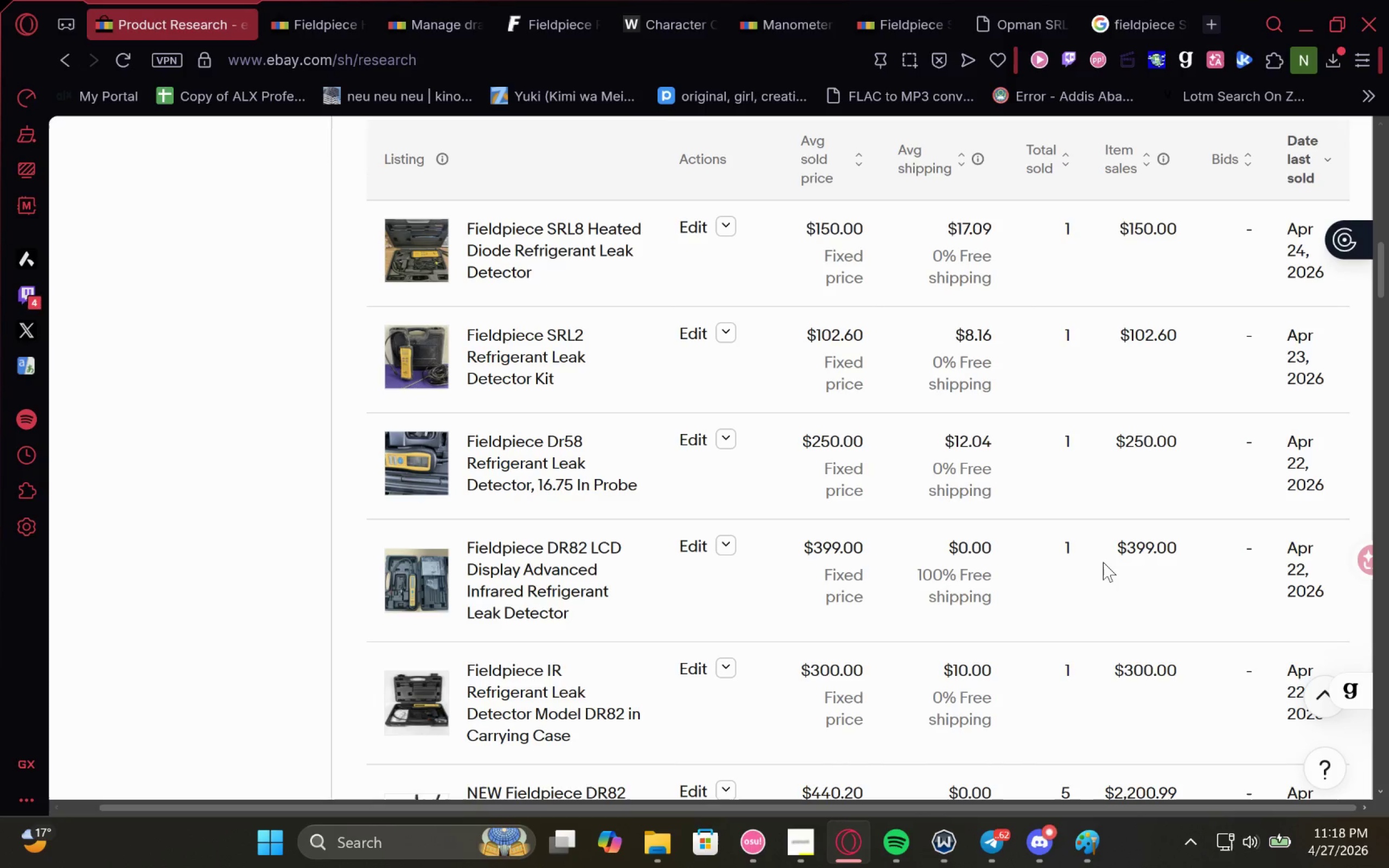 
left_click([543, 3])
 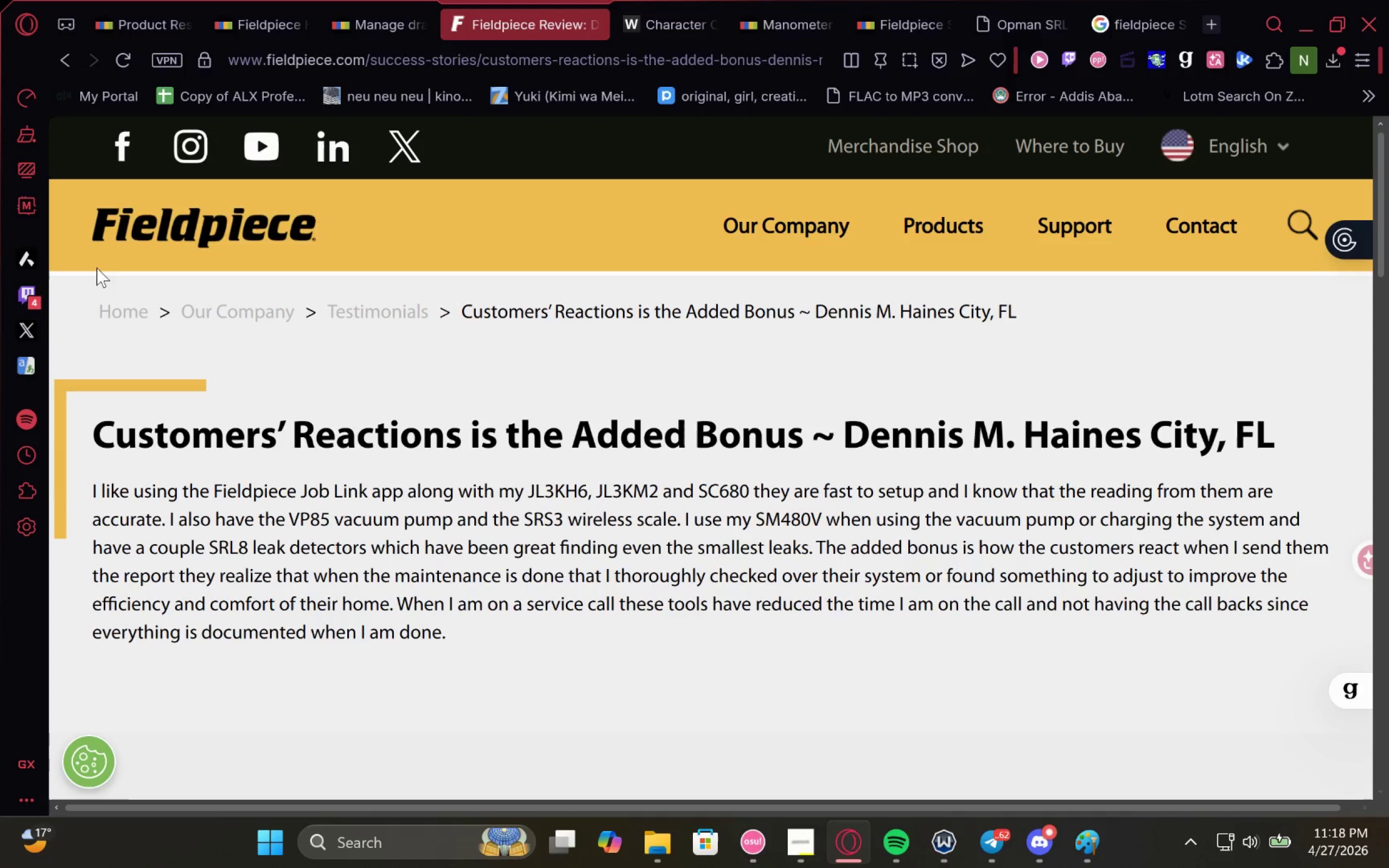 
left_click([56, 66])
 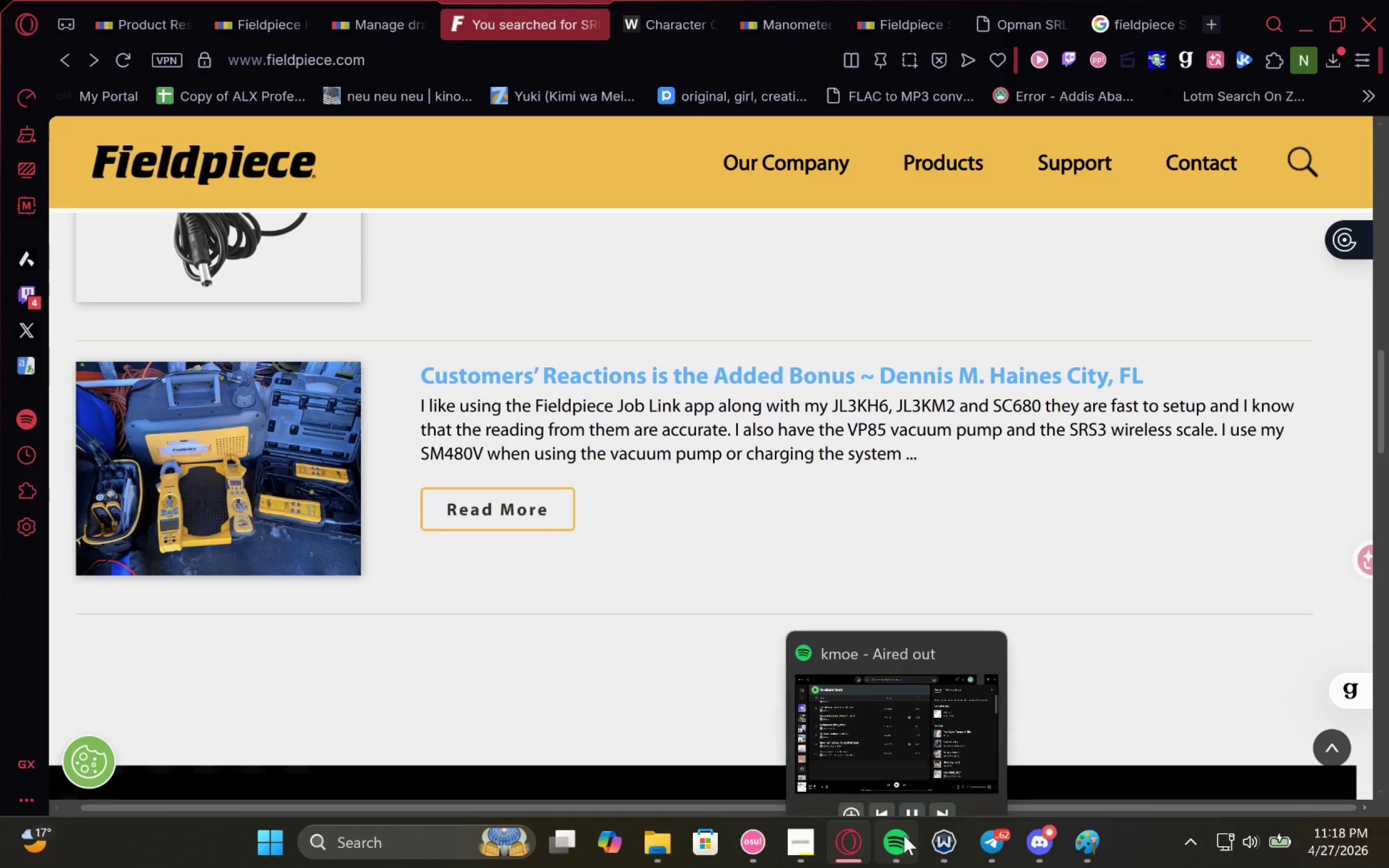 
left_click([852, 786])
 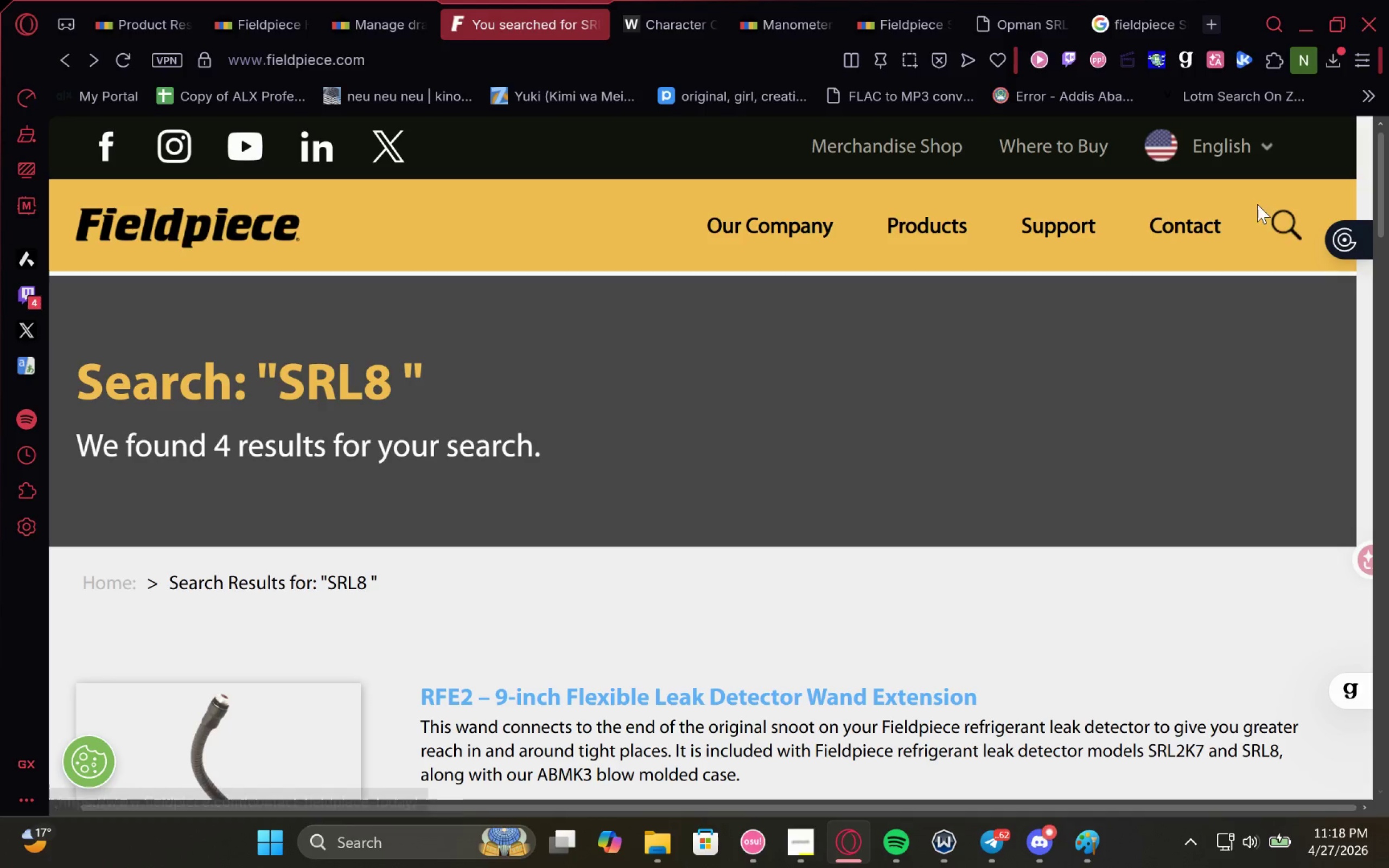 
left_click([1278, 224])
 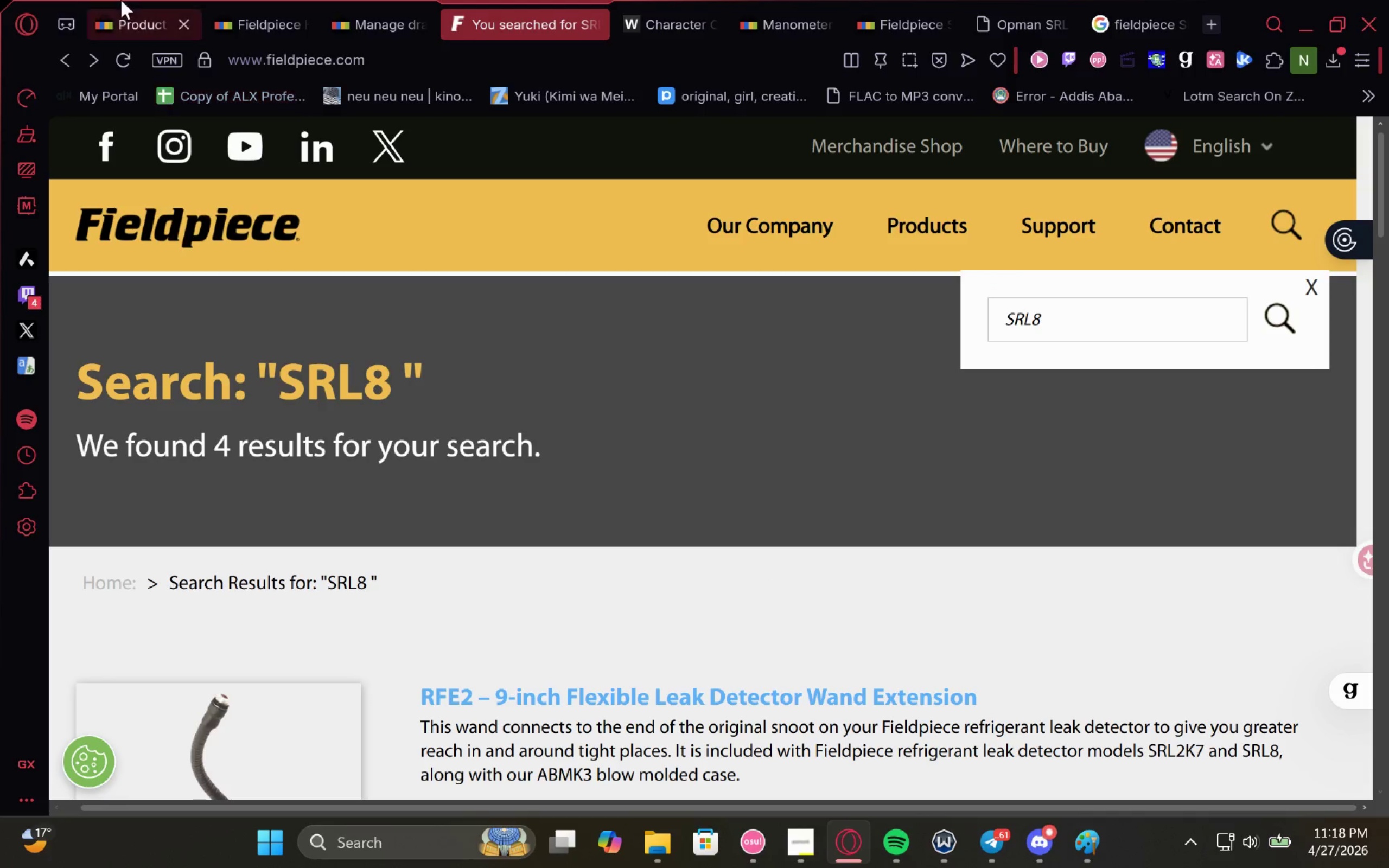 
left_click([119, 0])
 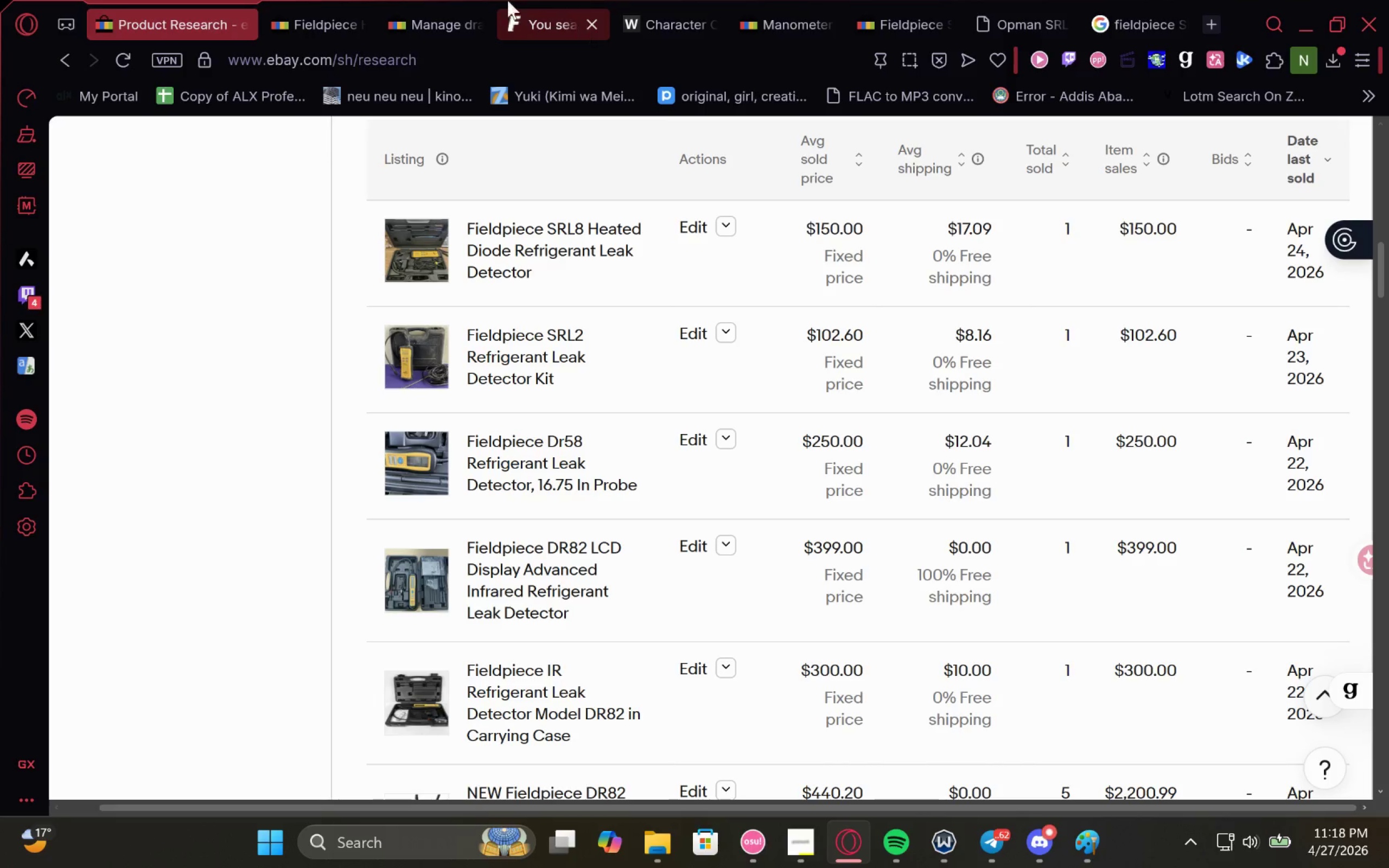 
left_click([549, 0])
 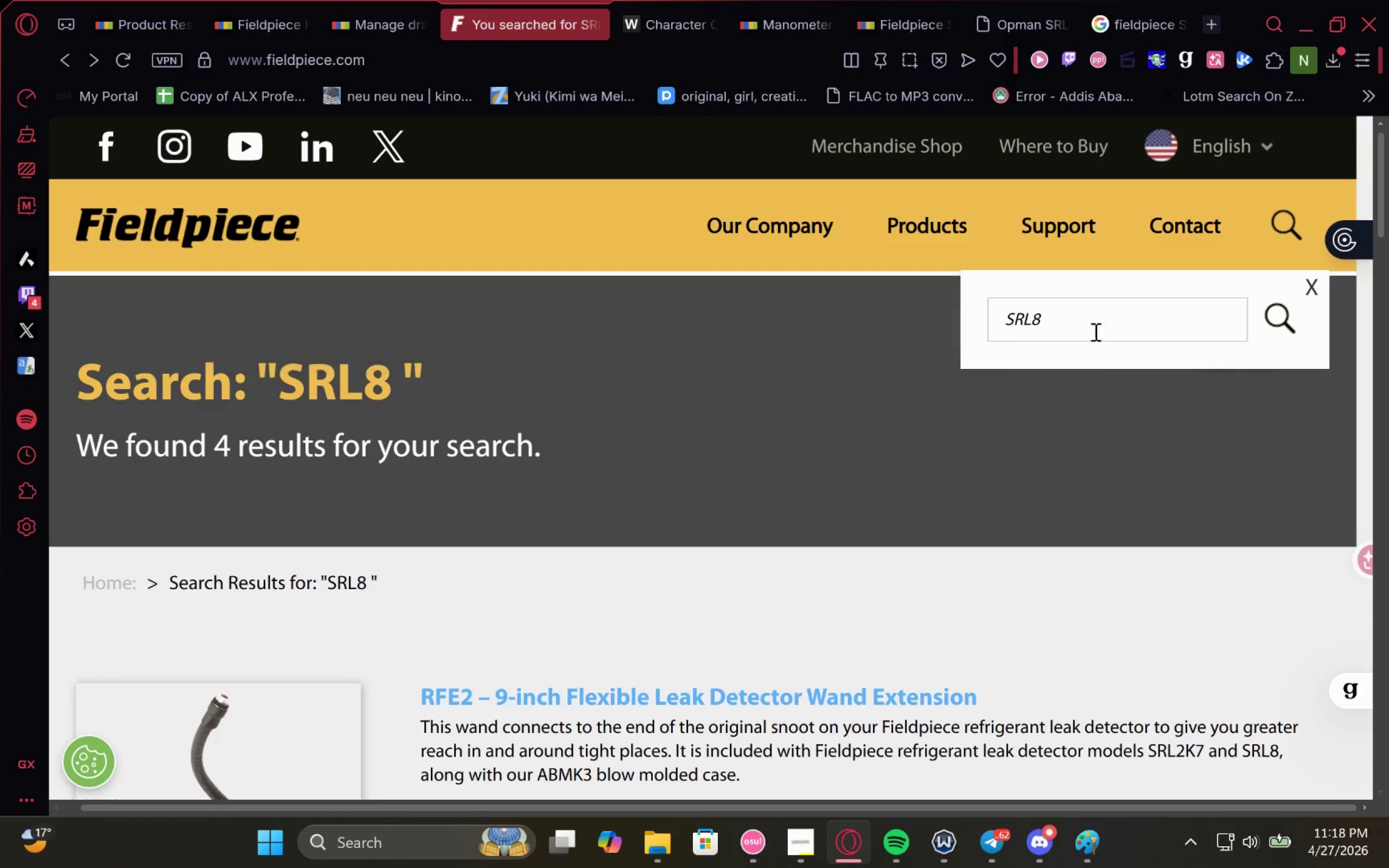 
left_click_drag(start_coordinate=[1081, 335], to_coordinate=[819, 358])
 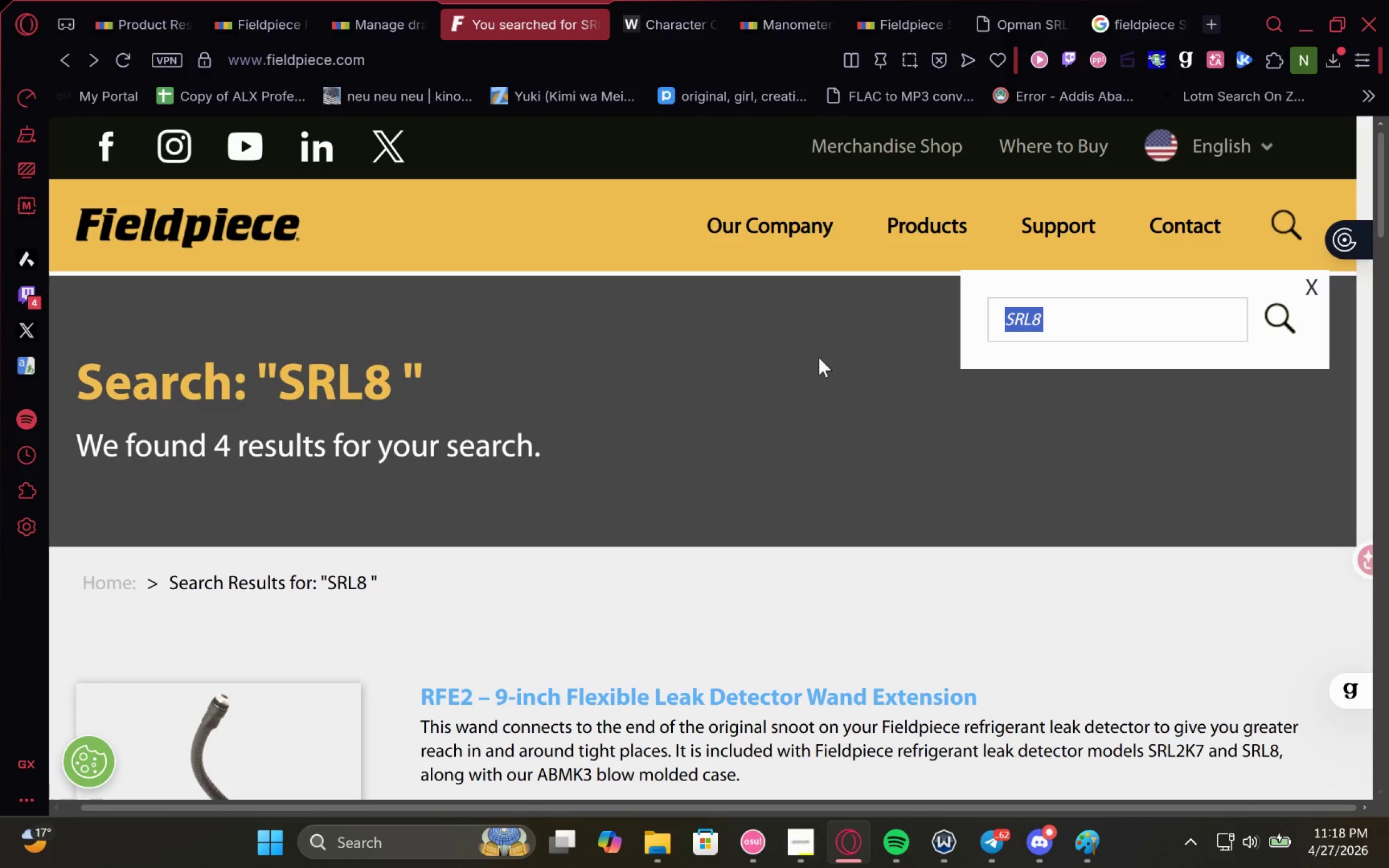 
type(DR*@)
key(Backspace)
key(Backspace)
type(82)
 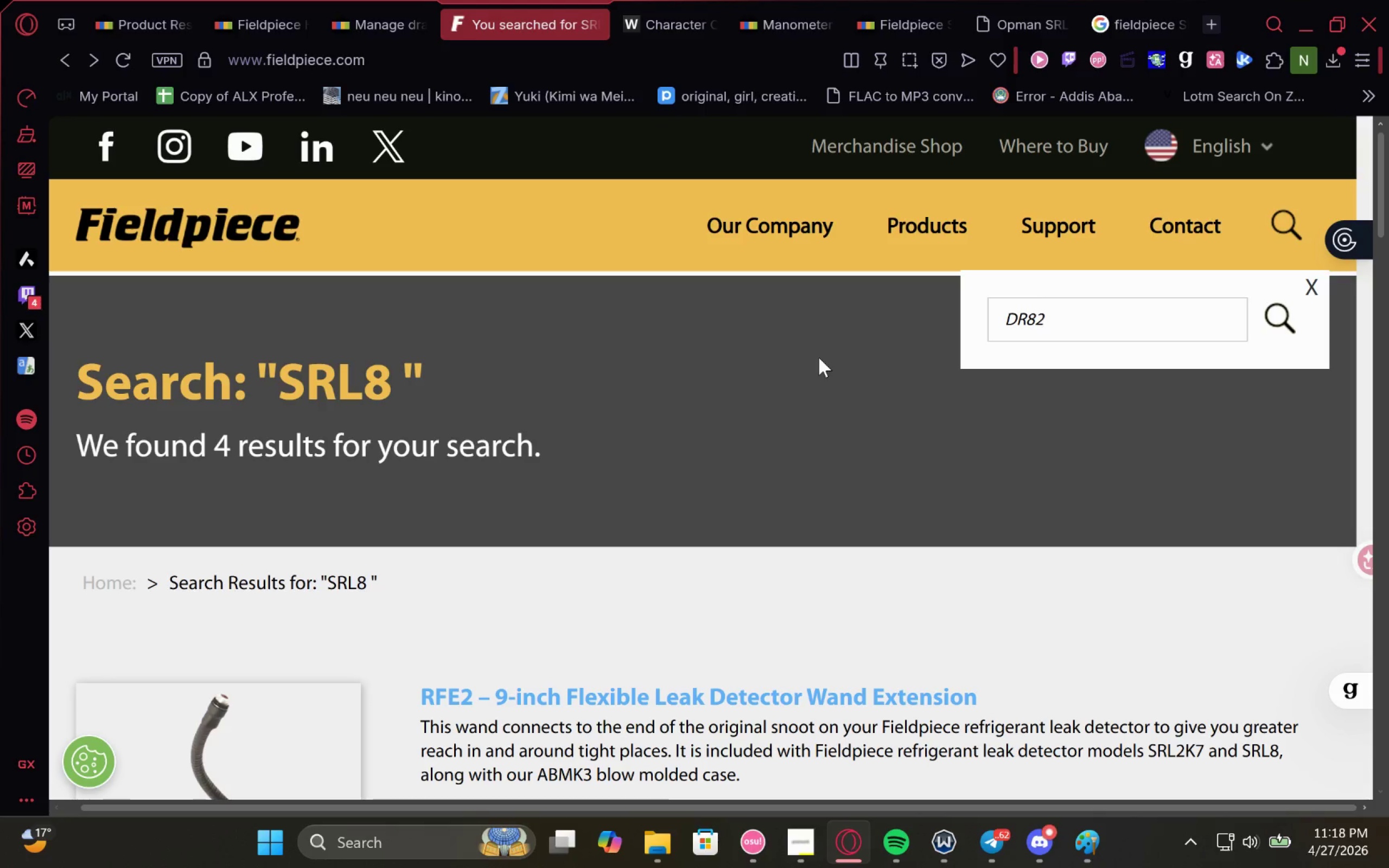 
key(Enter)
 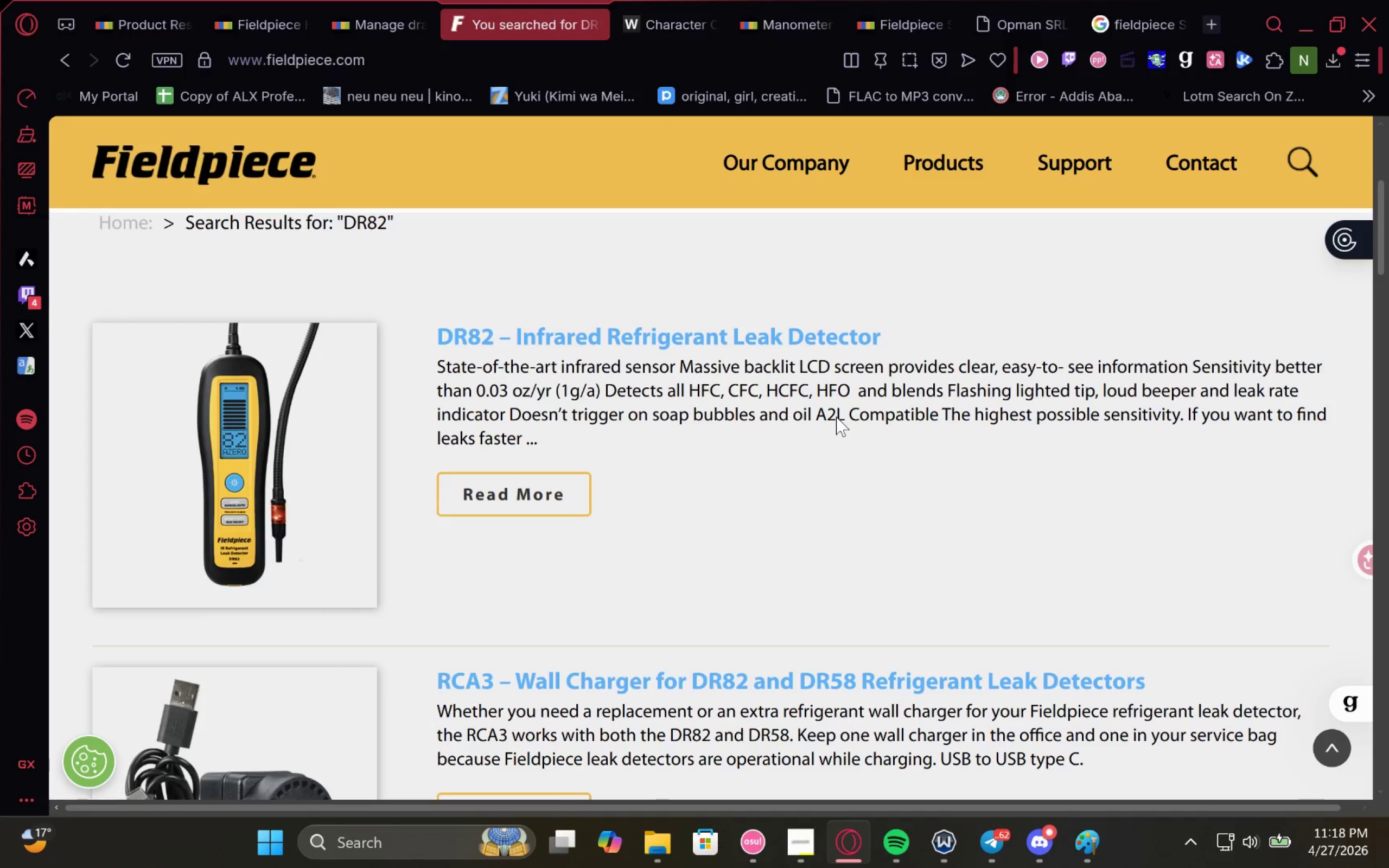 
wait(11.63)
 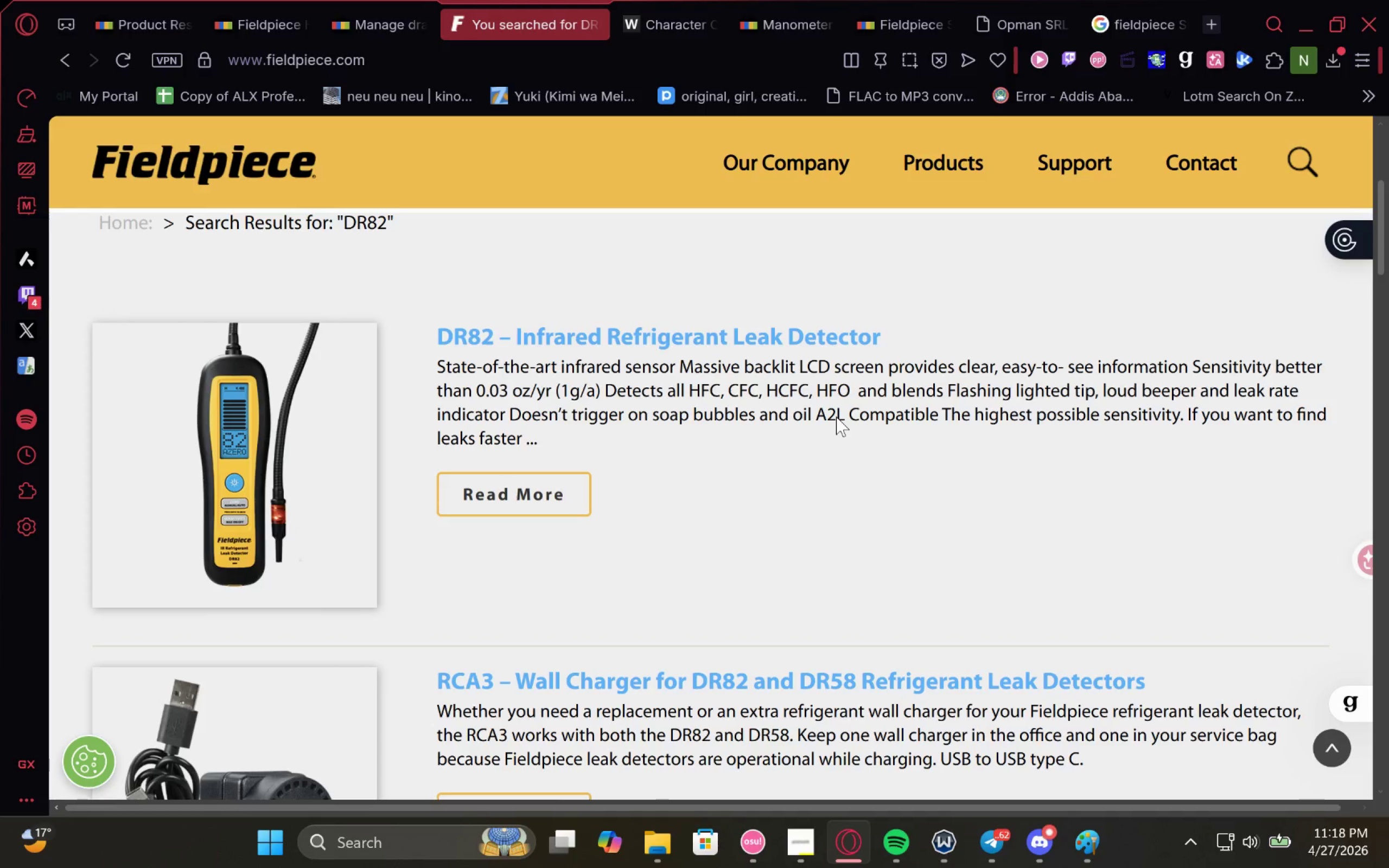 
left_click([739, 317])
 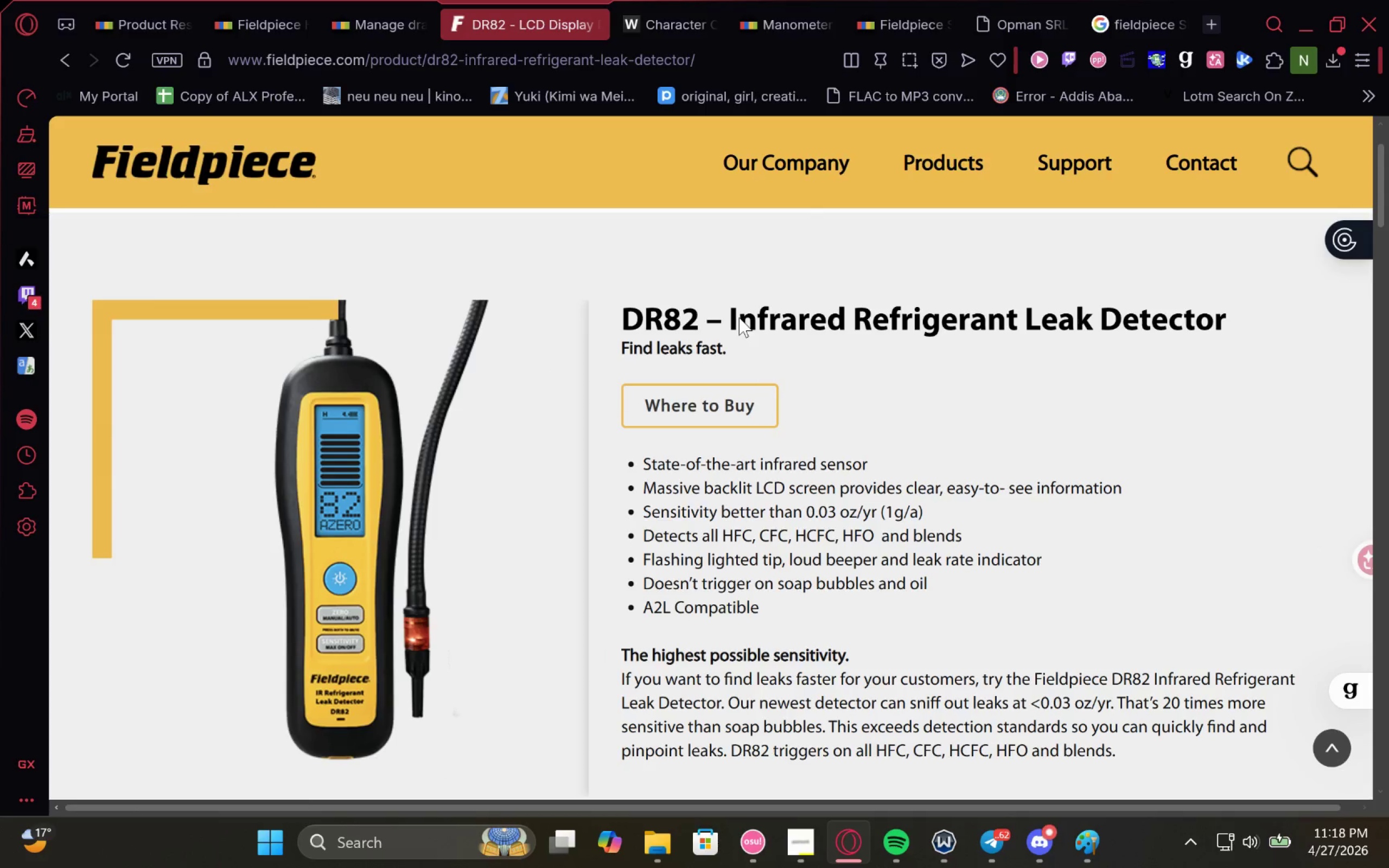 
wait(8.79)
 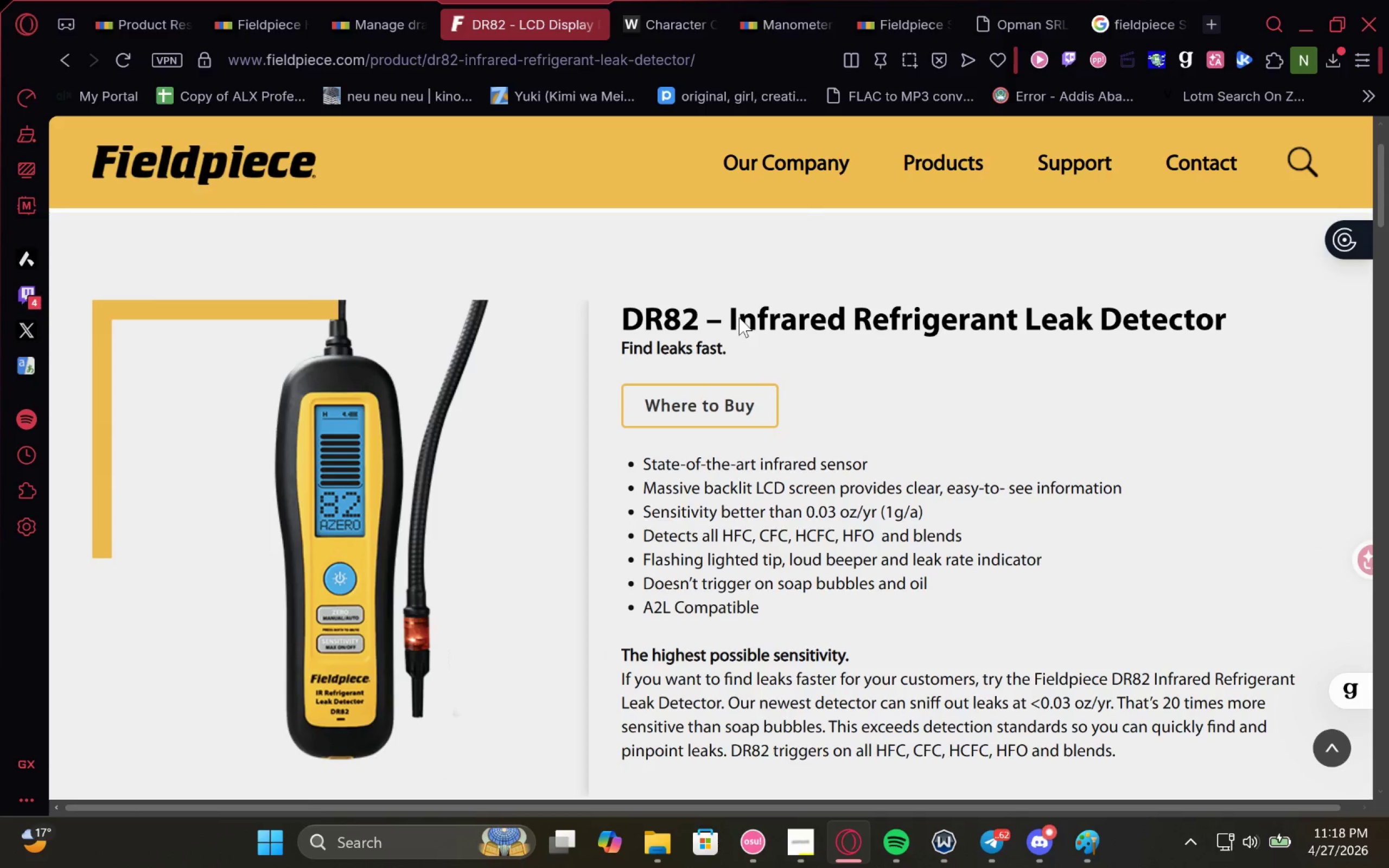 
left_click([342, 408])
 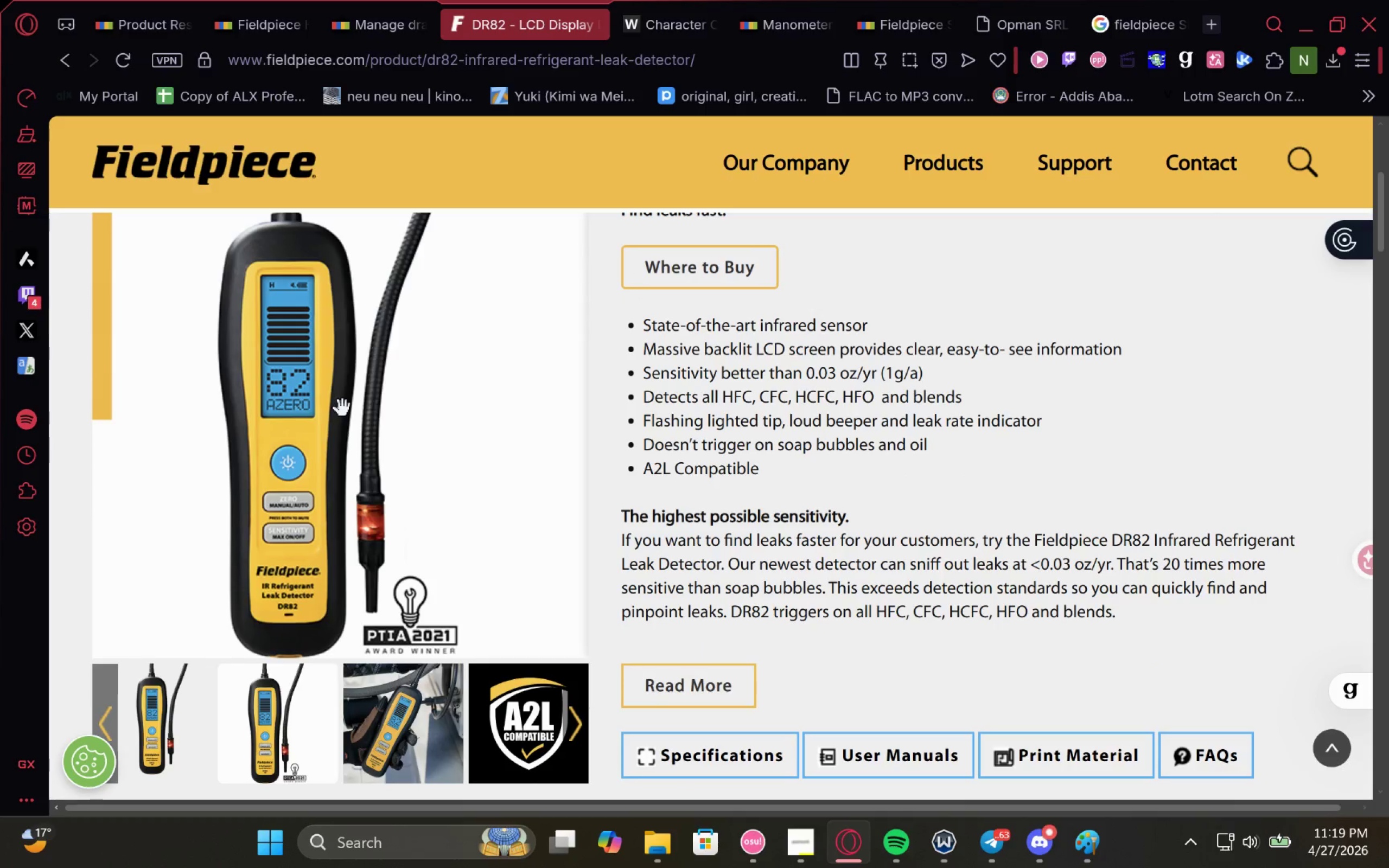 
left_click([345, 434])
 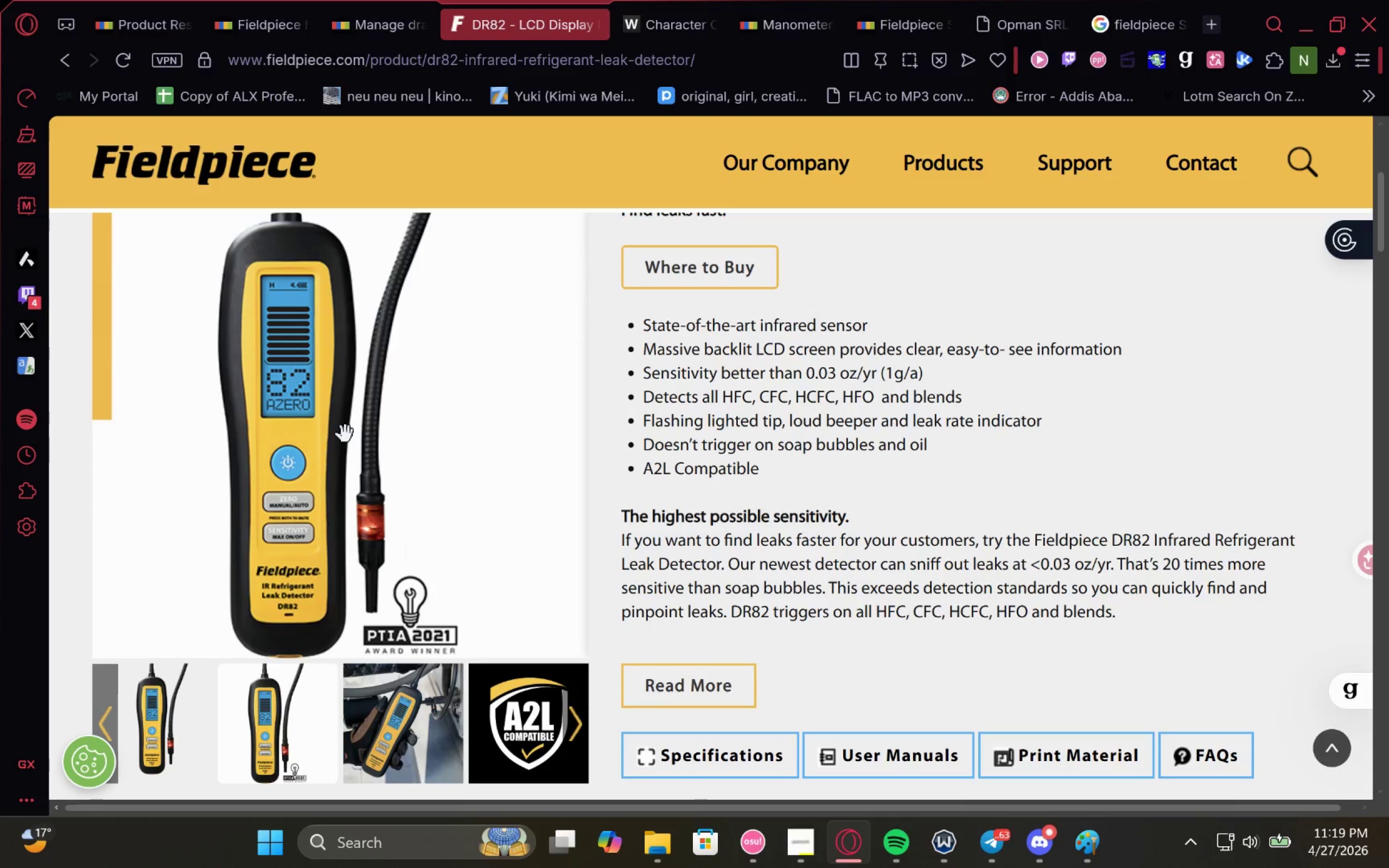 
left_click([345, 434])
 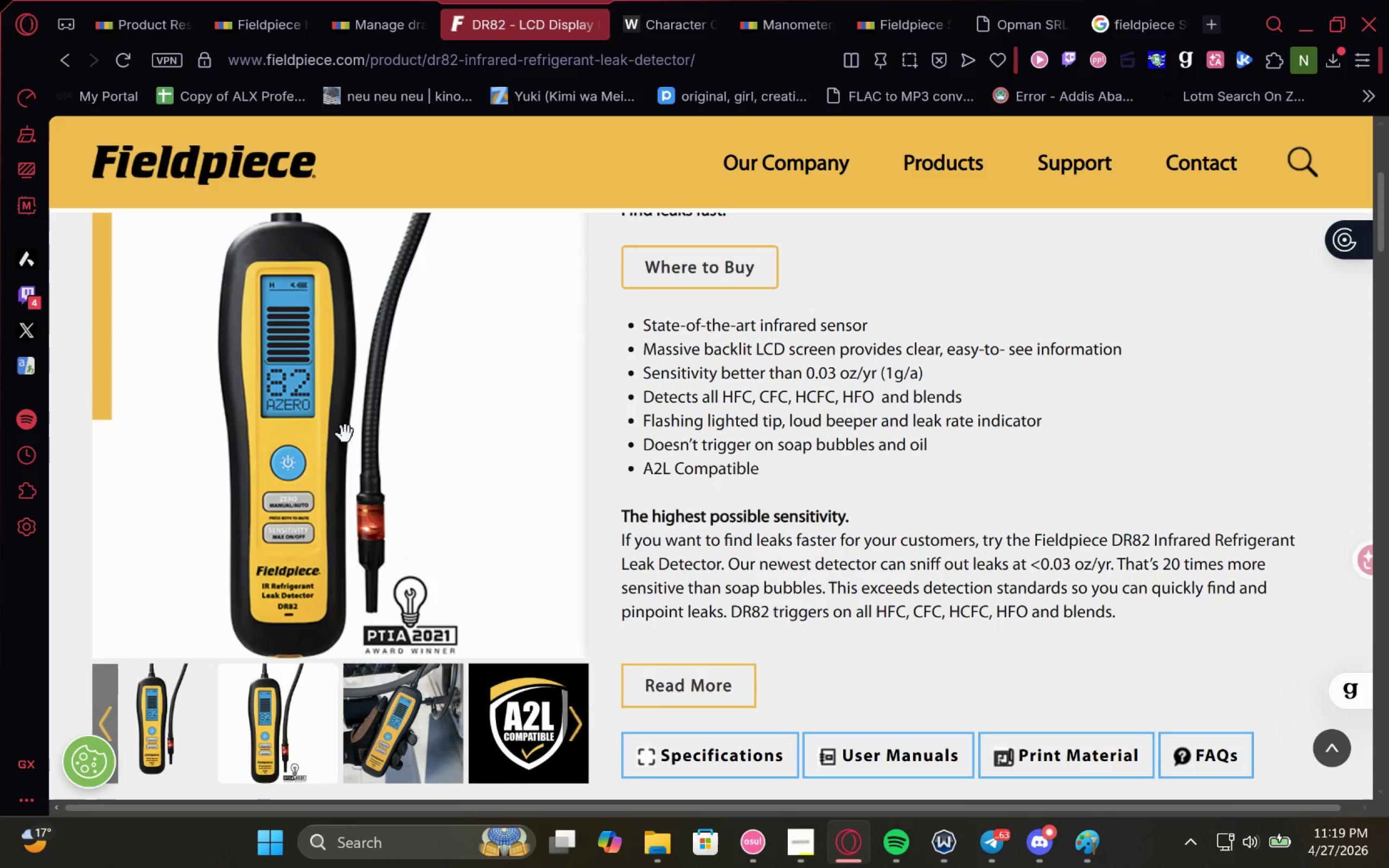 
double_click([345, 434])
 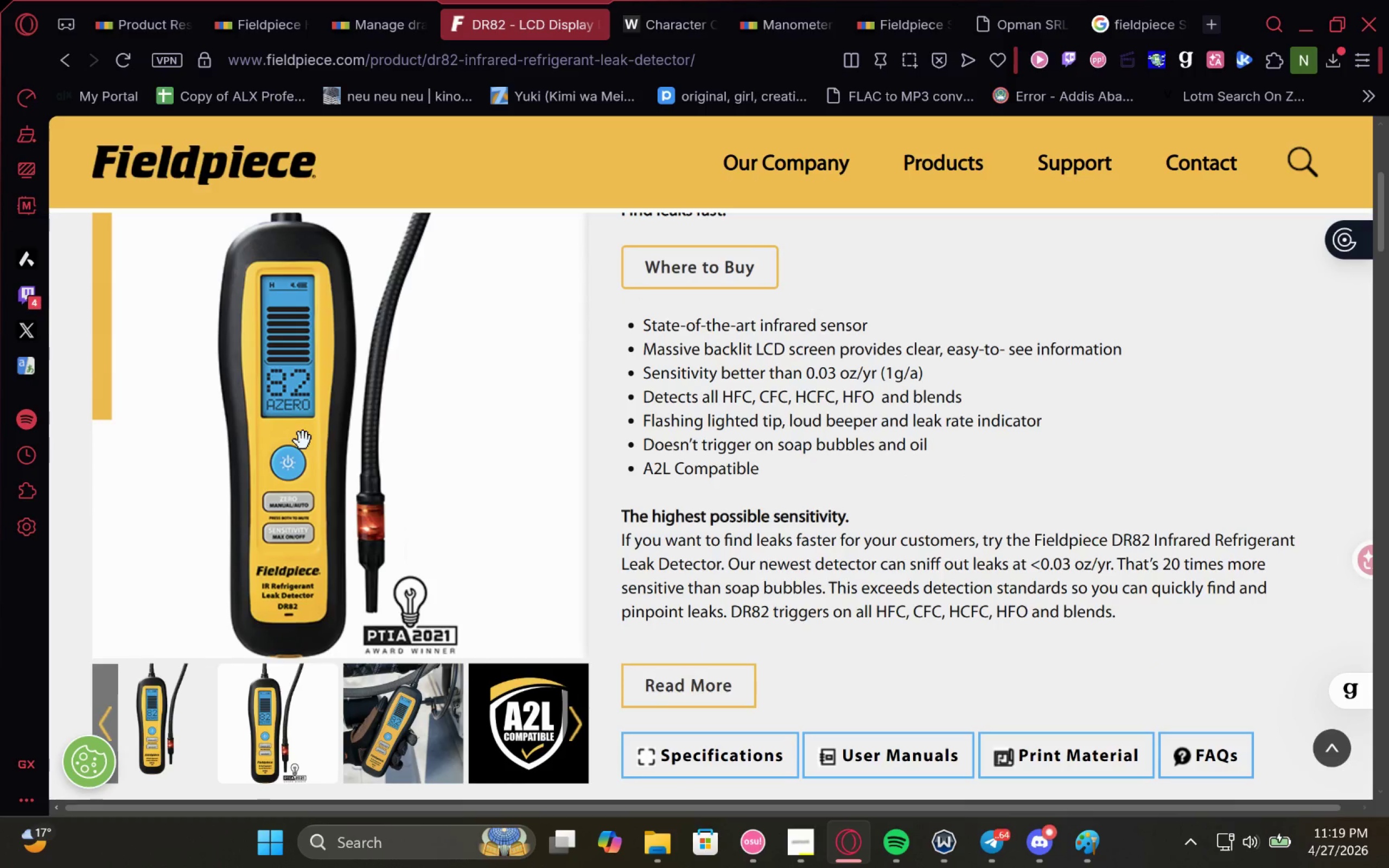 
left_click([303, 441])
 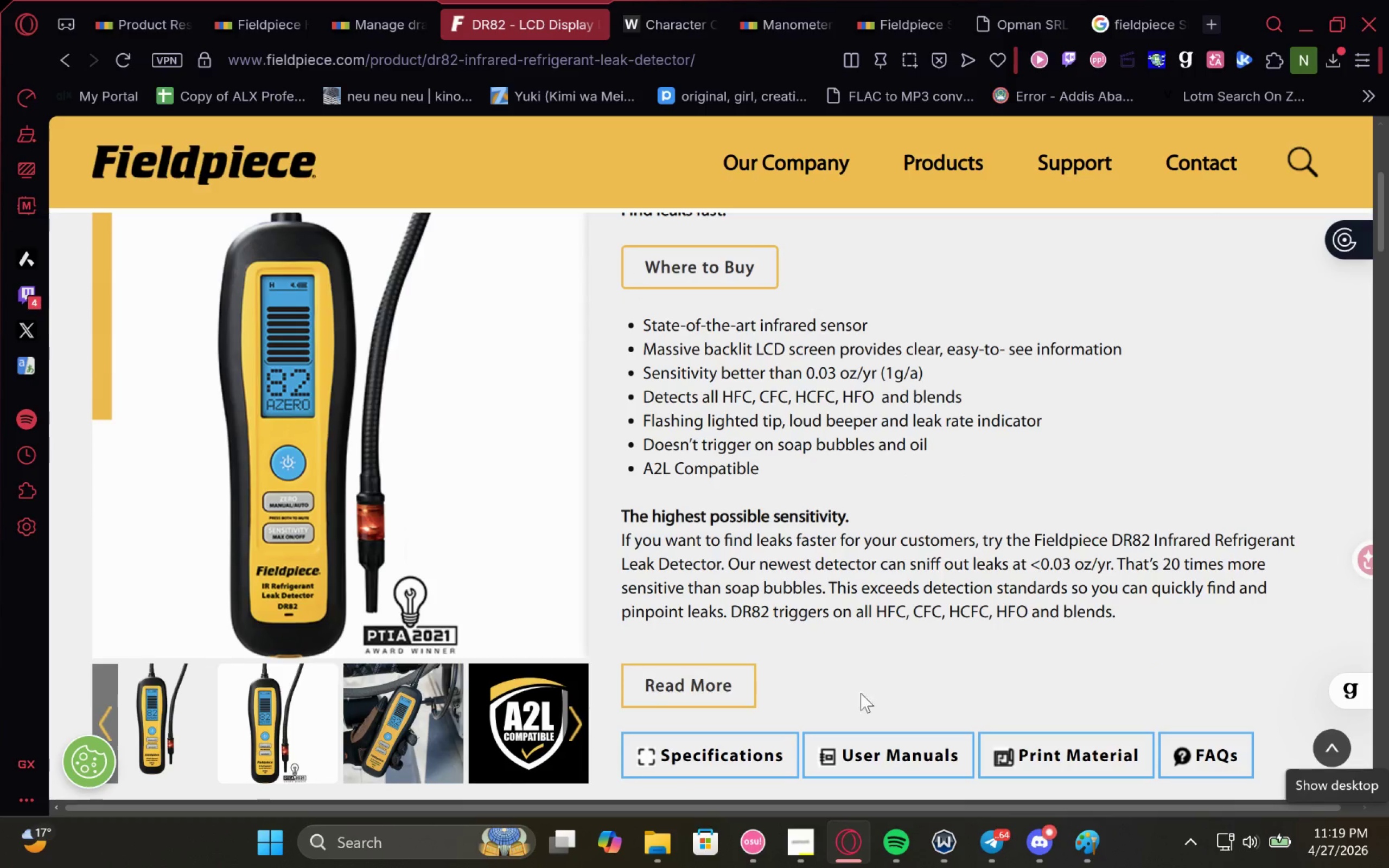 
left_click([418, 717])
 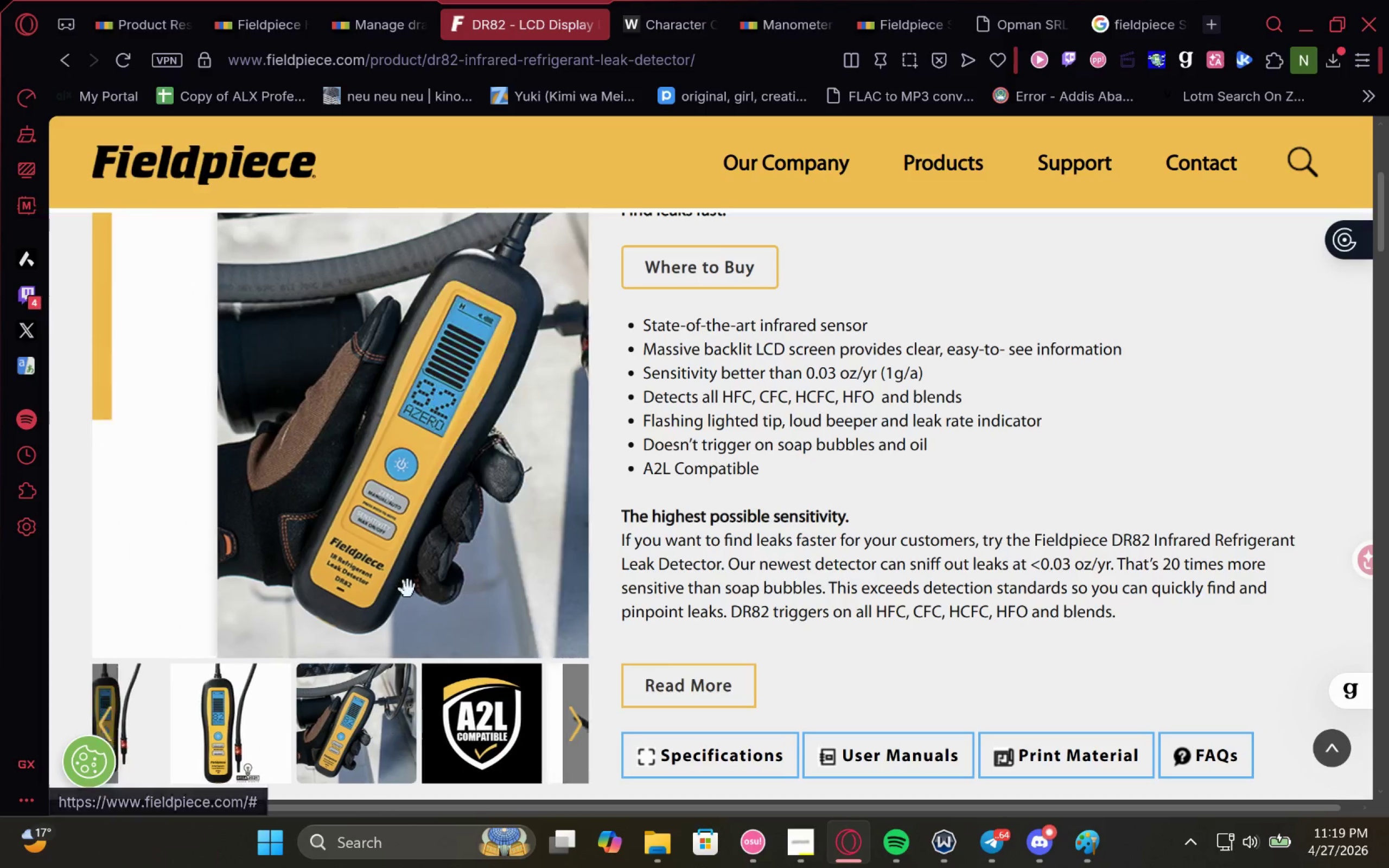 
left_click([370, 357])
 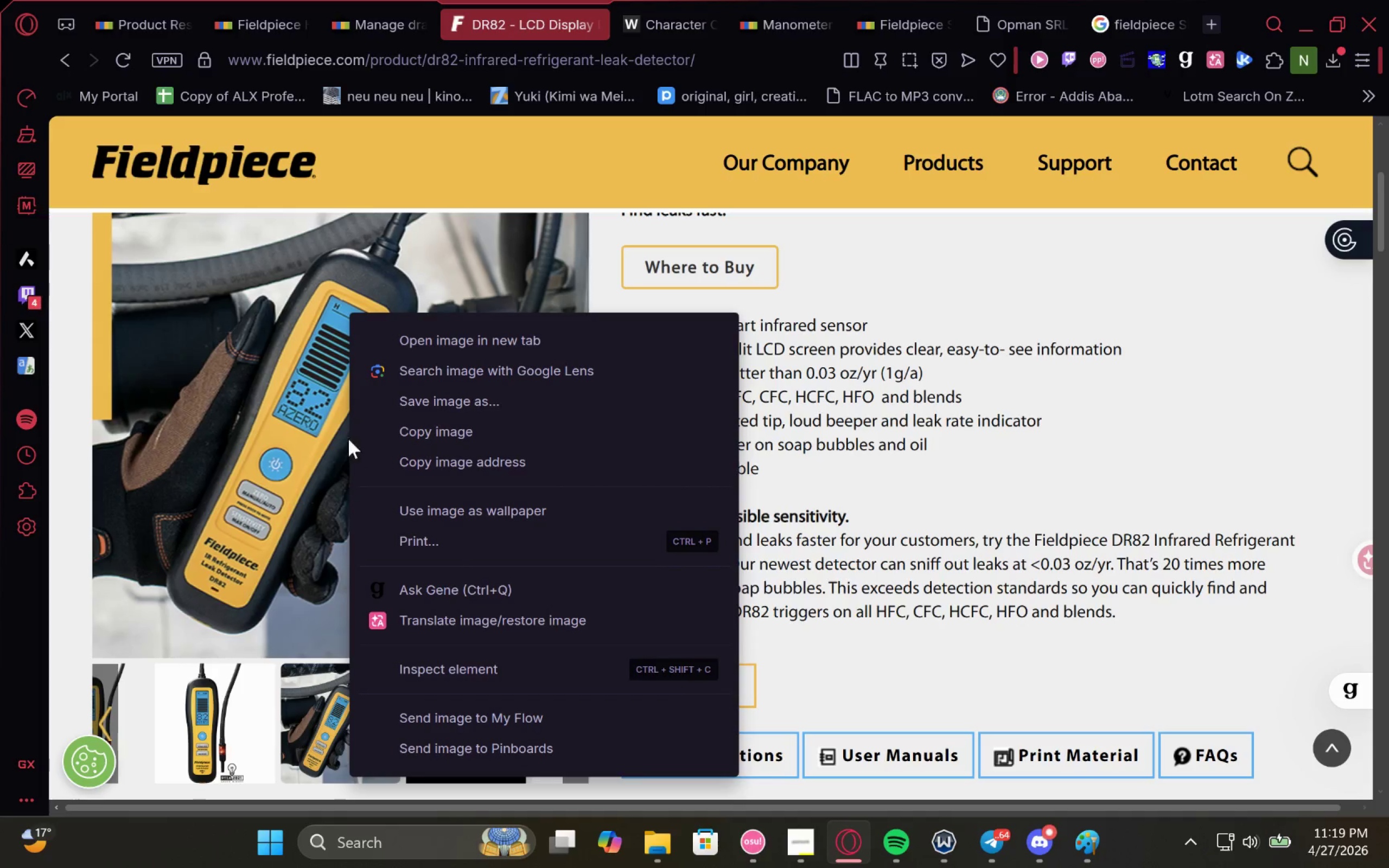 
left_click([441, 410])
 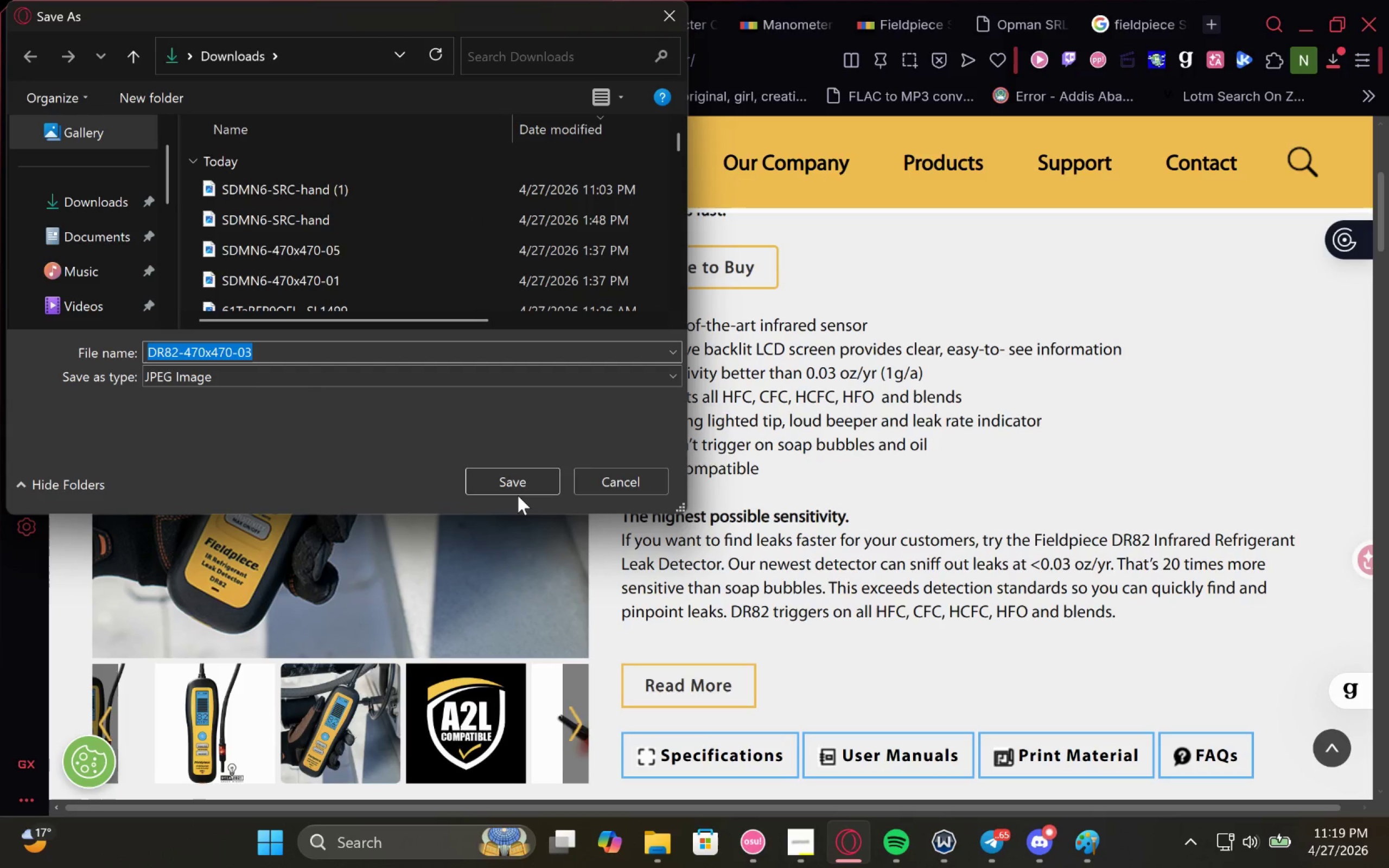 
double_click([522, 480])
 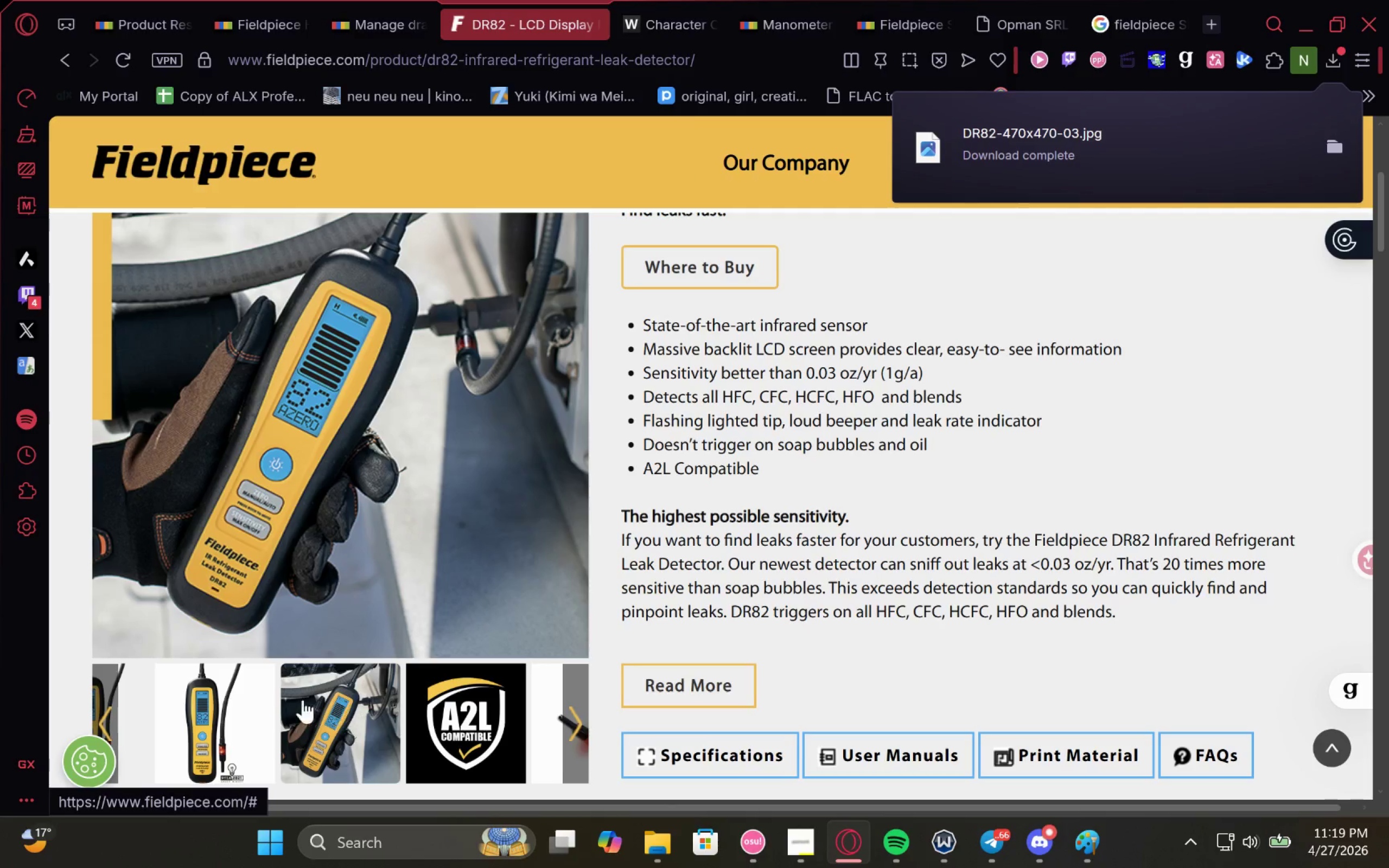 
left_click([237, 701])
 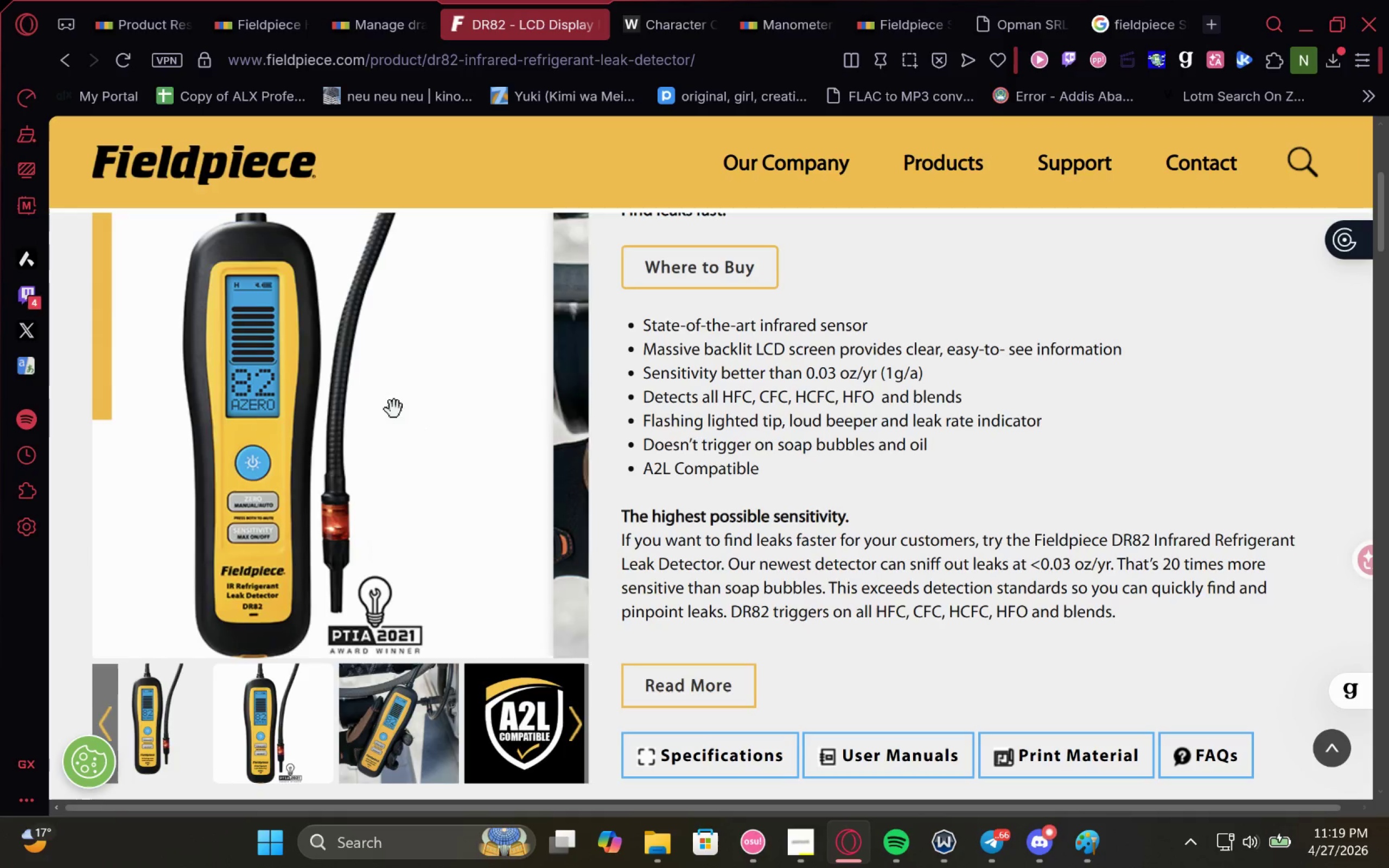 
right_click([390, 402])
 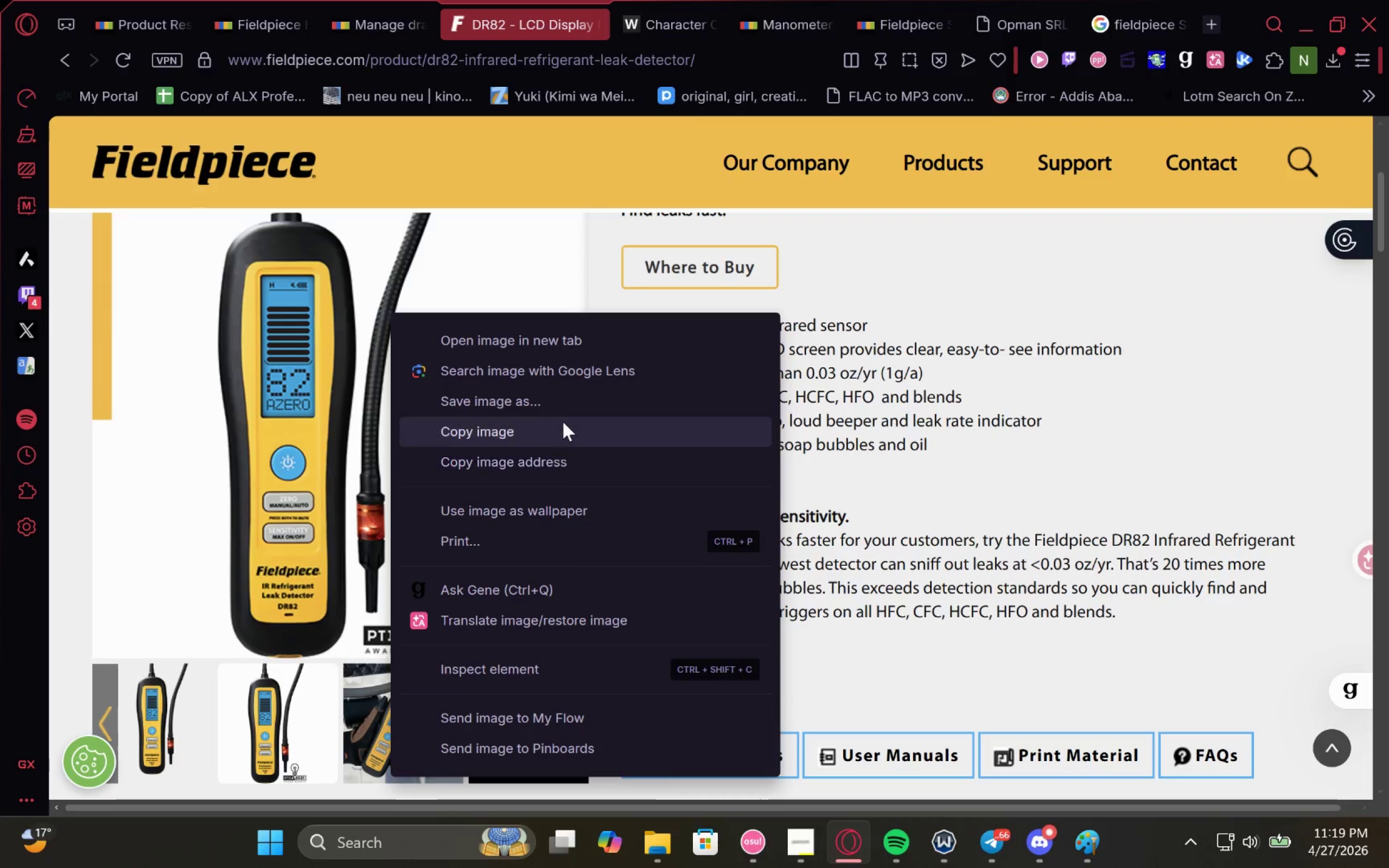 
left_click([576, 400])
 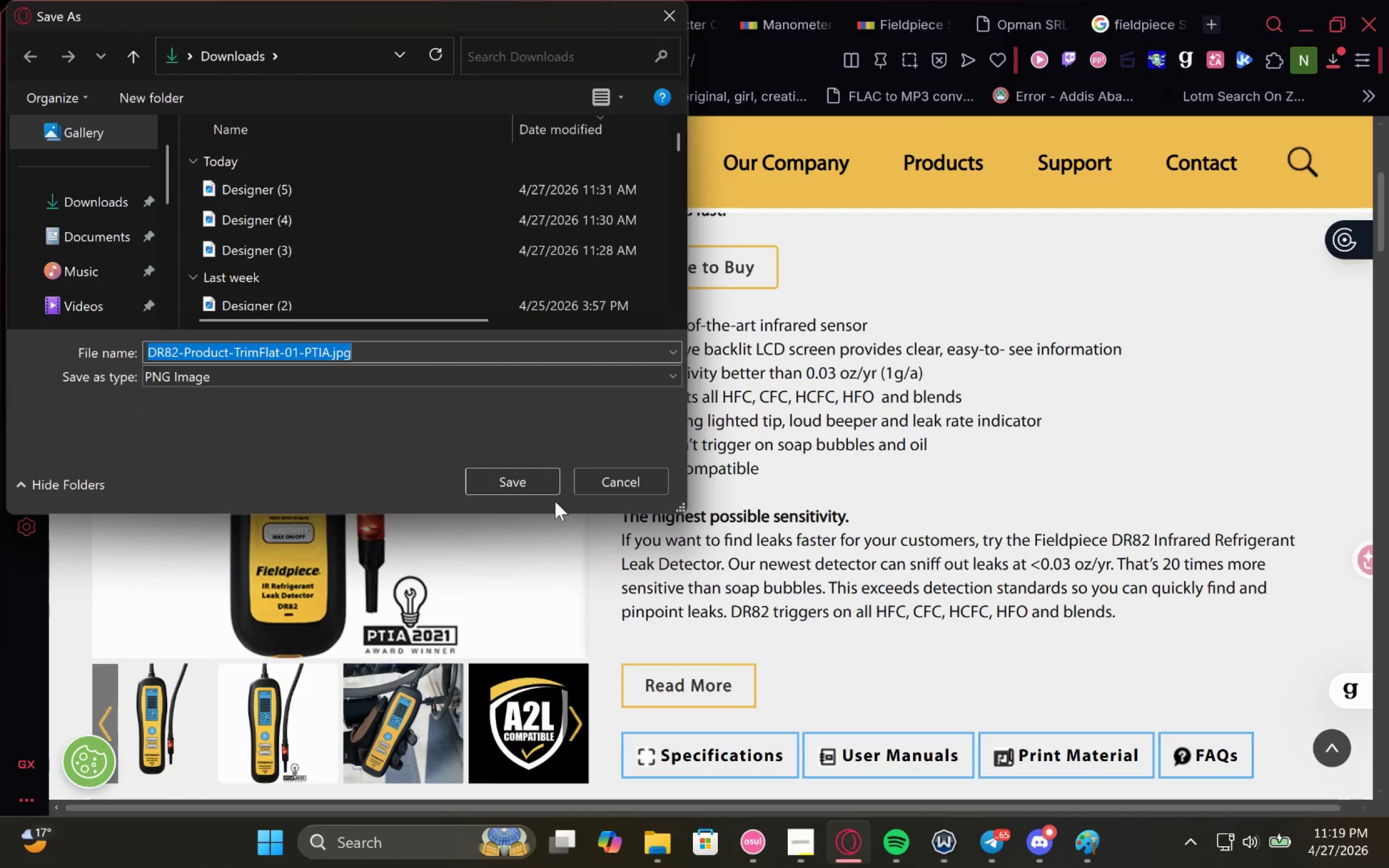 
left_click([528, 483])
 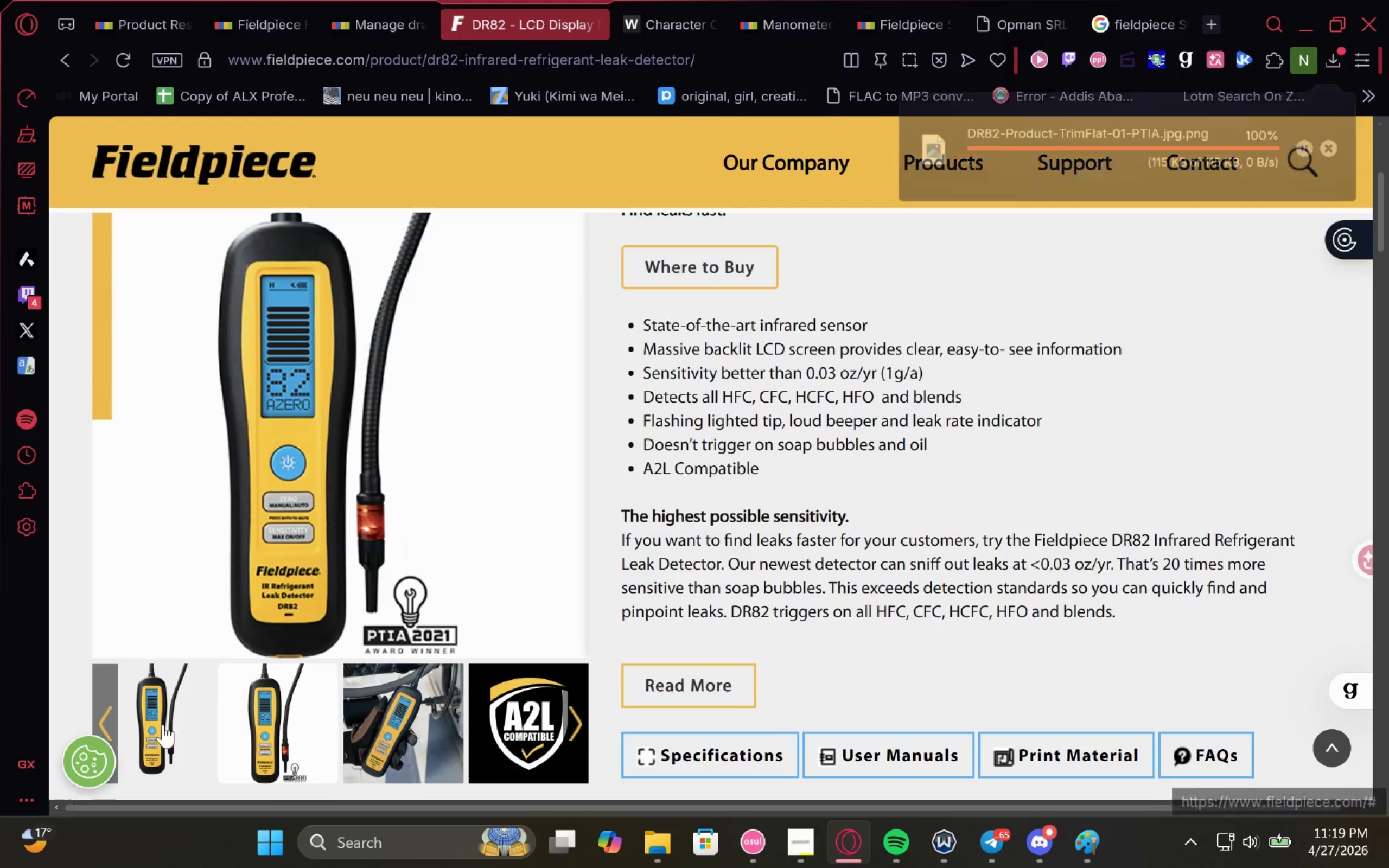 
left_click([163, 725])
 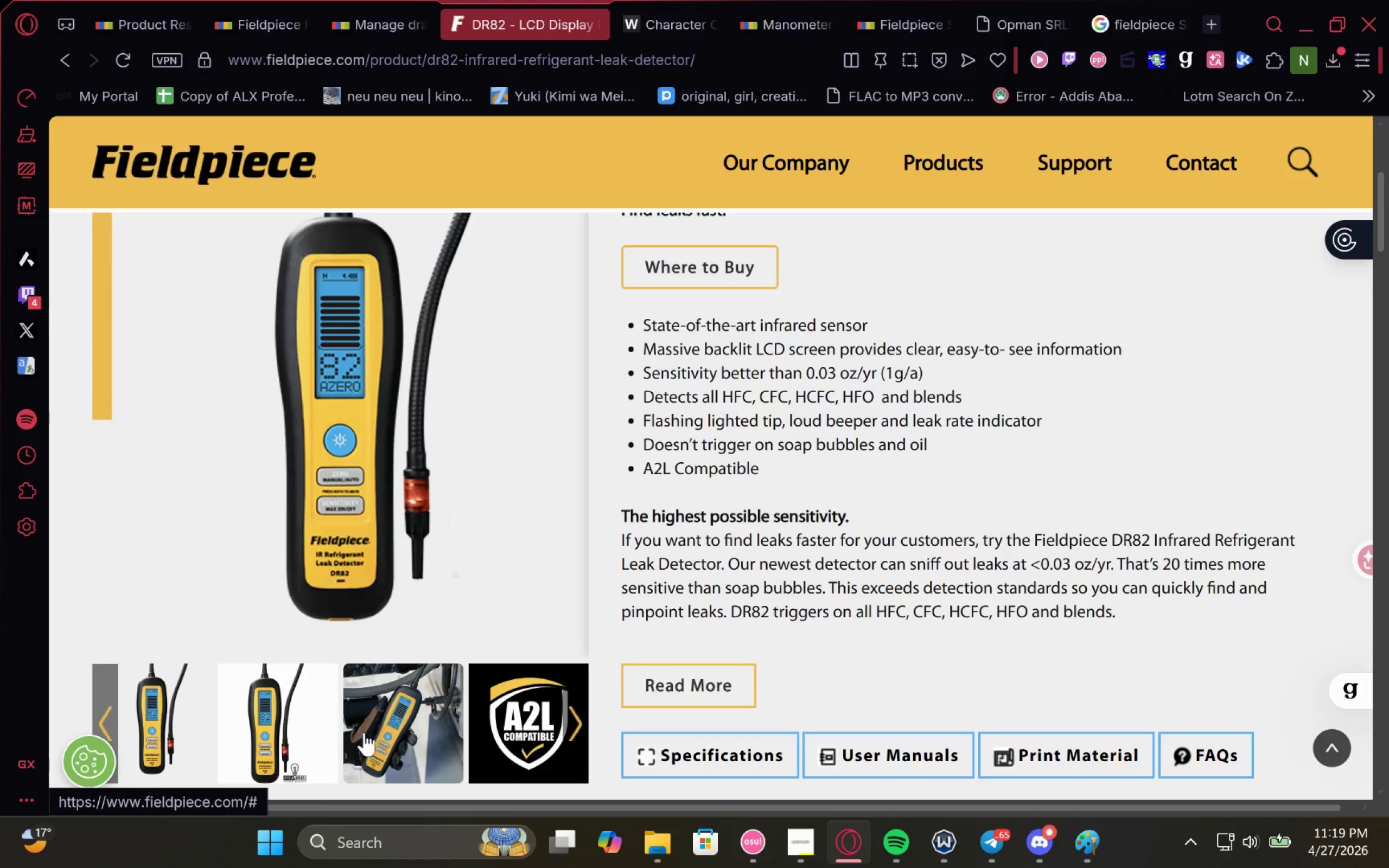 
left_click([105, 707])
 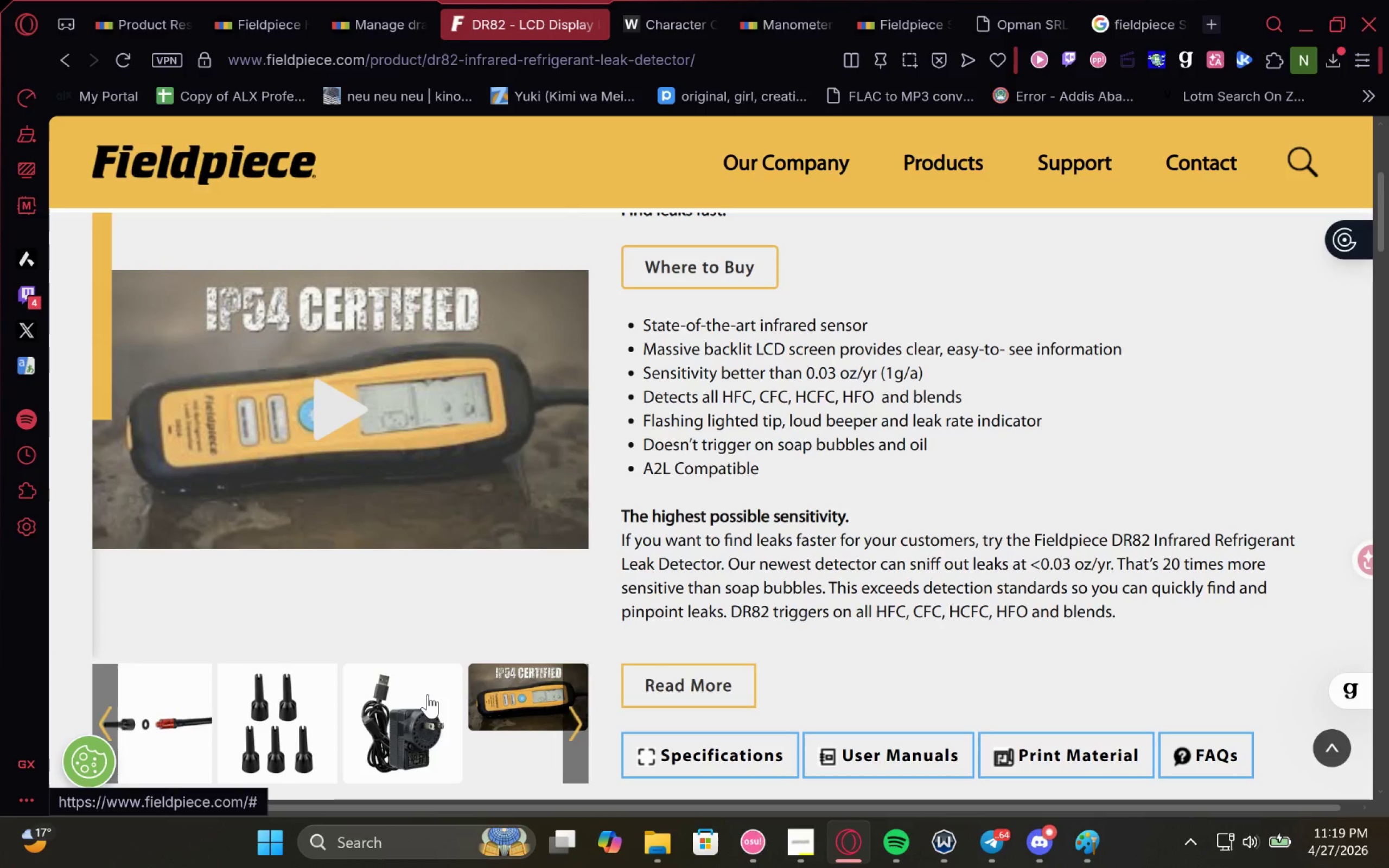 
left_click([514, 700])
 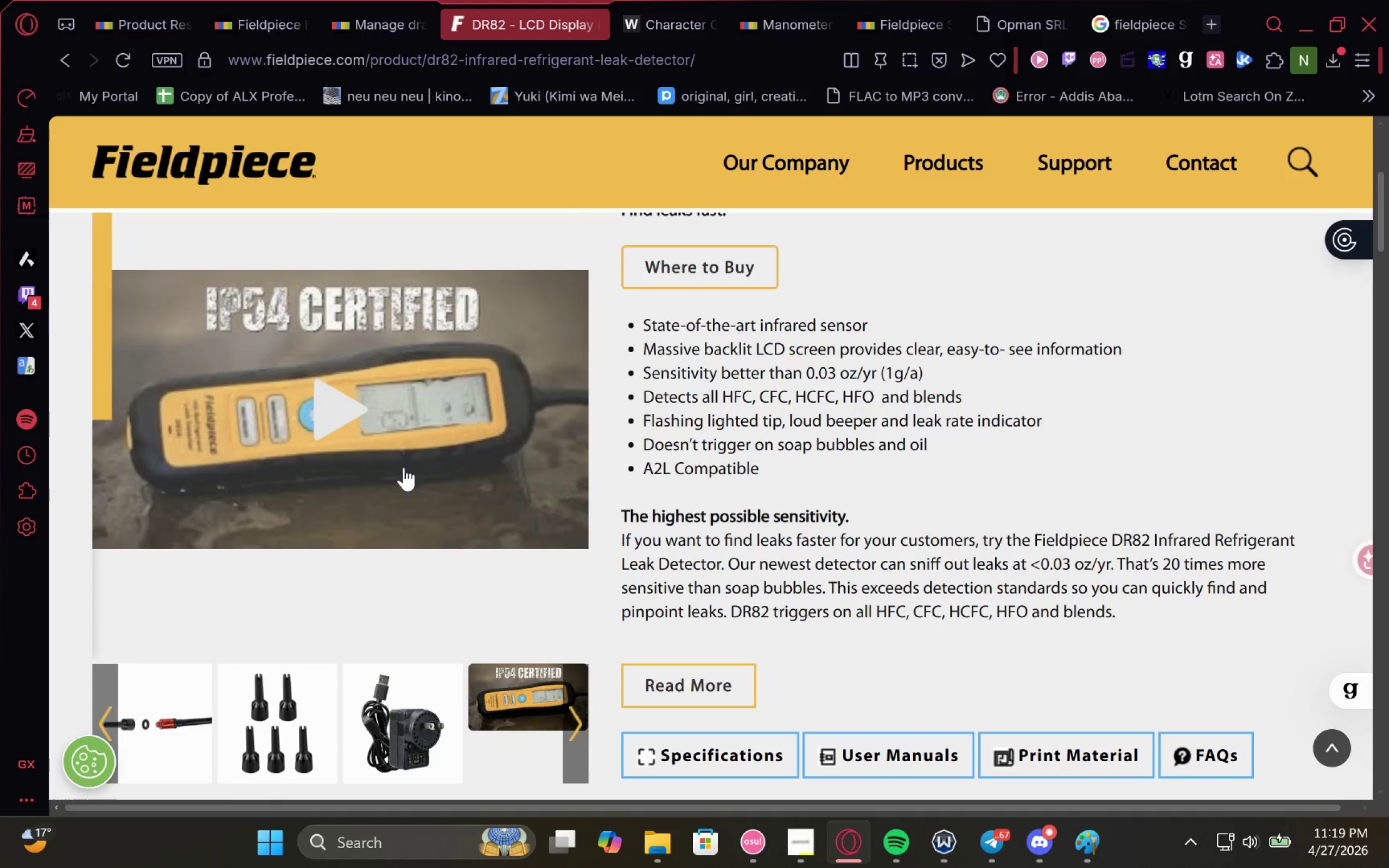 
left_click([332, 420])
 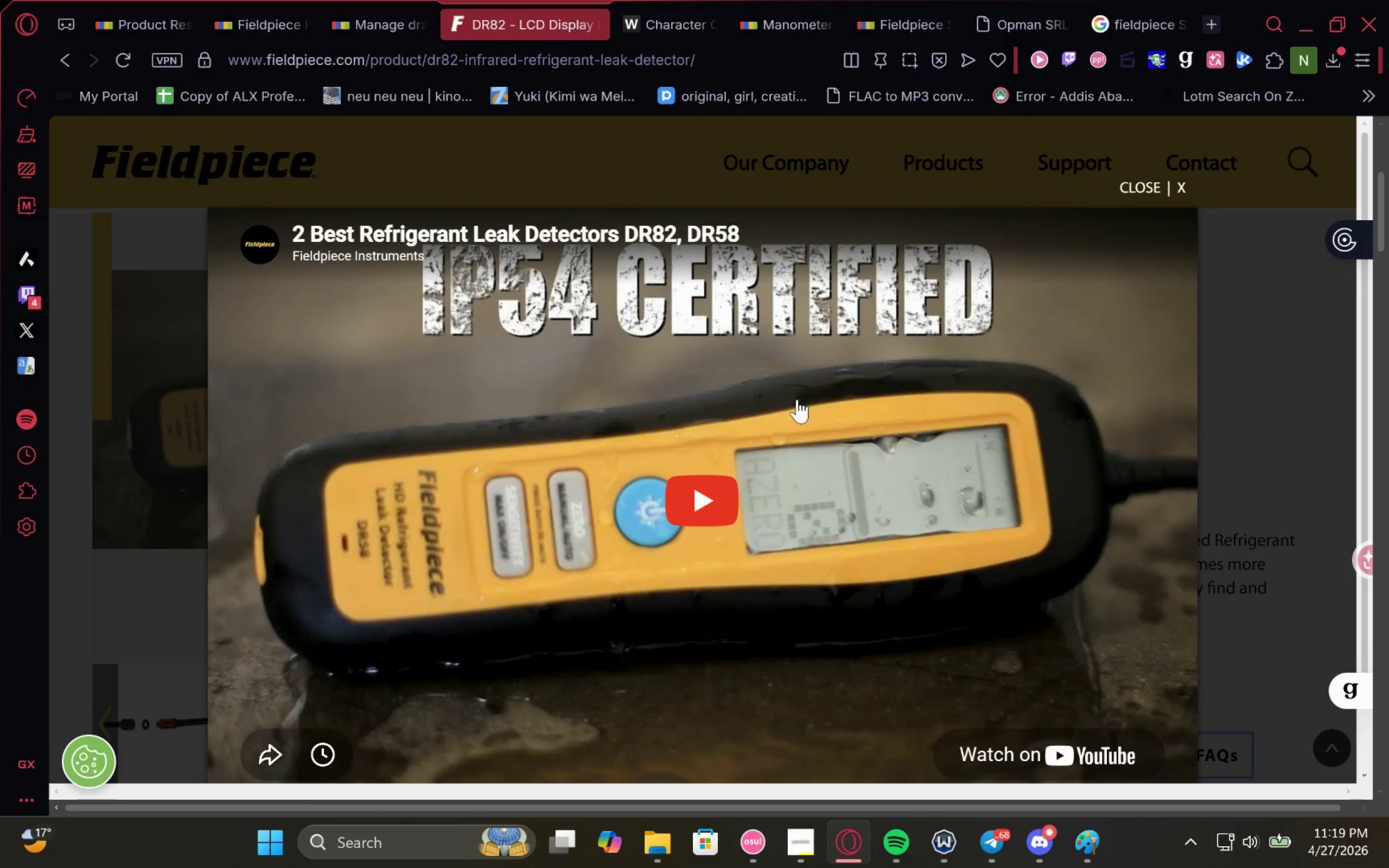 
left_click([1171, 182])
 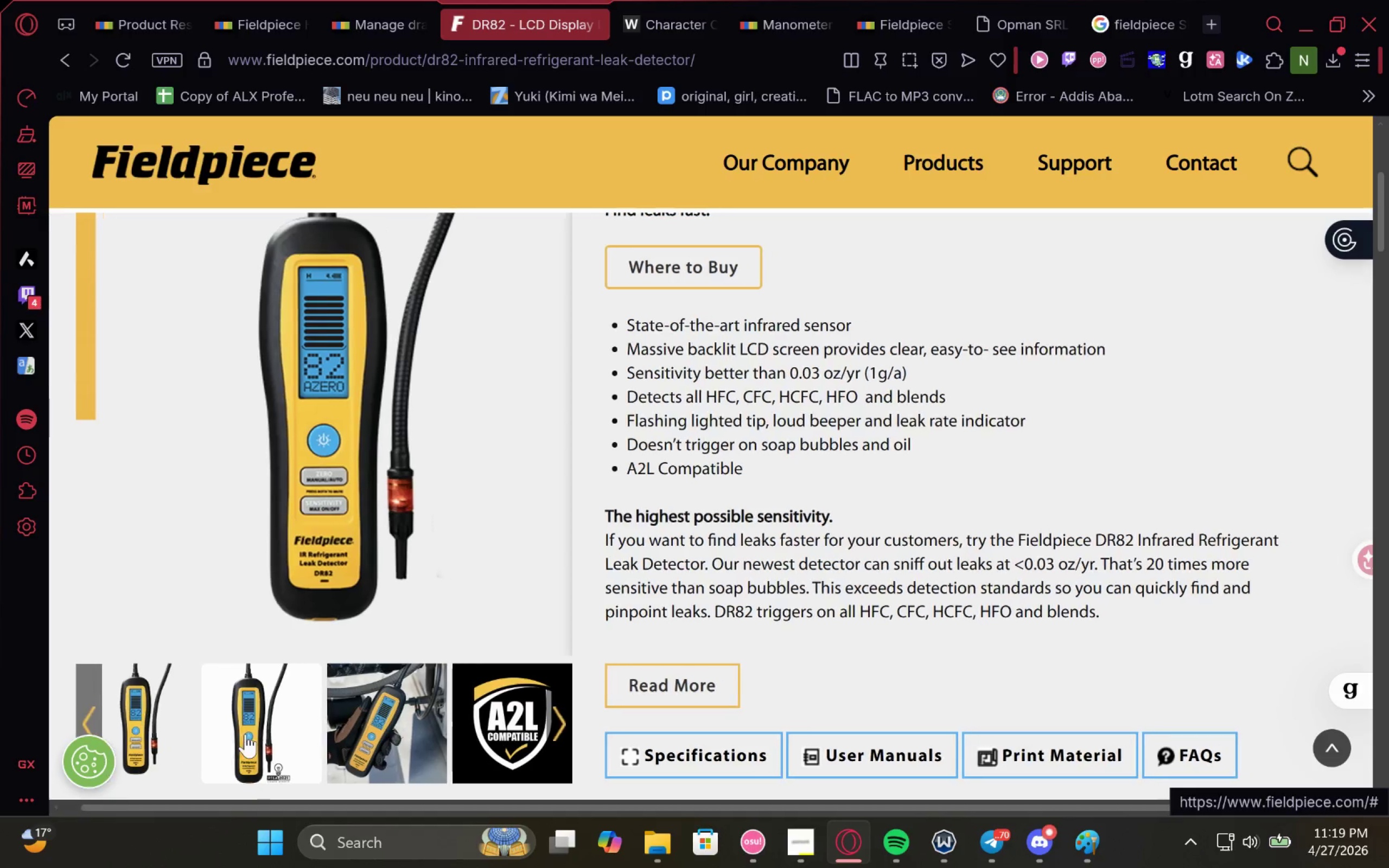 
left_click([554, 718])
 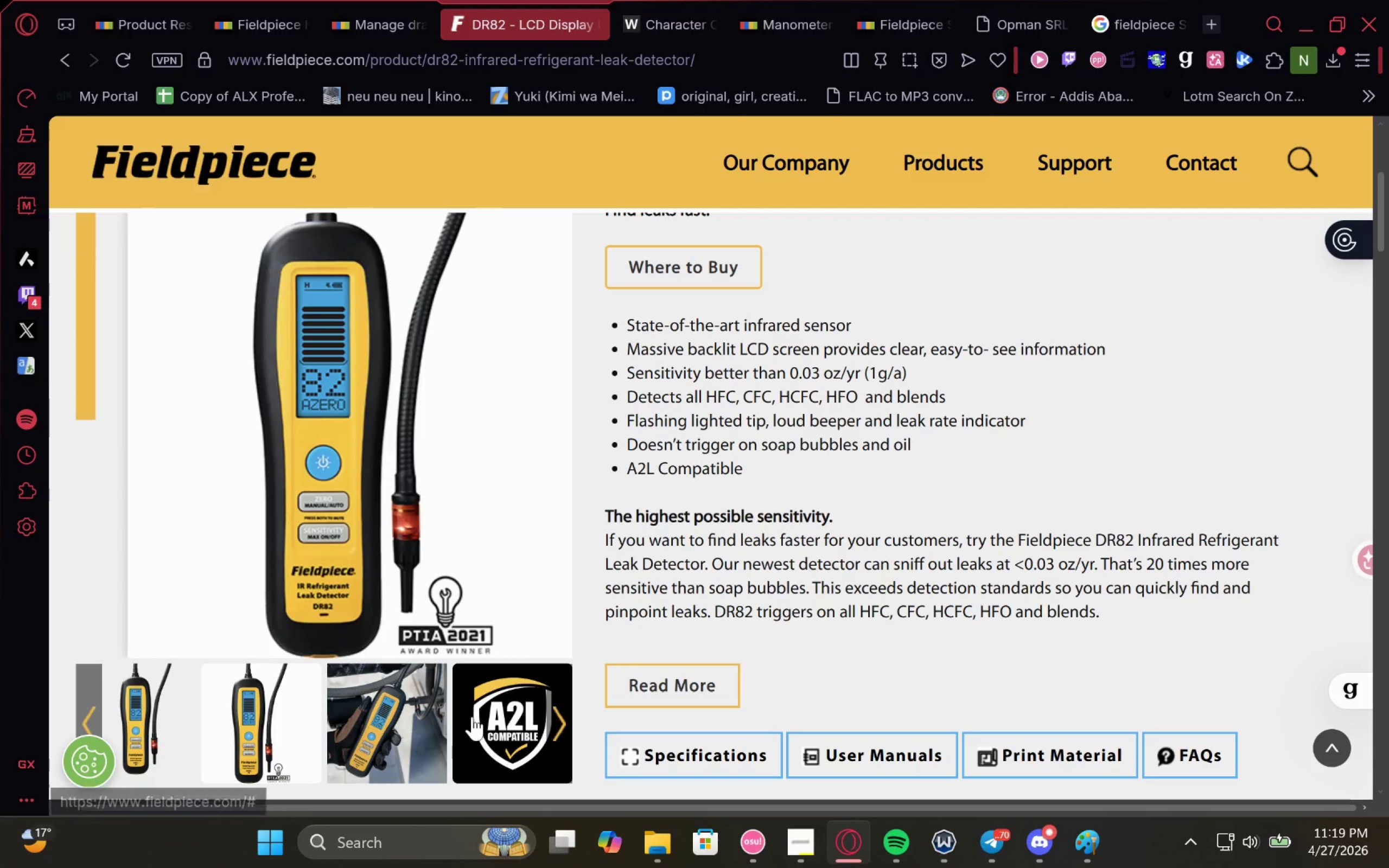 
left_click([485, 717])
 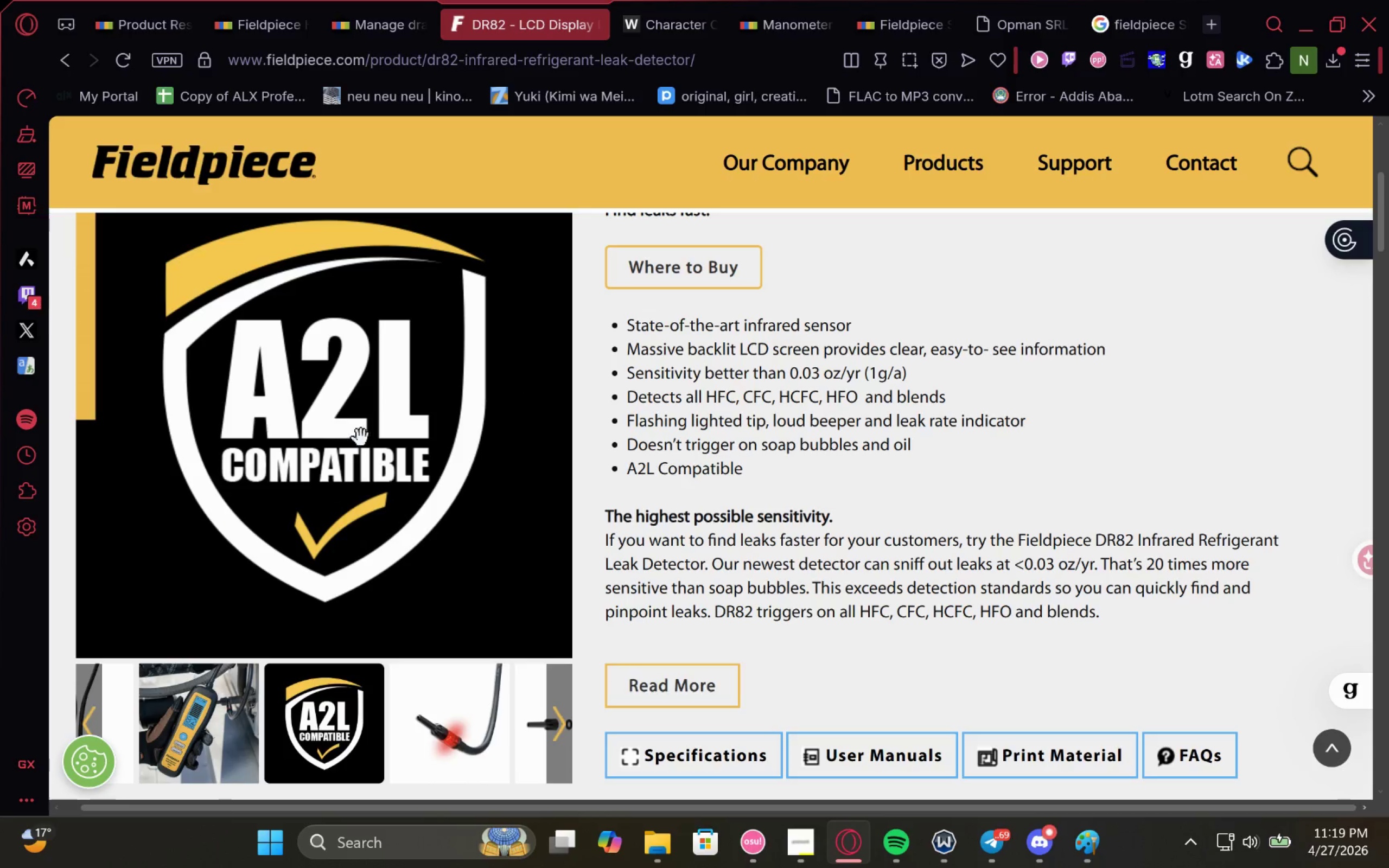 
left_click([441, 704])
 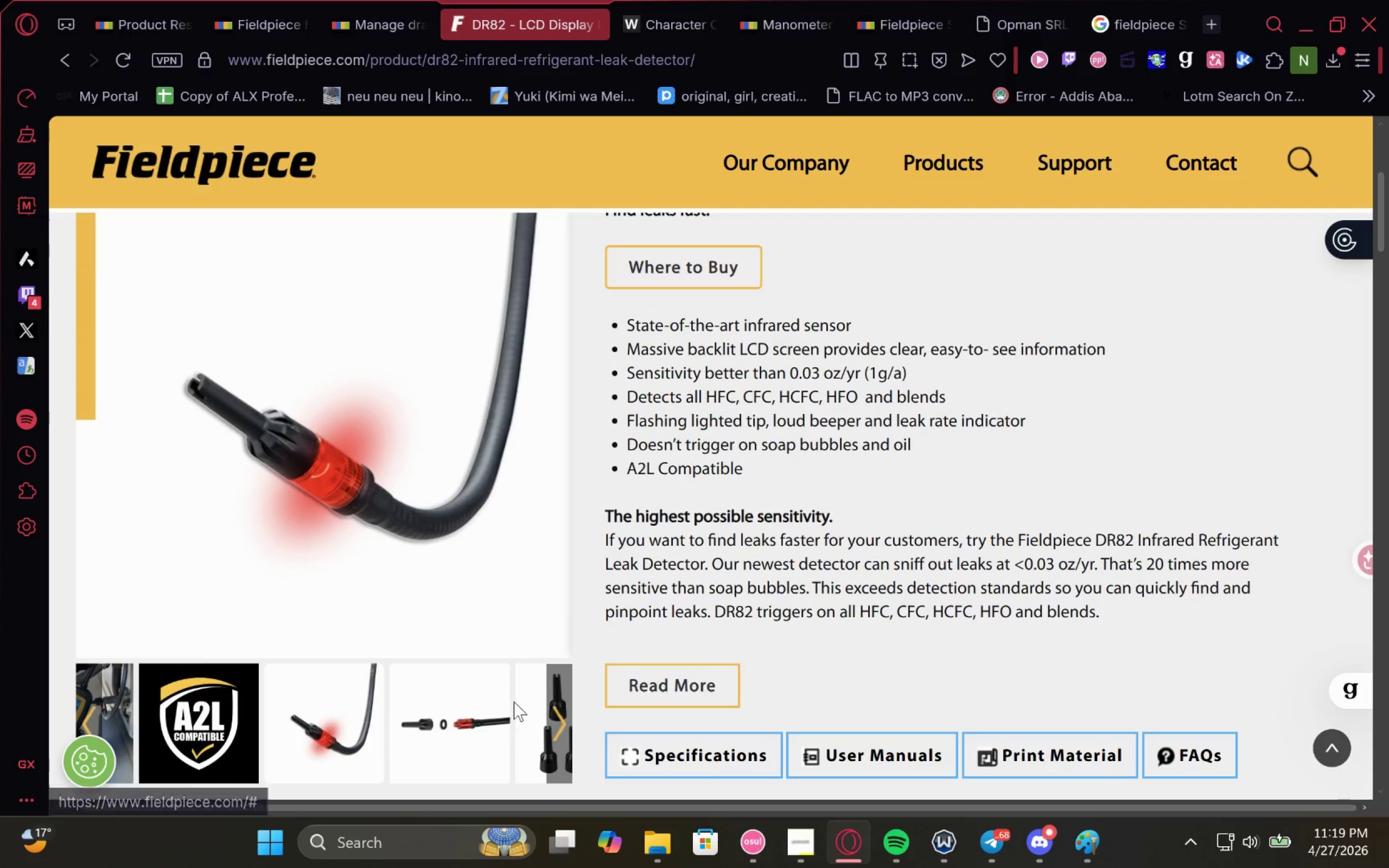 
left_click([471, 700])
 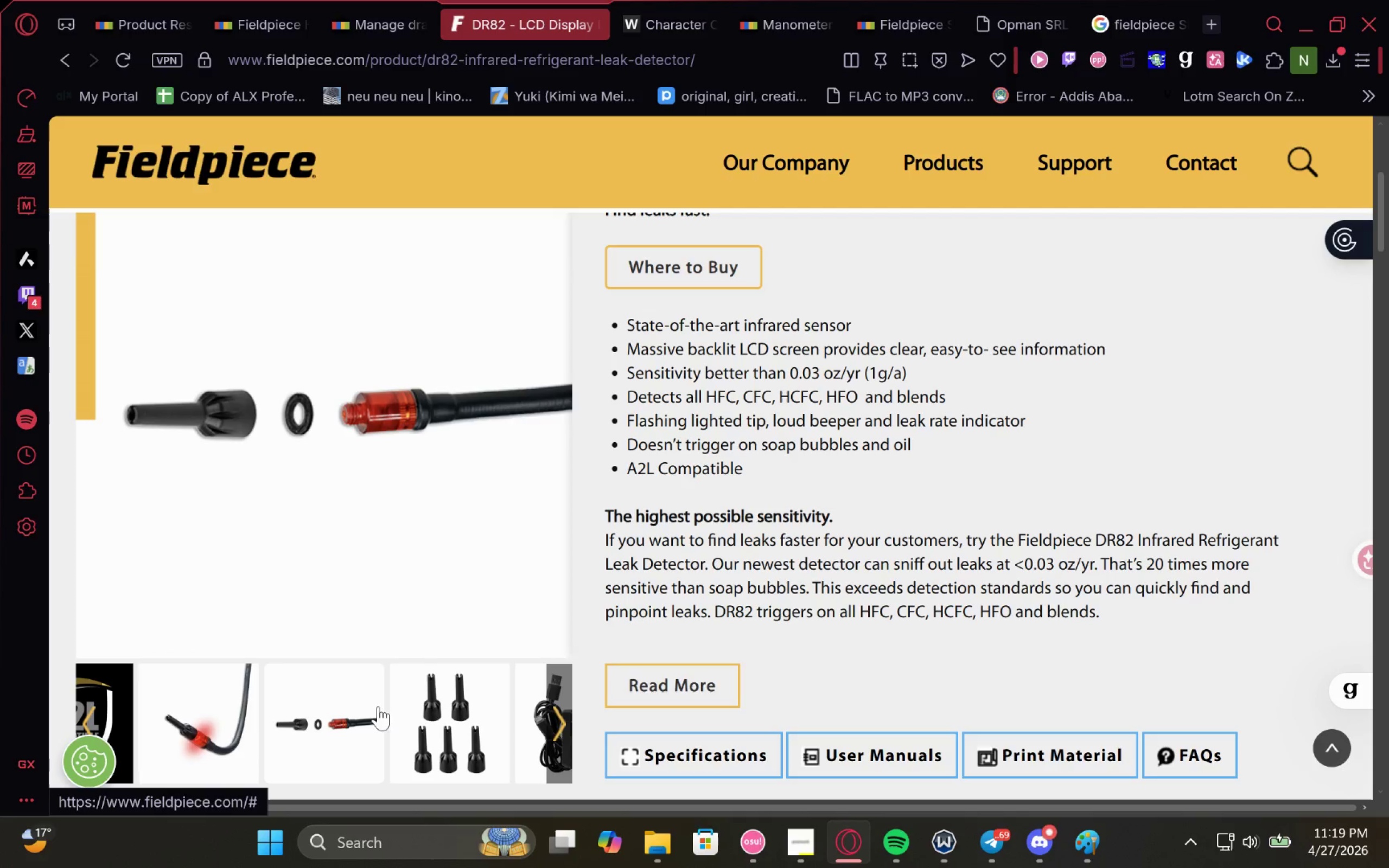 
left_click([468, 713])
 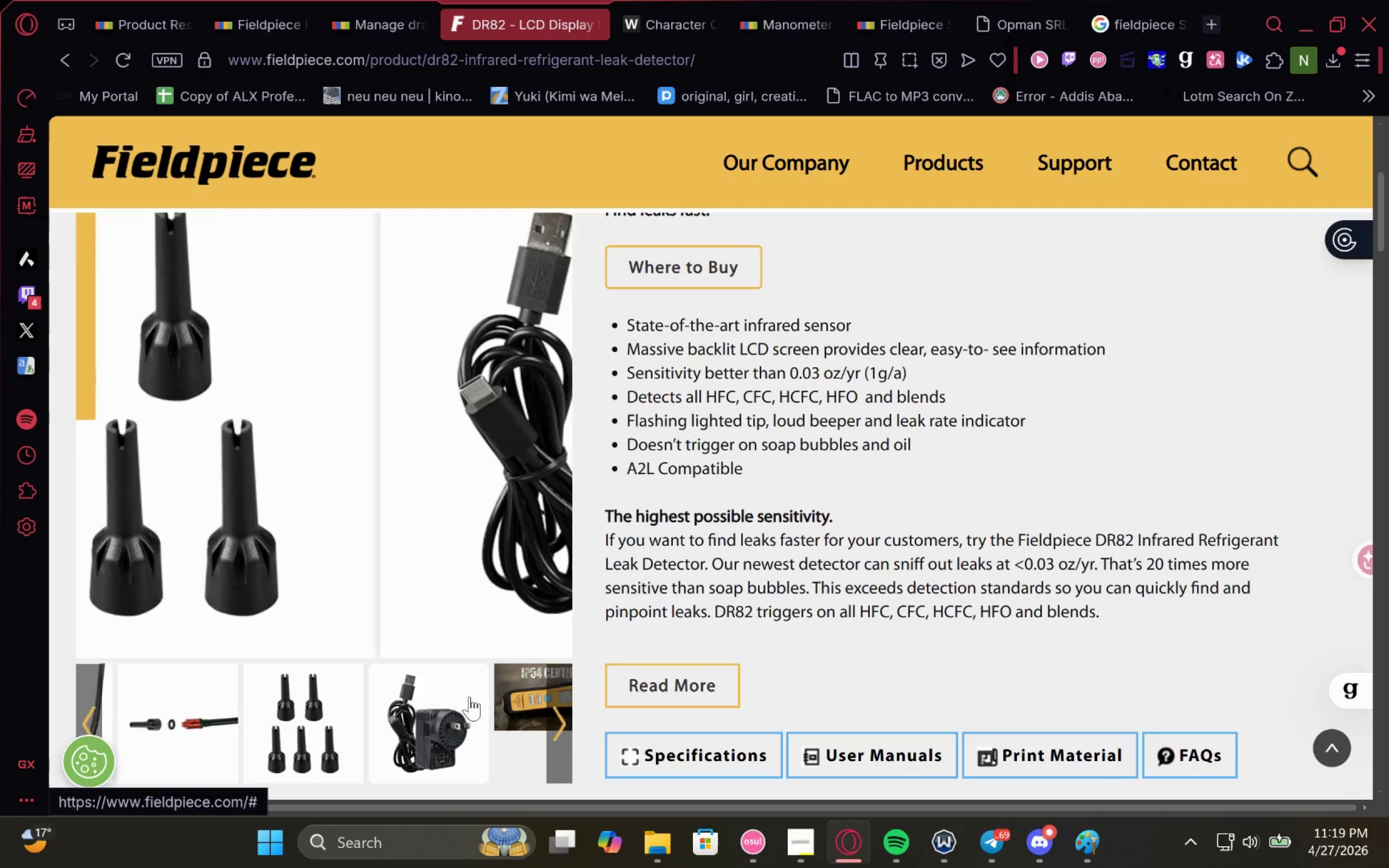 
right_click([346, 438])
 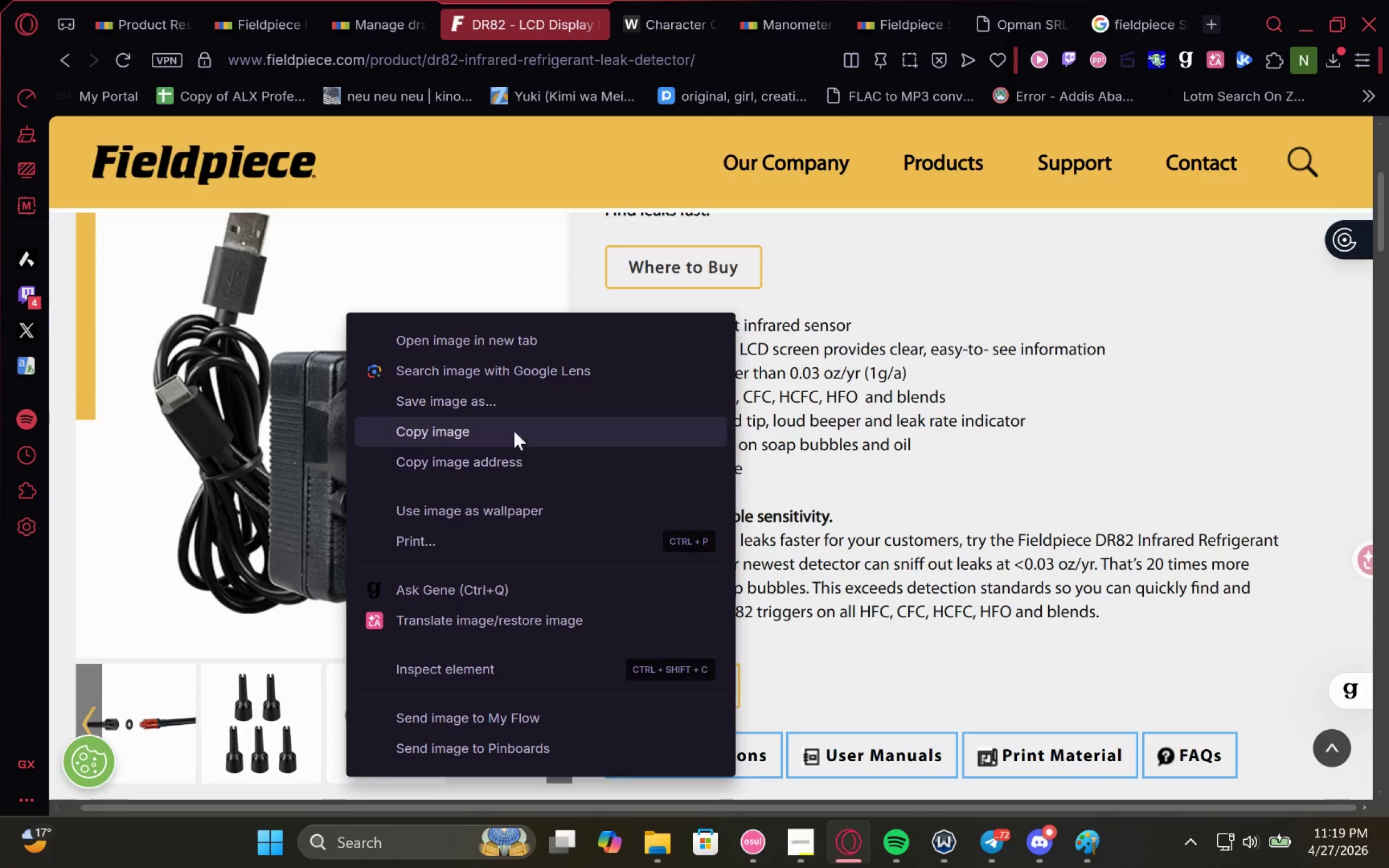 
left_click([512, 410])
 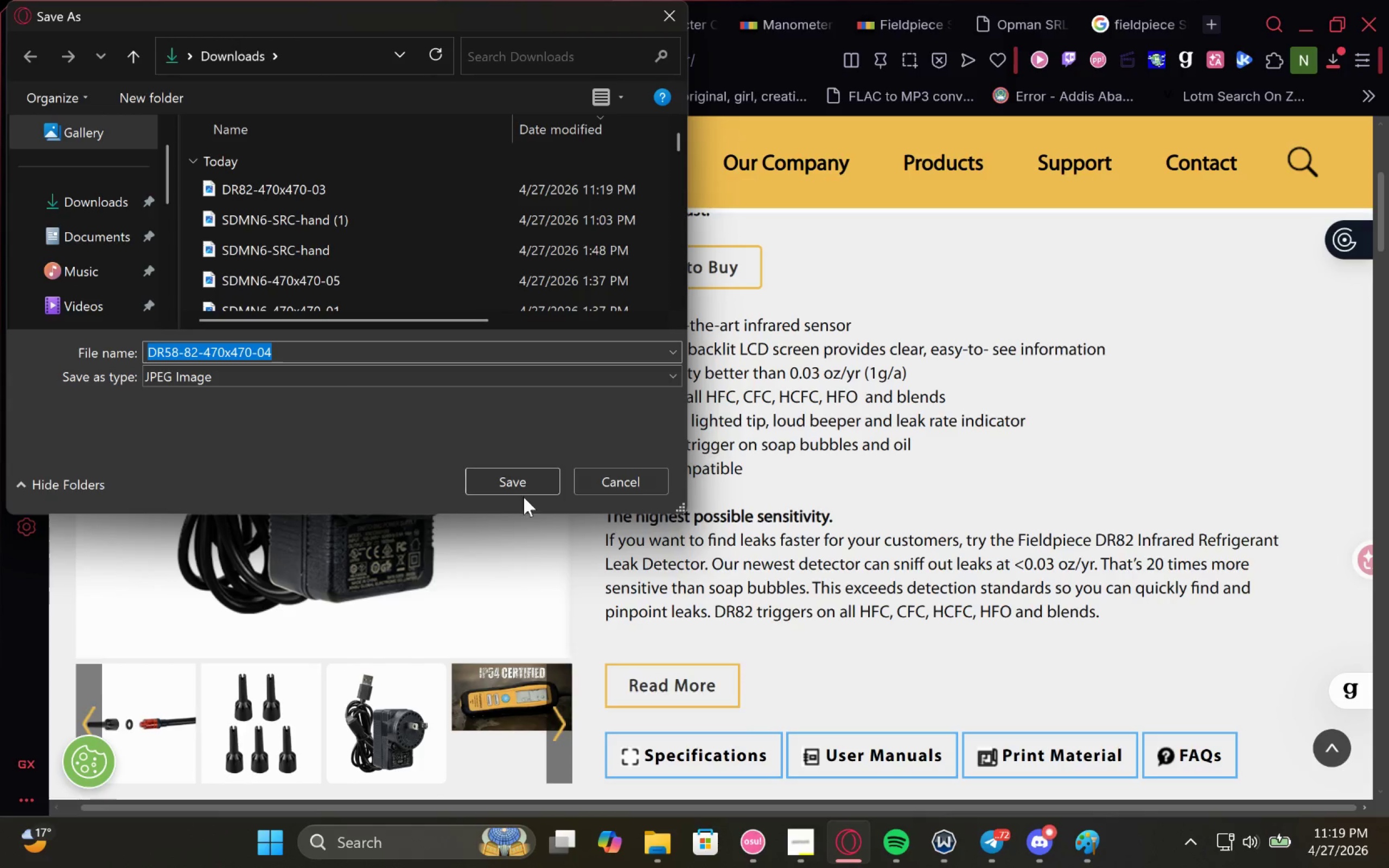 
left_click_drag(start_coordinate=[525, 487], to_coordinate=[525, 490])
 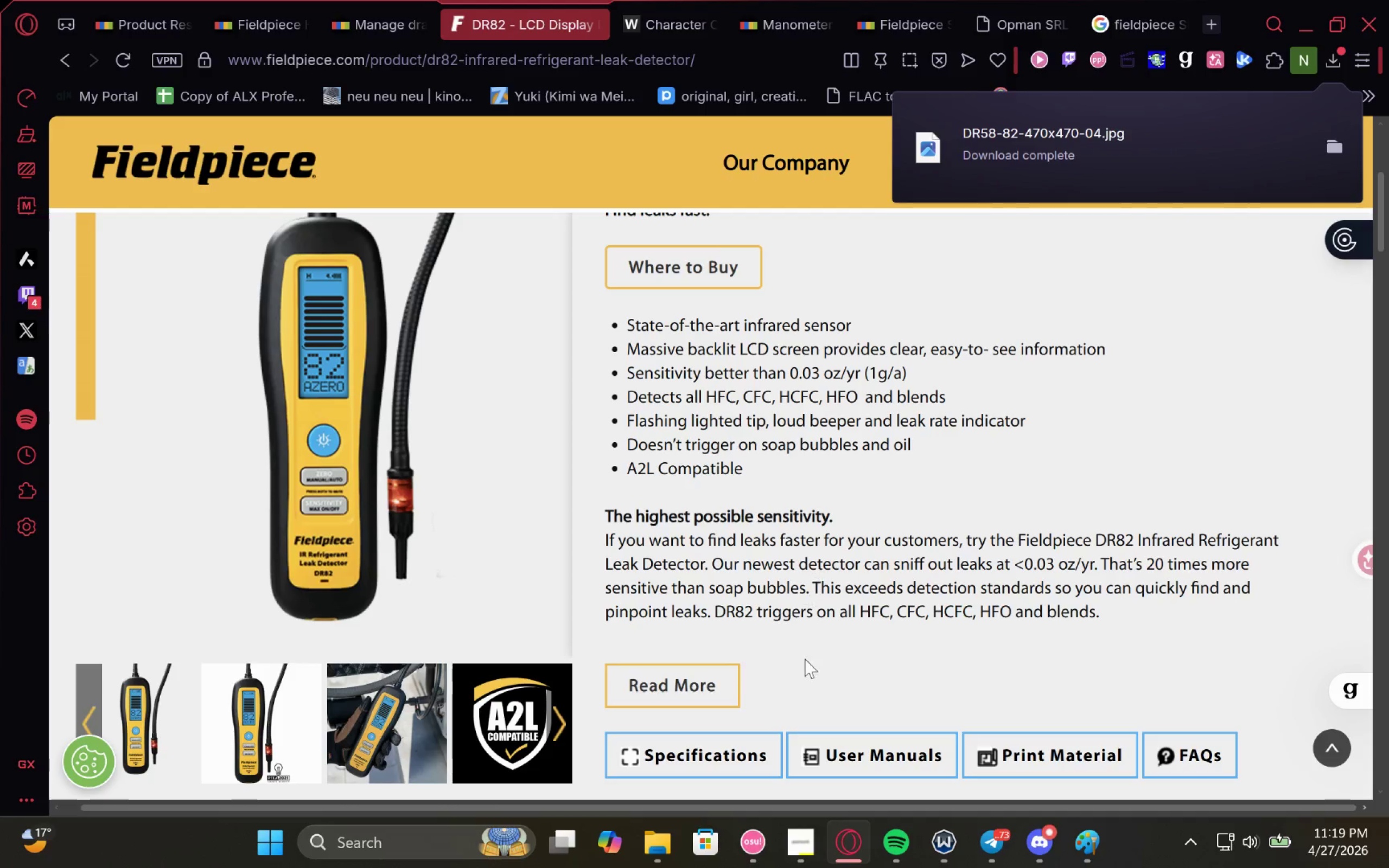 
wait(14.17)
 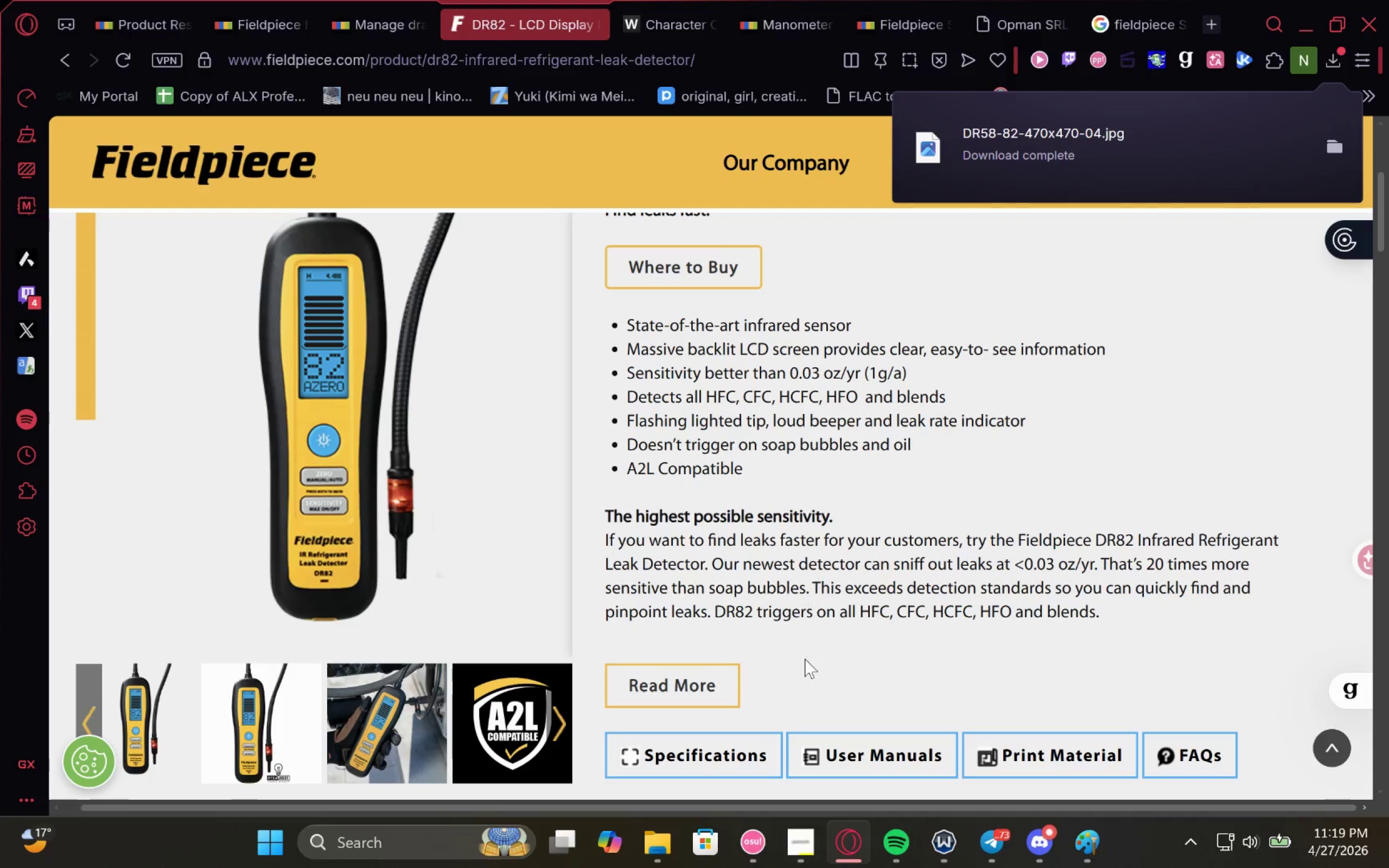 
right_click([1084, 844])
 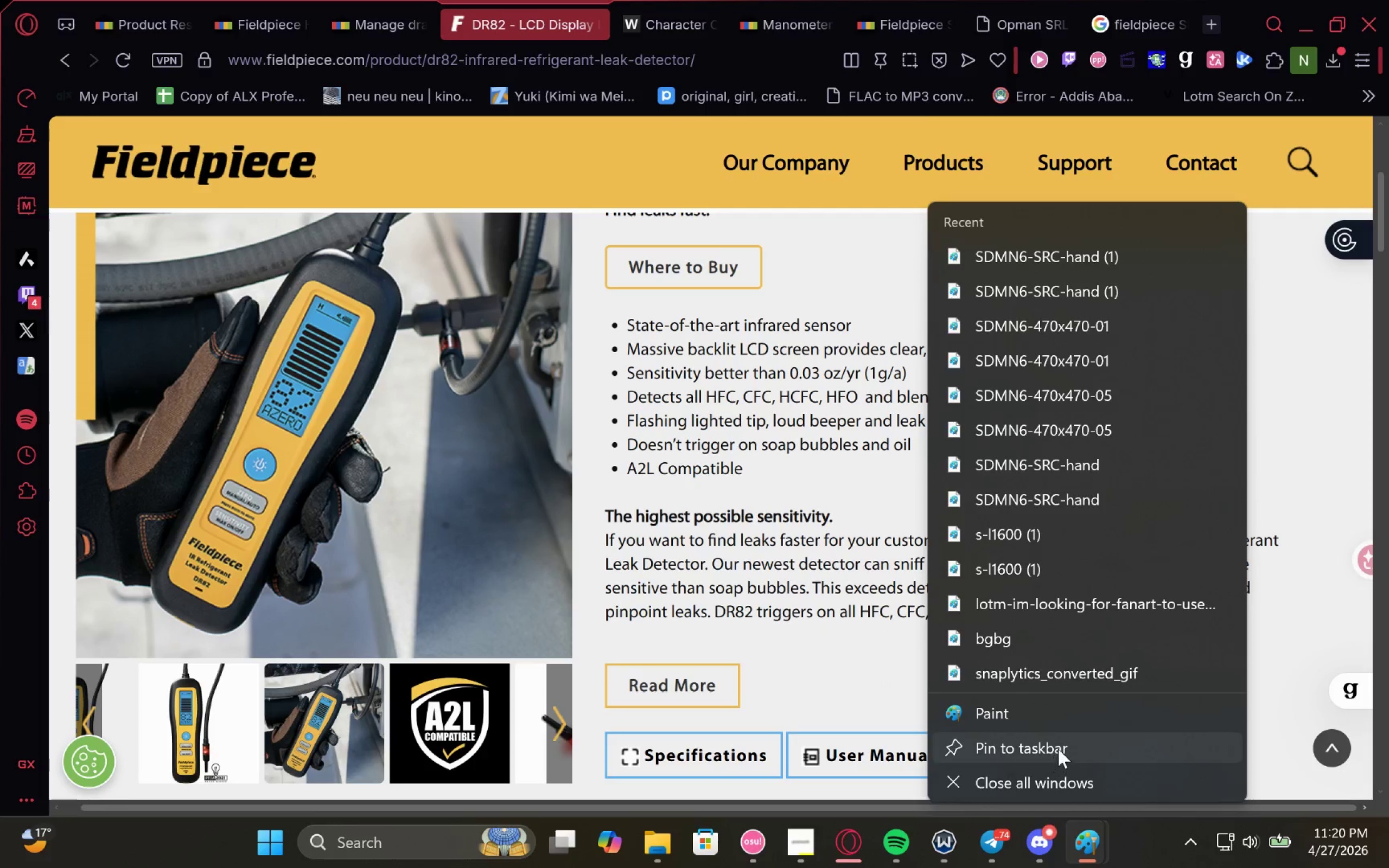 
left_click([1048, 785])
 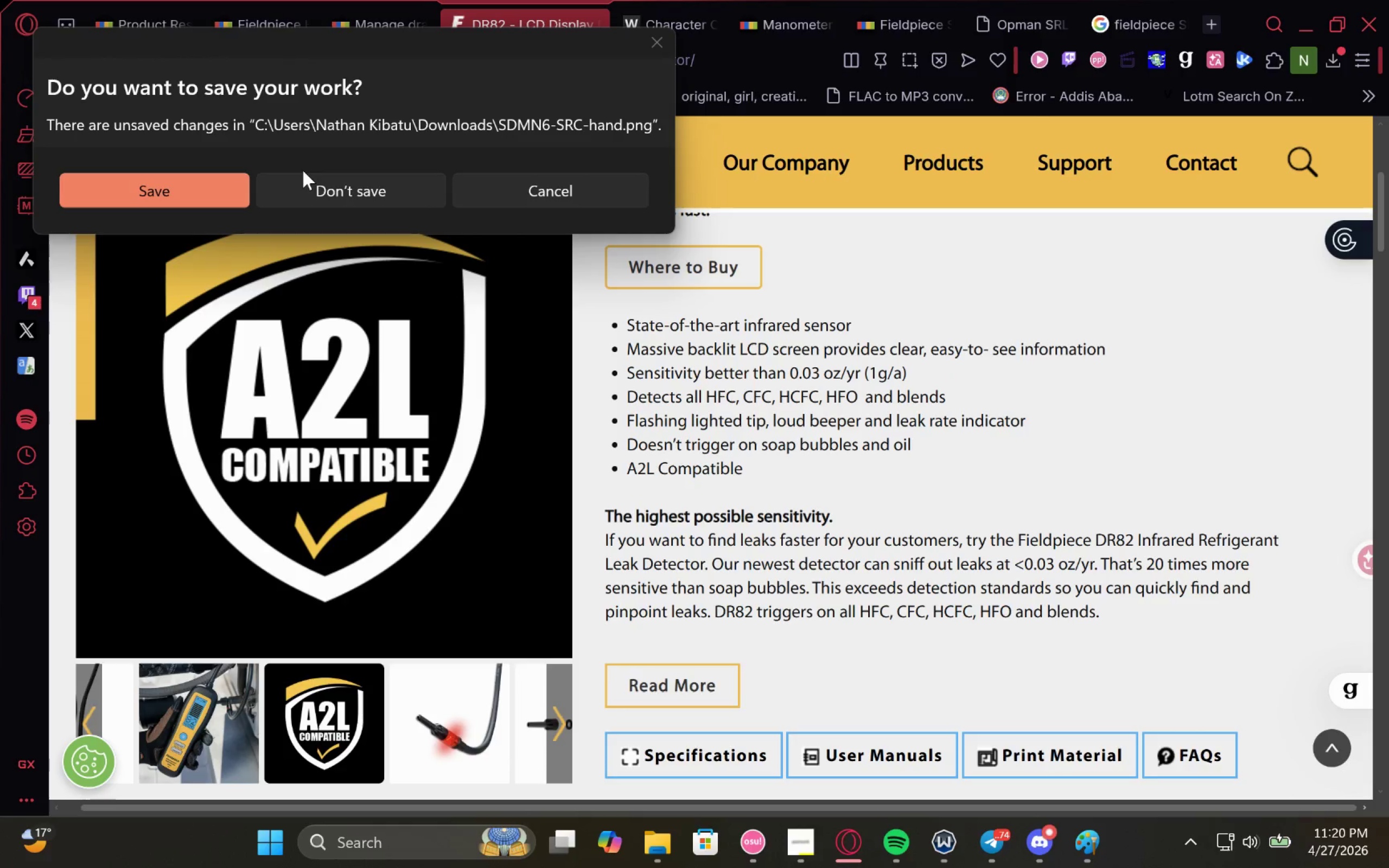 
left_click([196, 186])
 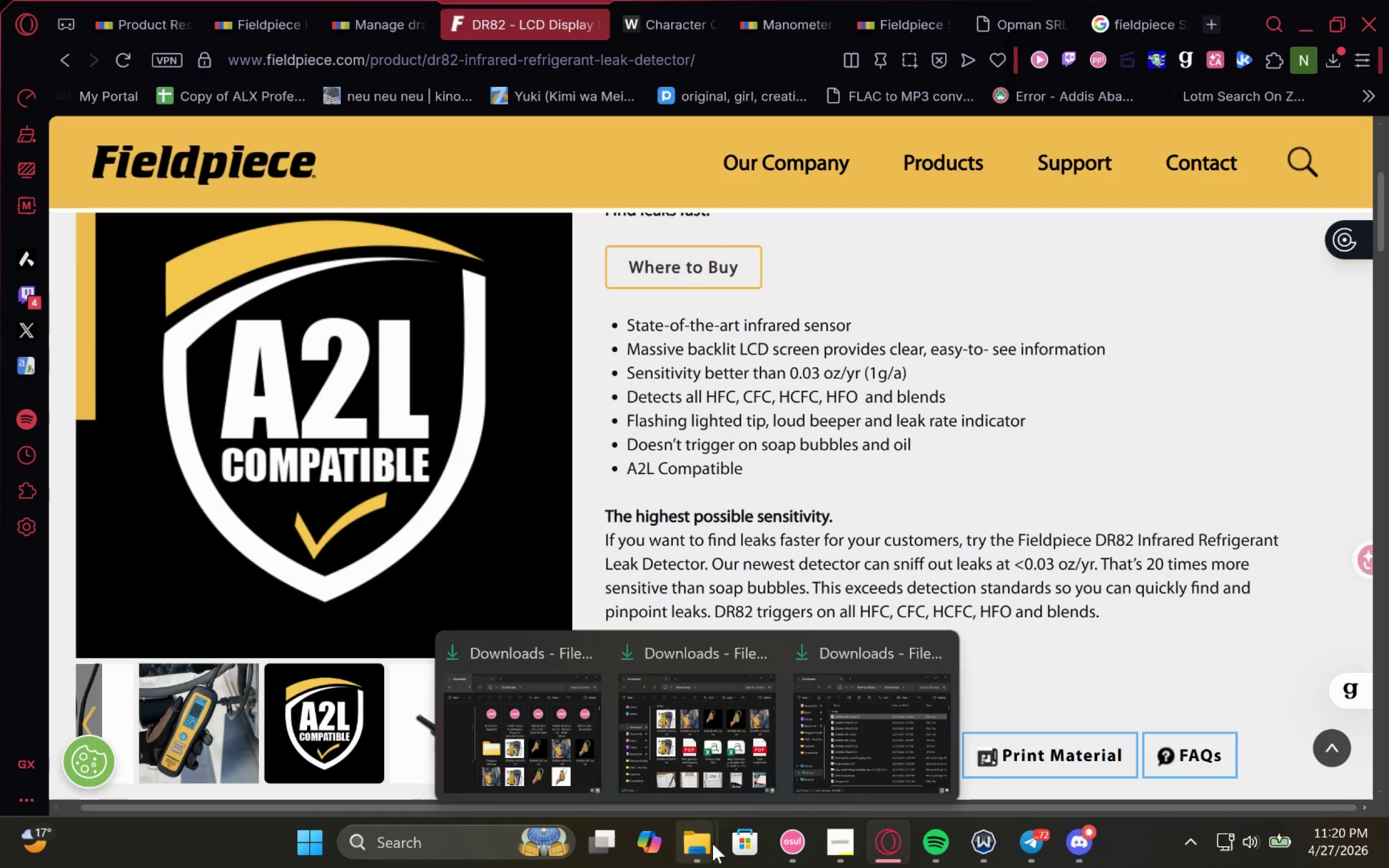 
left_click([800, 741])
 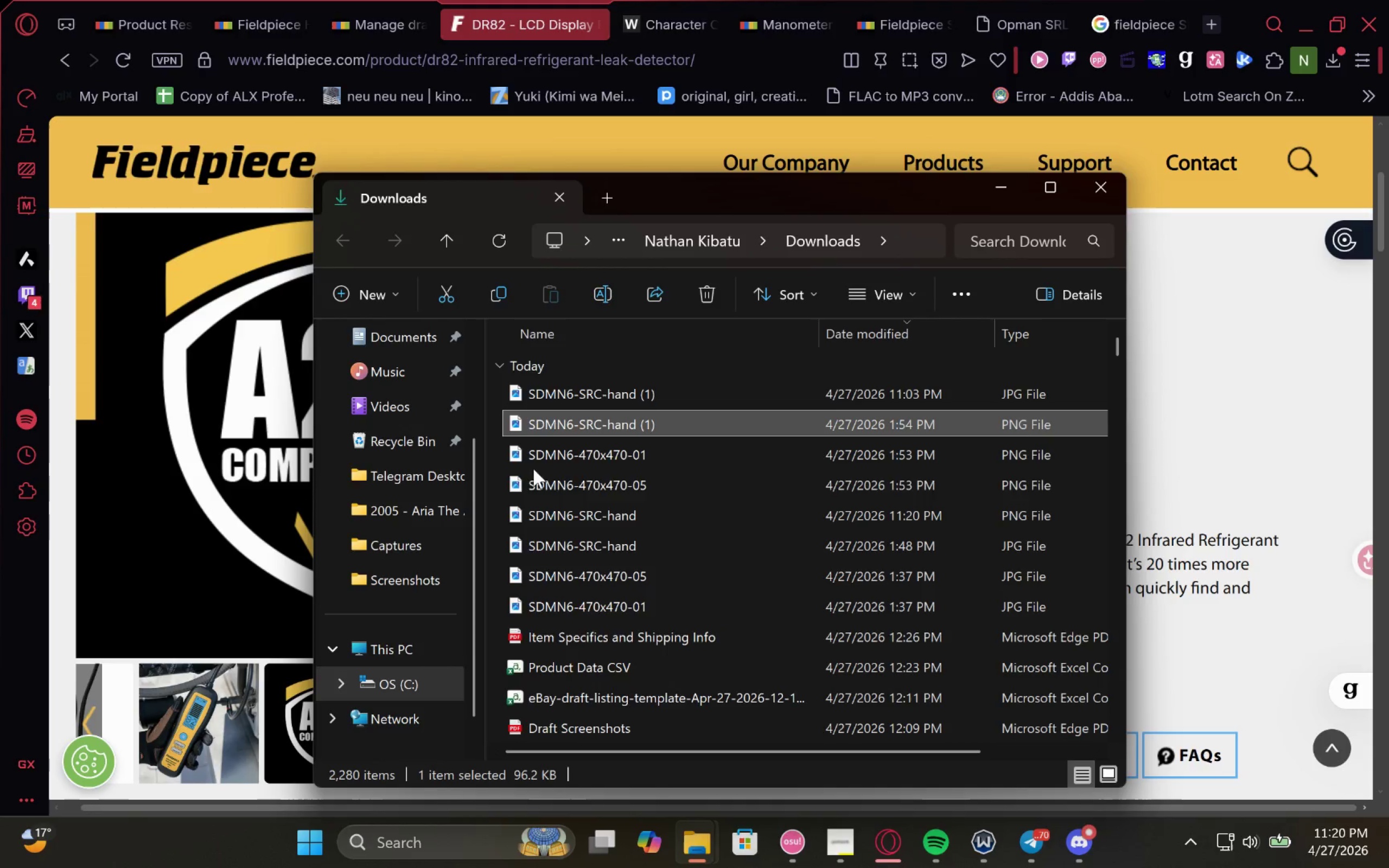 
left_click([578, 401])
 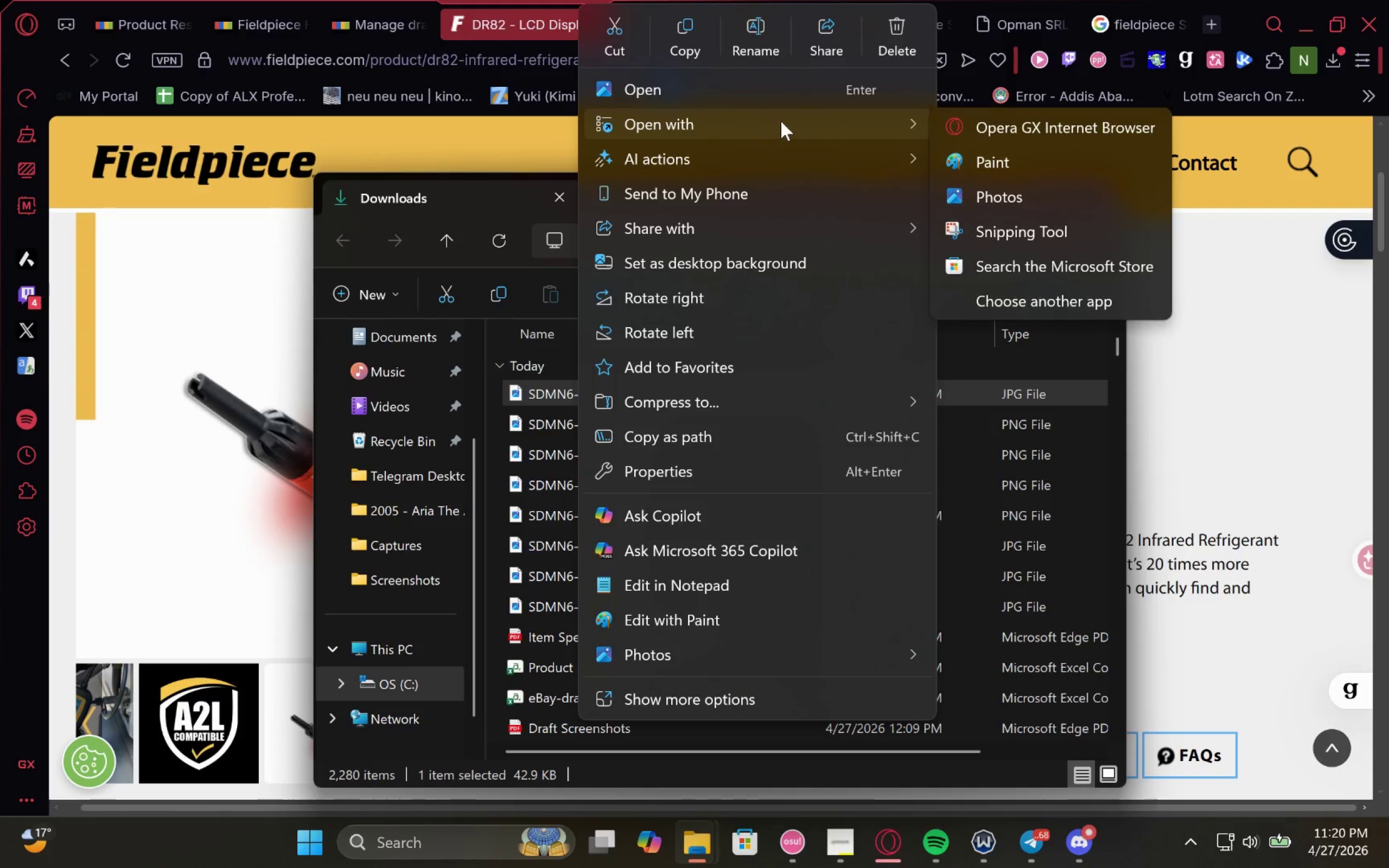 
left_click([959, 195])
 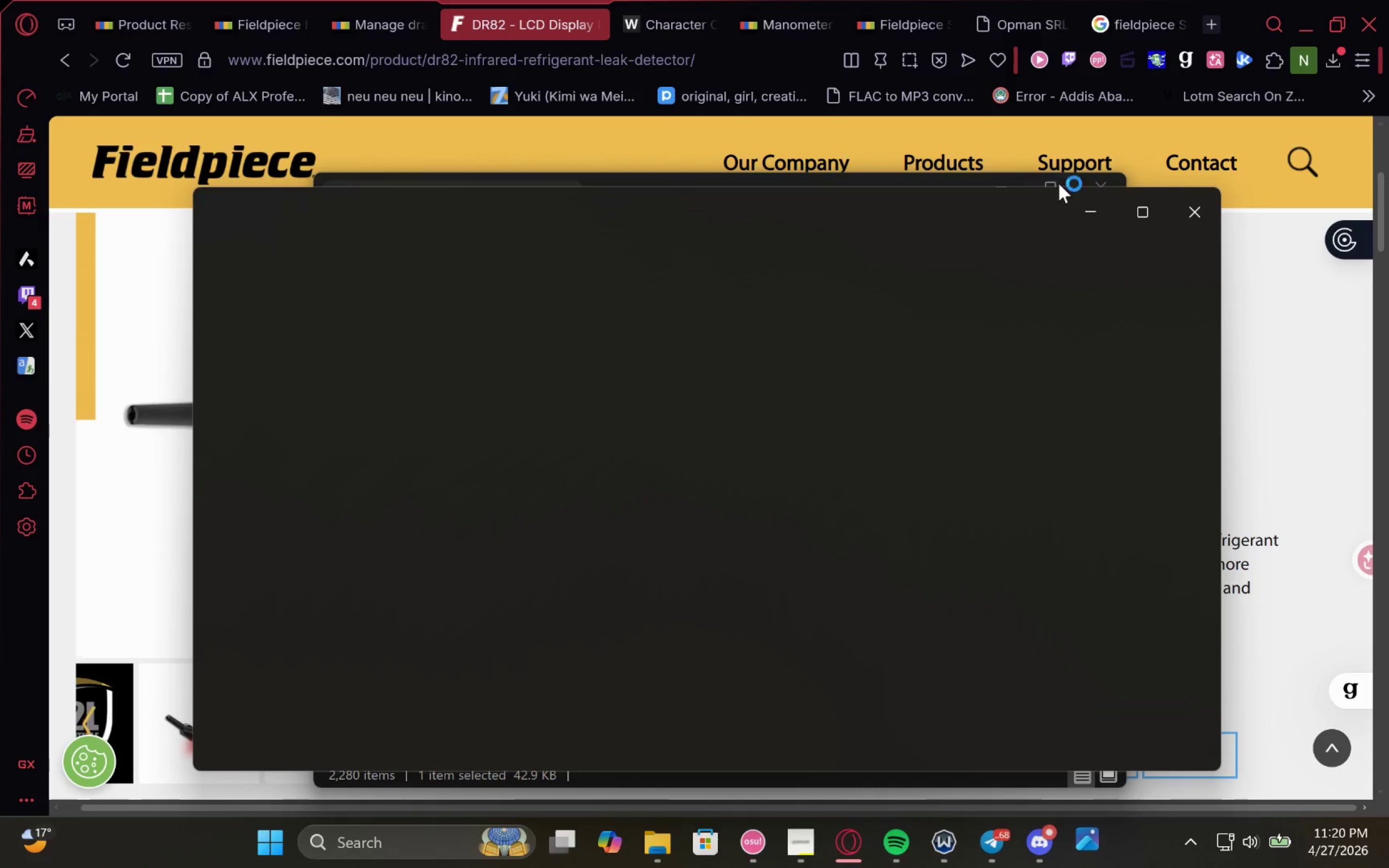 
left_click_drag(start_coordinate=[983, 209], to_coordinate=[999, 276])
 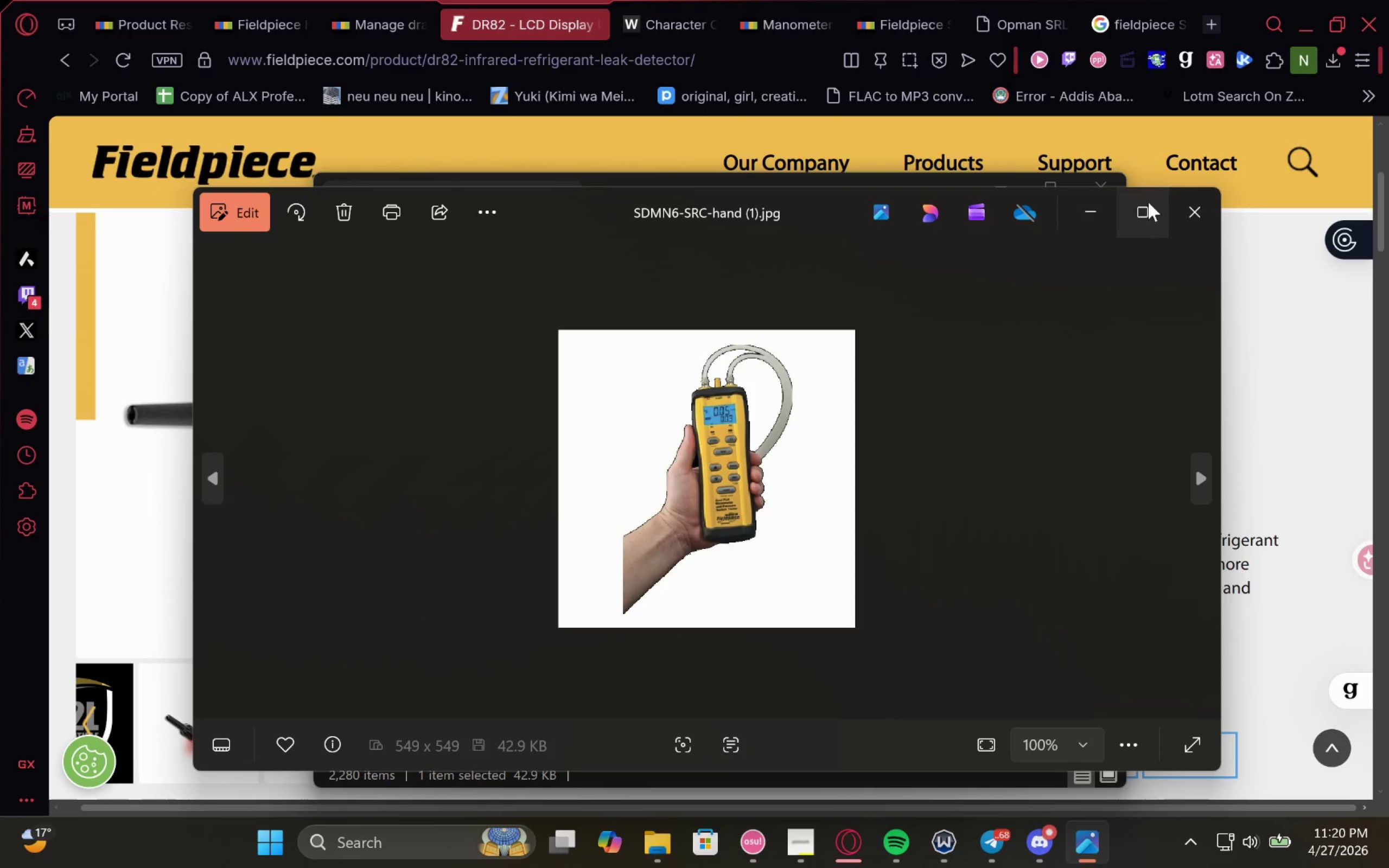 
left_click_drag(start_coordinate=[1187, 200], to_coordinate=[1194, 202])
 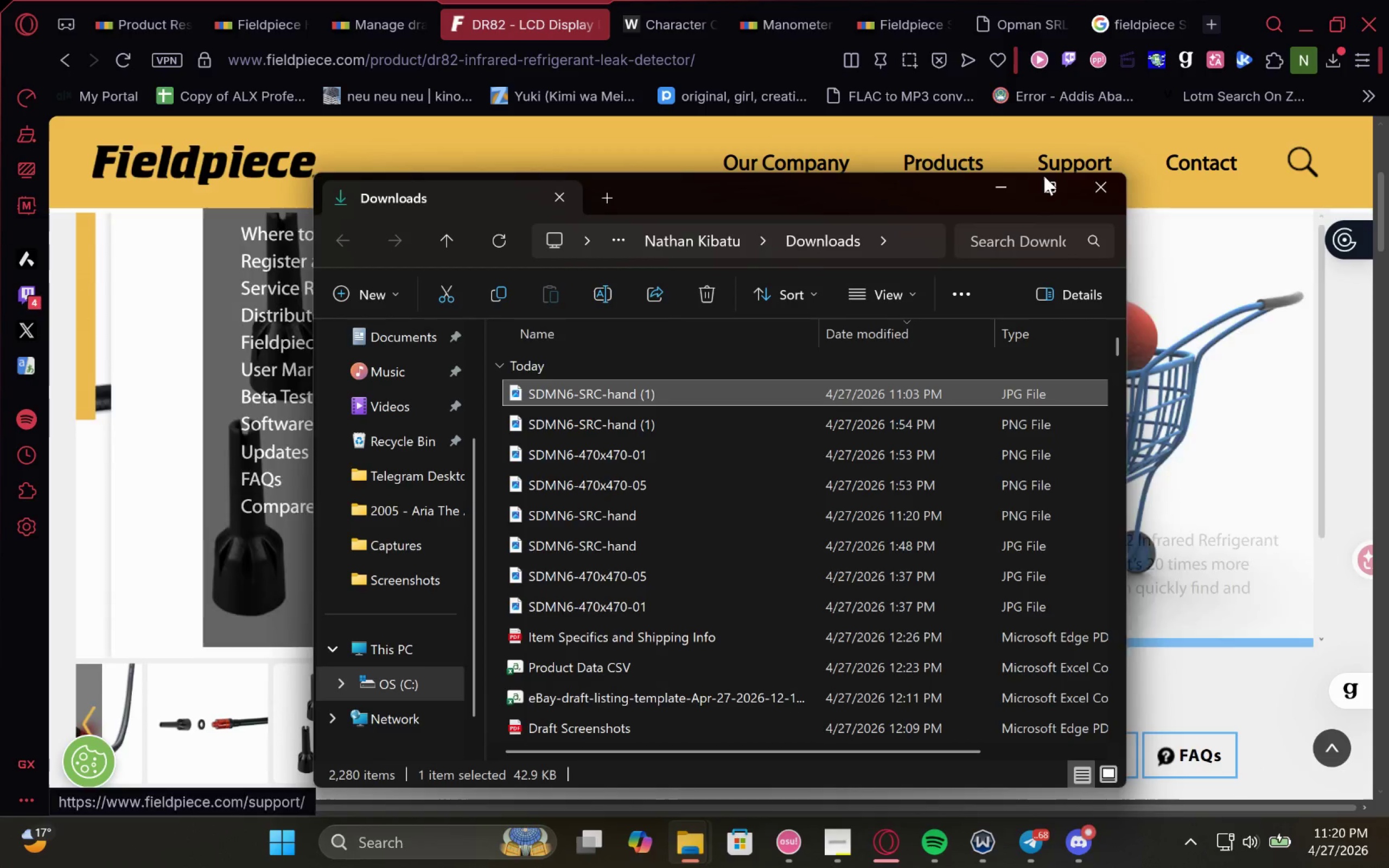 
left_click([1047, 182])
 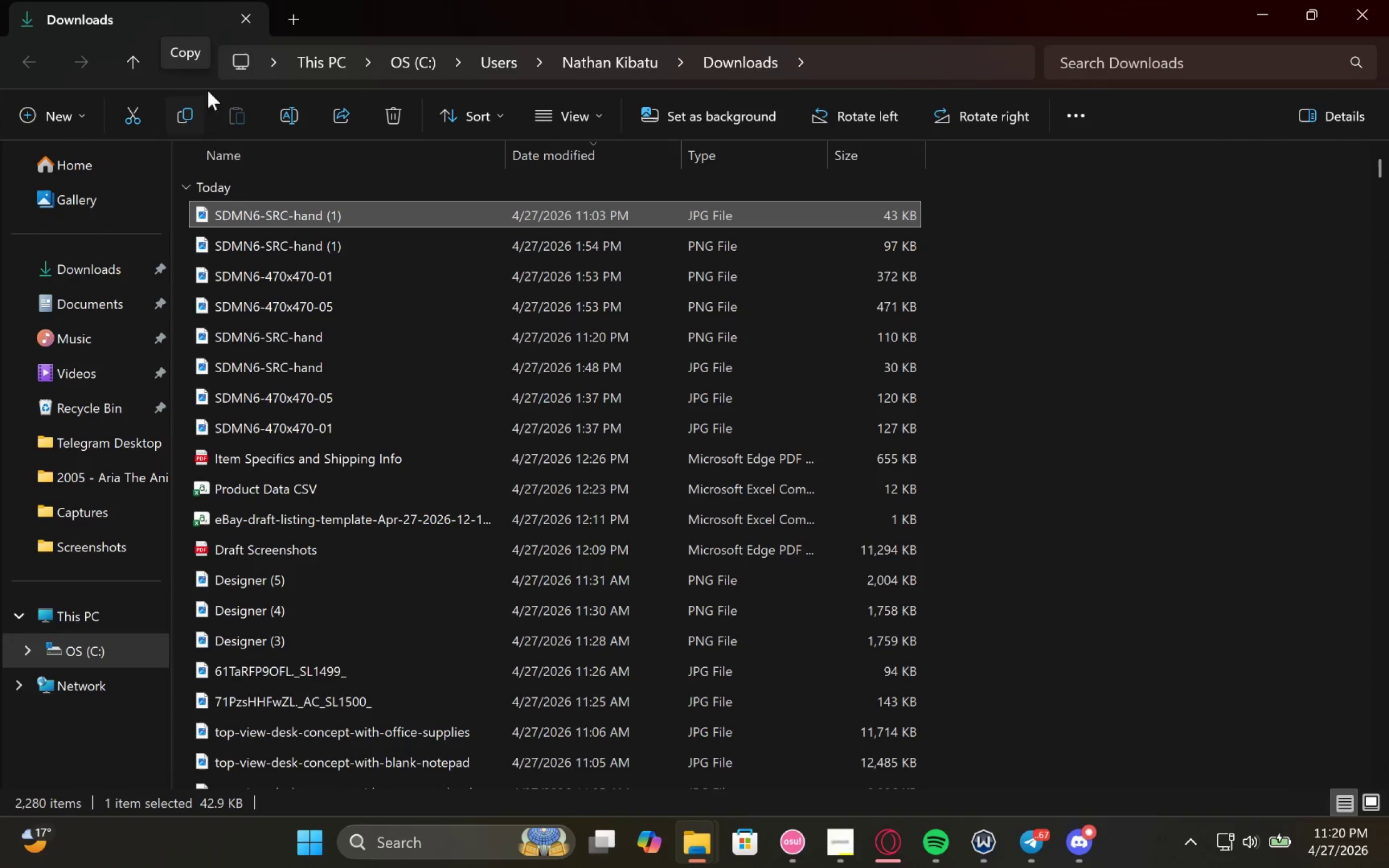 
left_click([197, 57])
 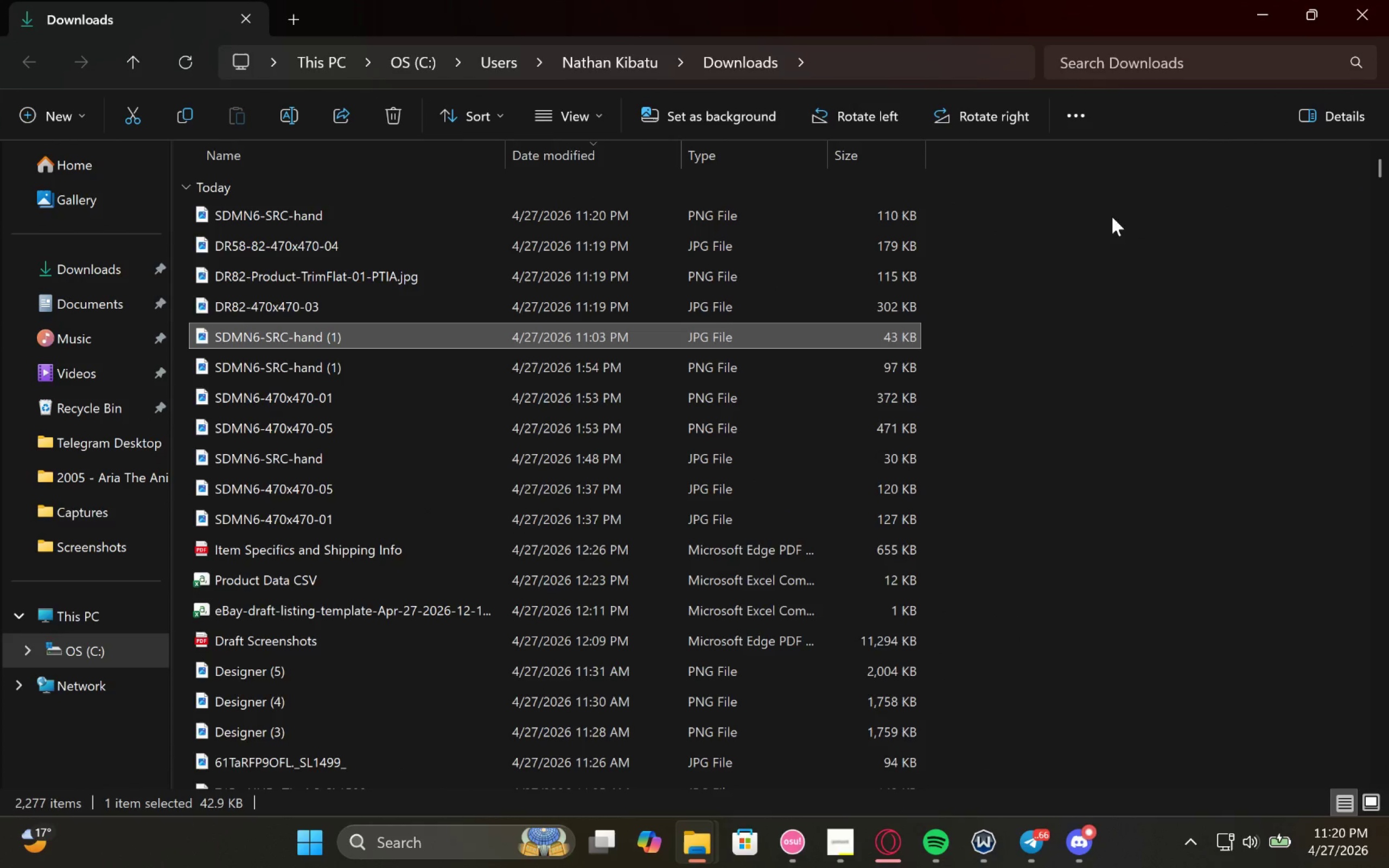 
left_click_drag(start_coordinate=[993, 210], to_coordinate=[840, 266])
 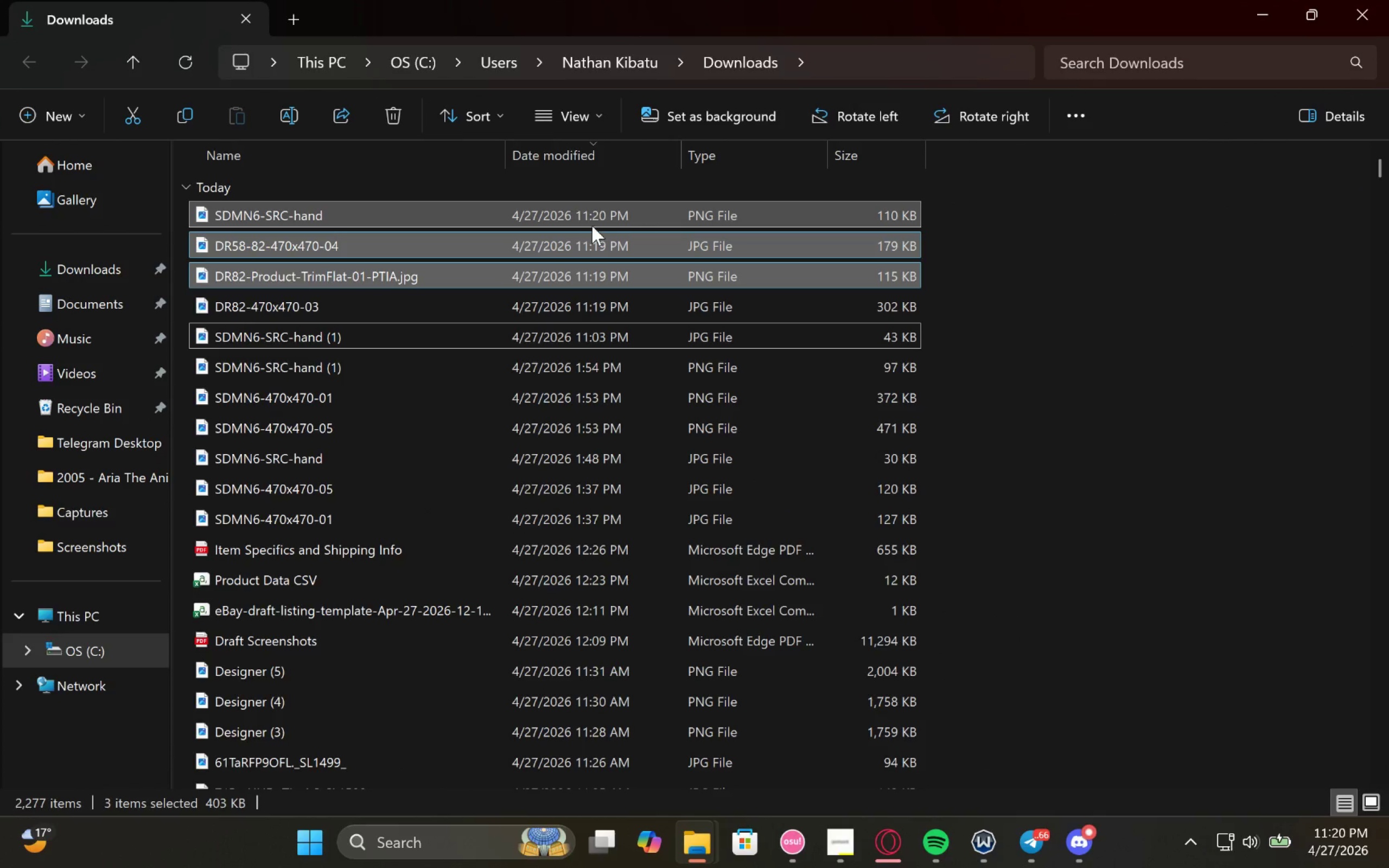 
left_click([580, 226])
 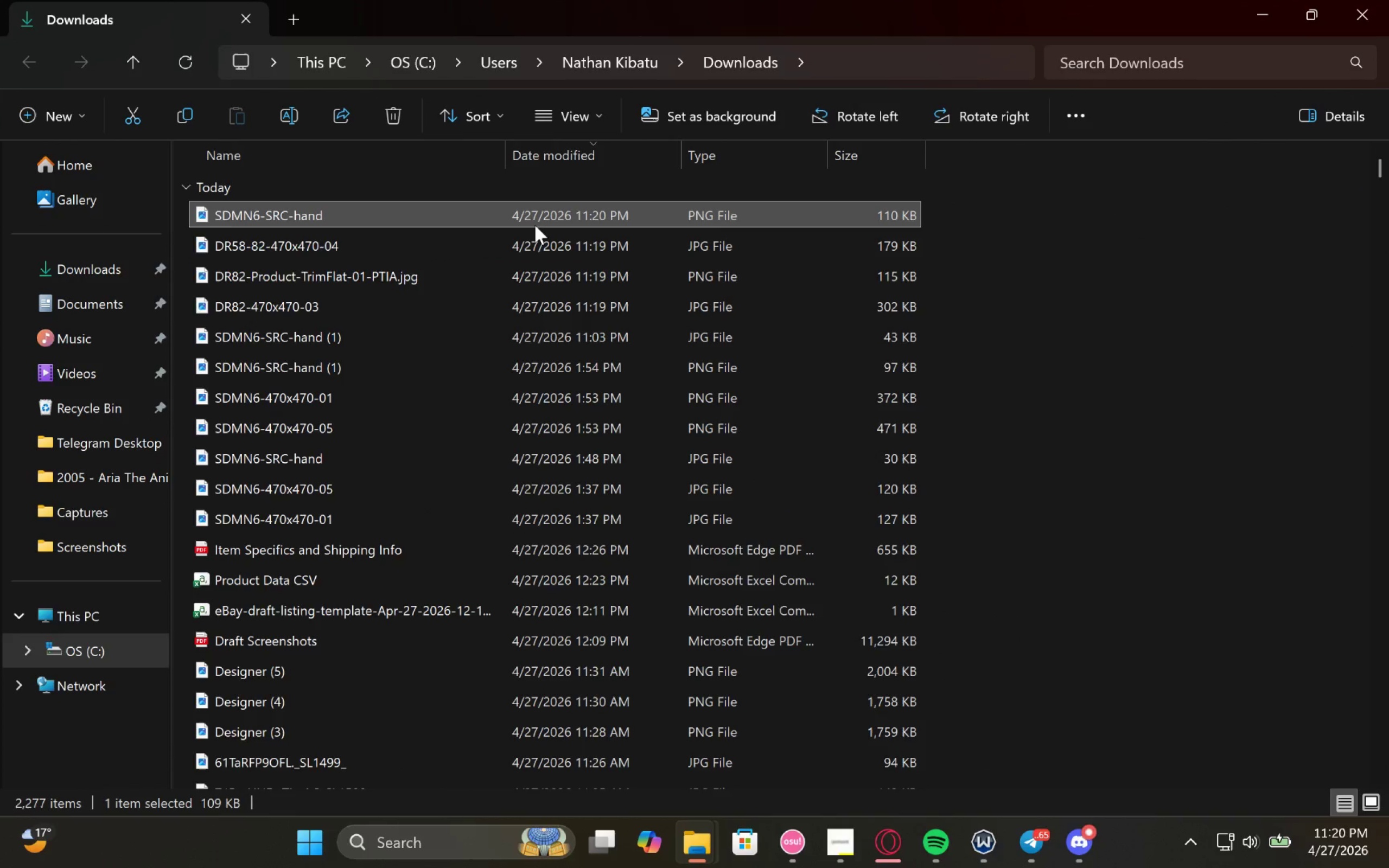 
double_click([535, 225])
 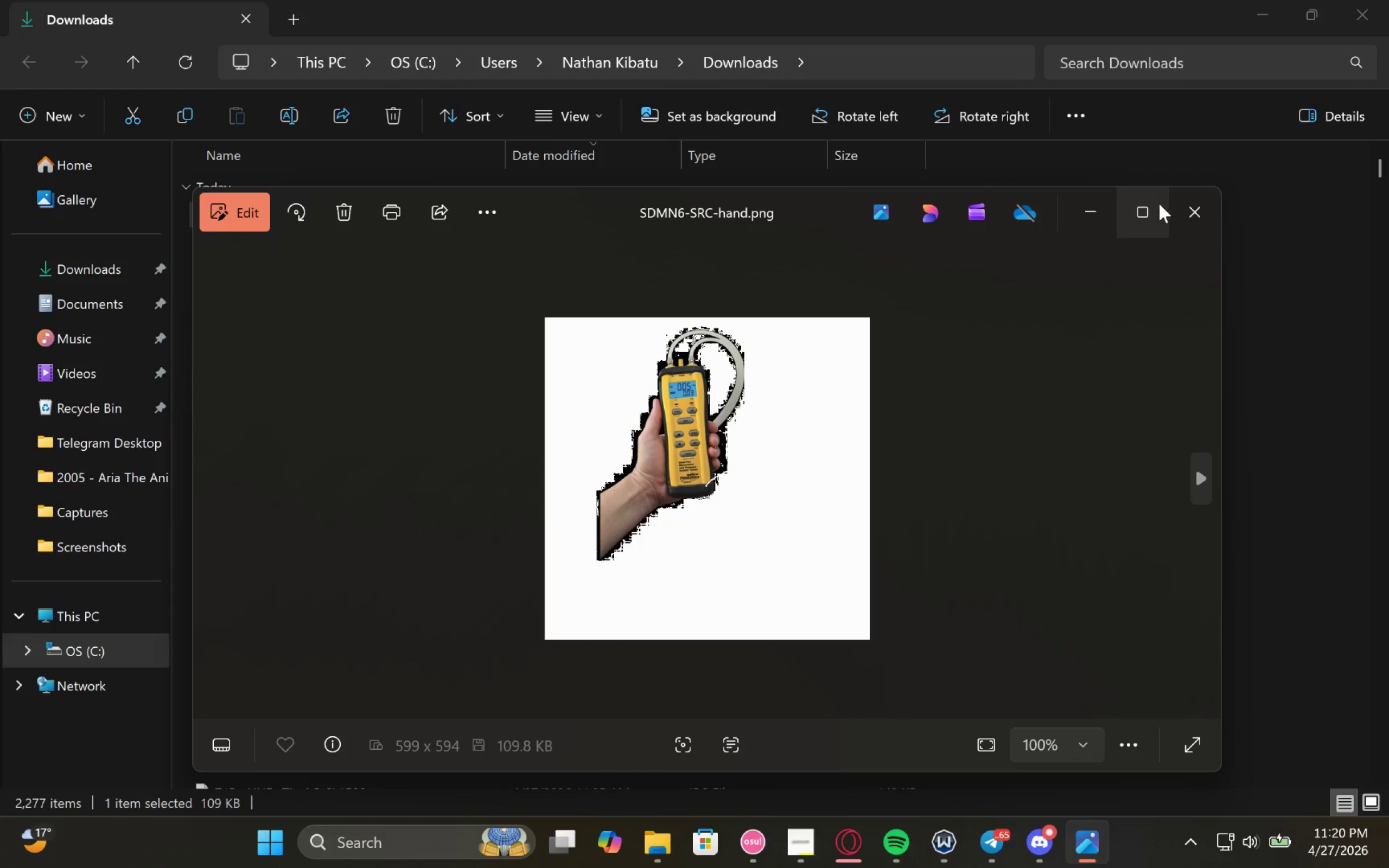 
left_click([1193, 205])
 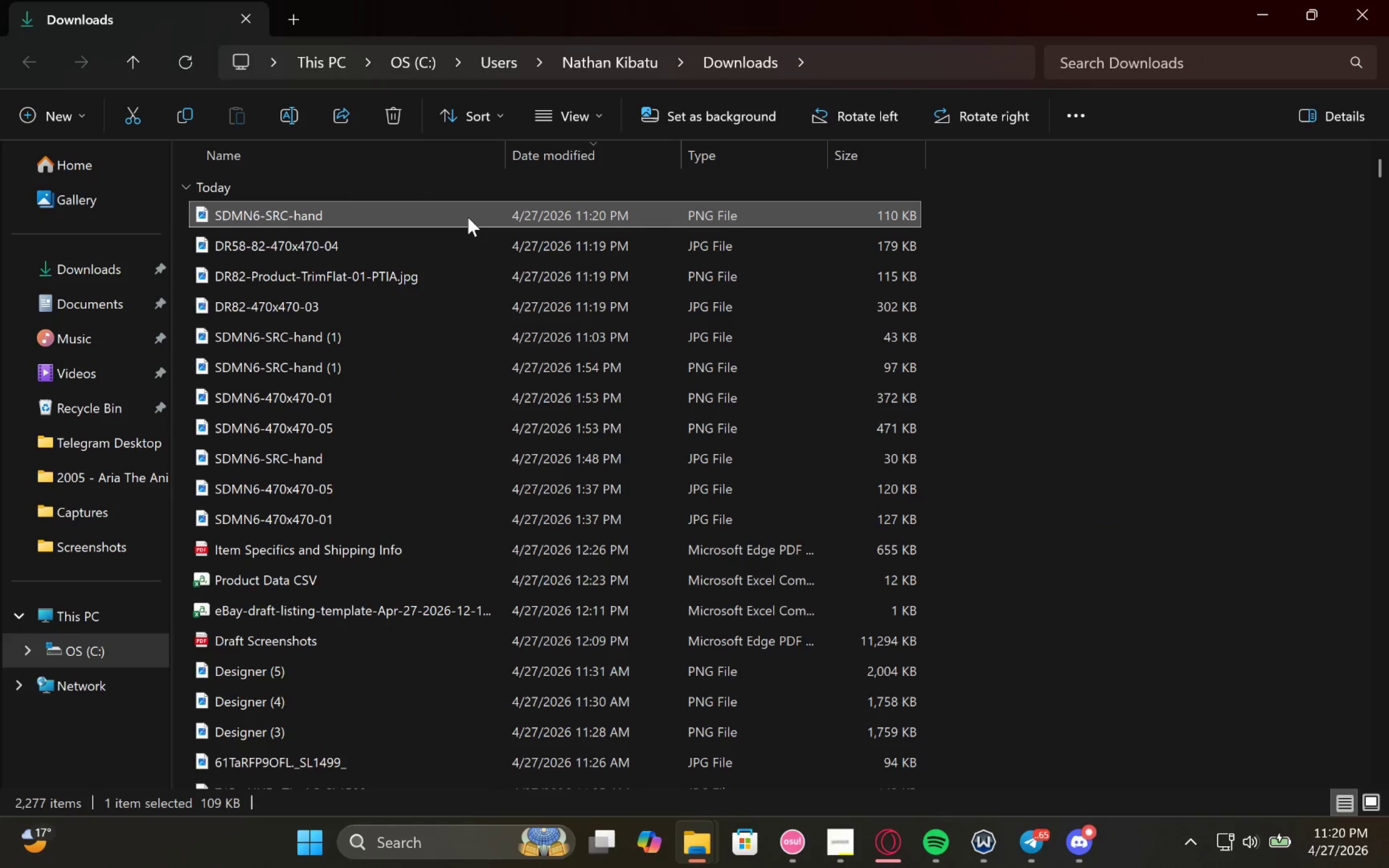 
key(Shift+ShiftRight)
 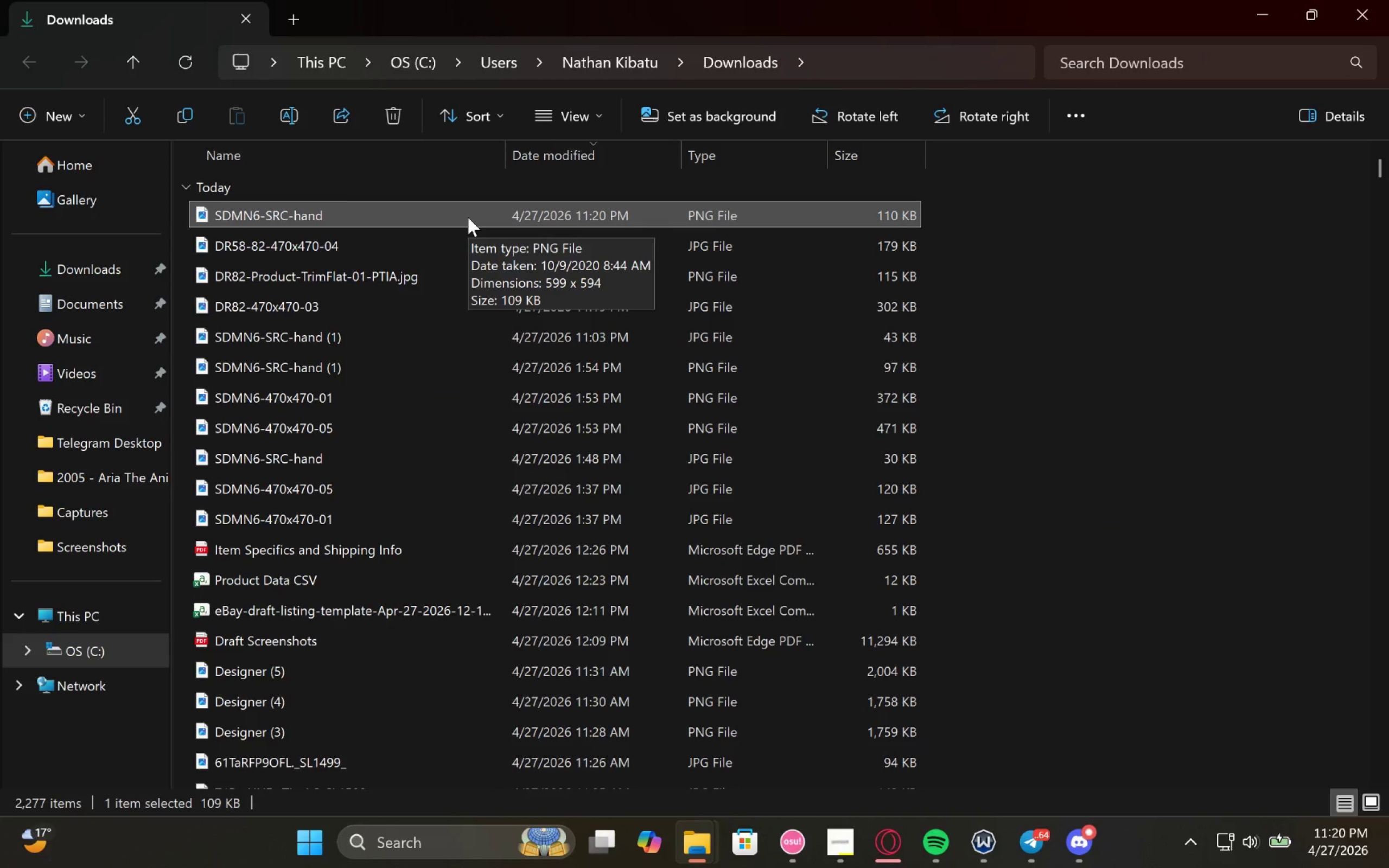 
key(Shift+Delete)
 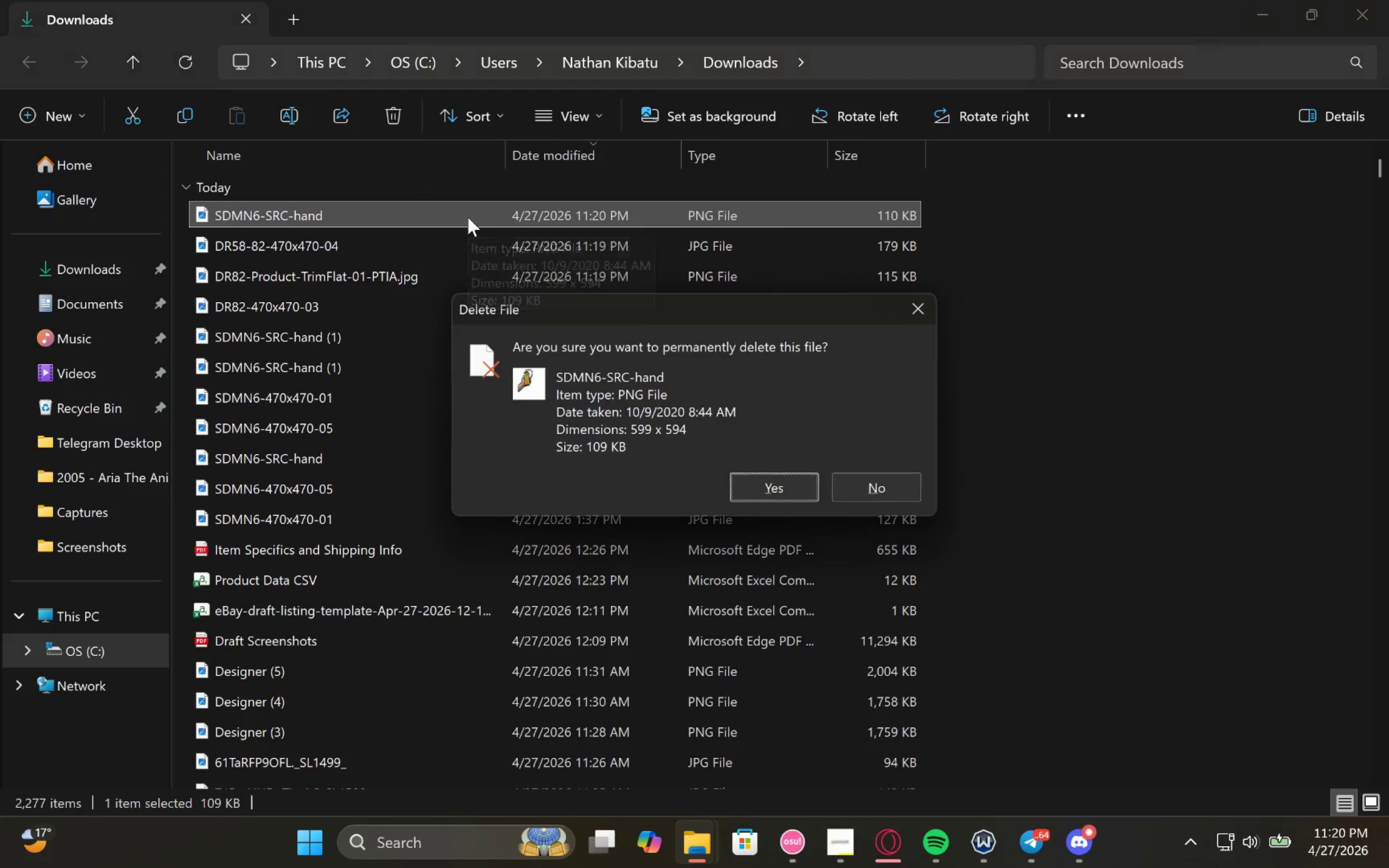 
key(Enter)
 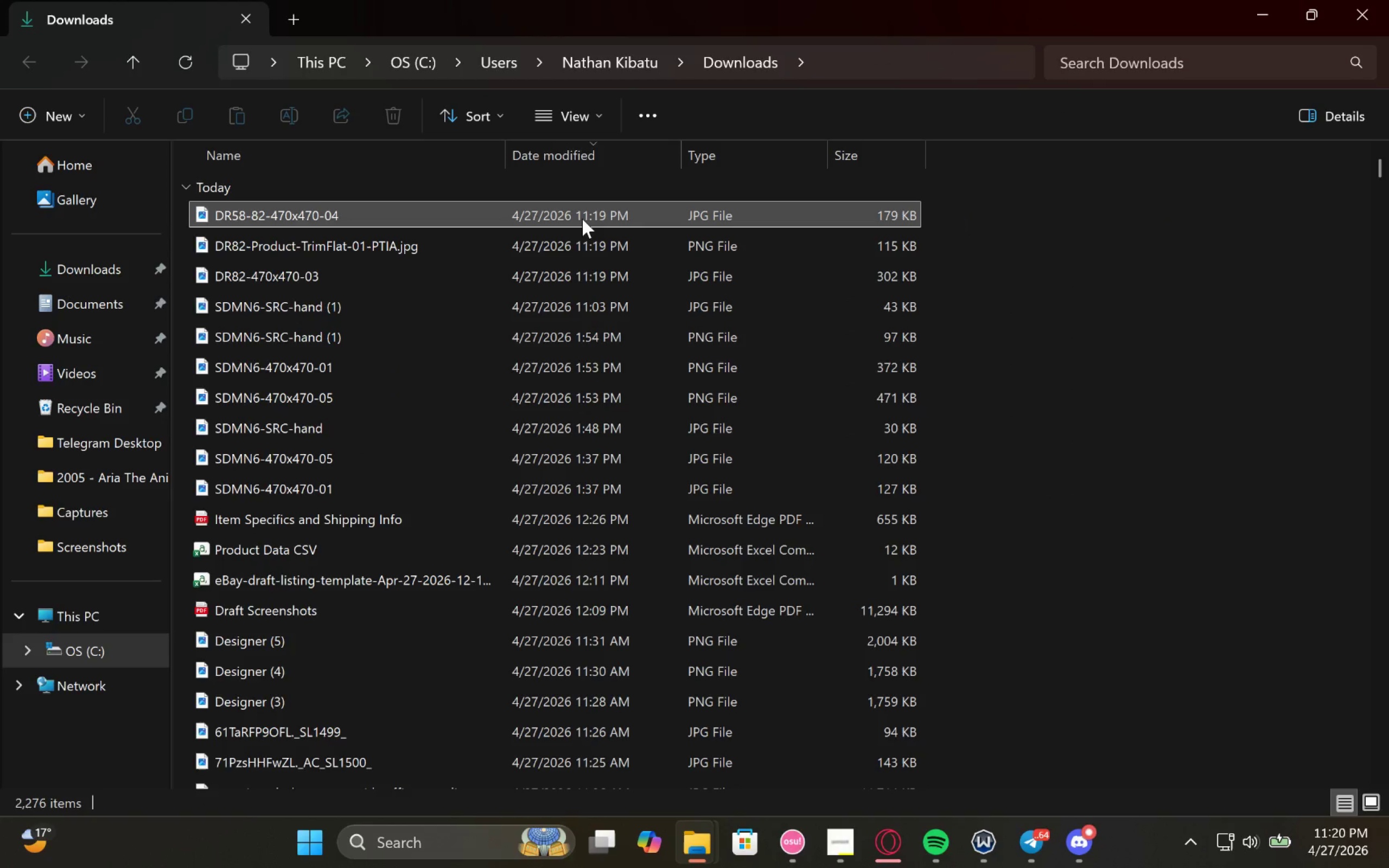 
double_click([582, 219])
 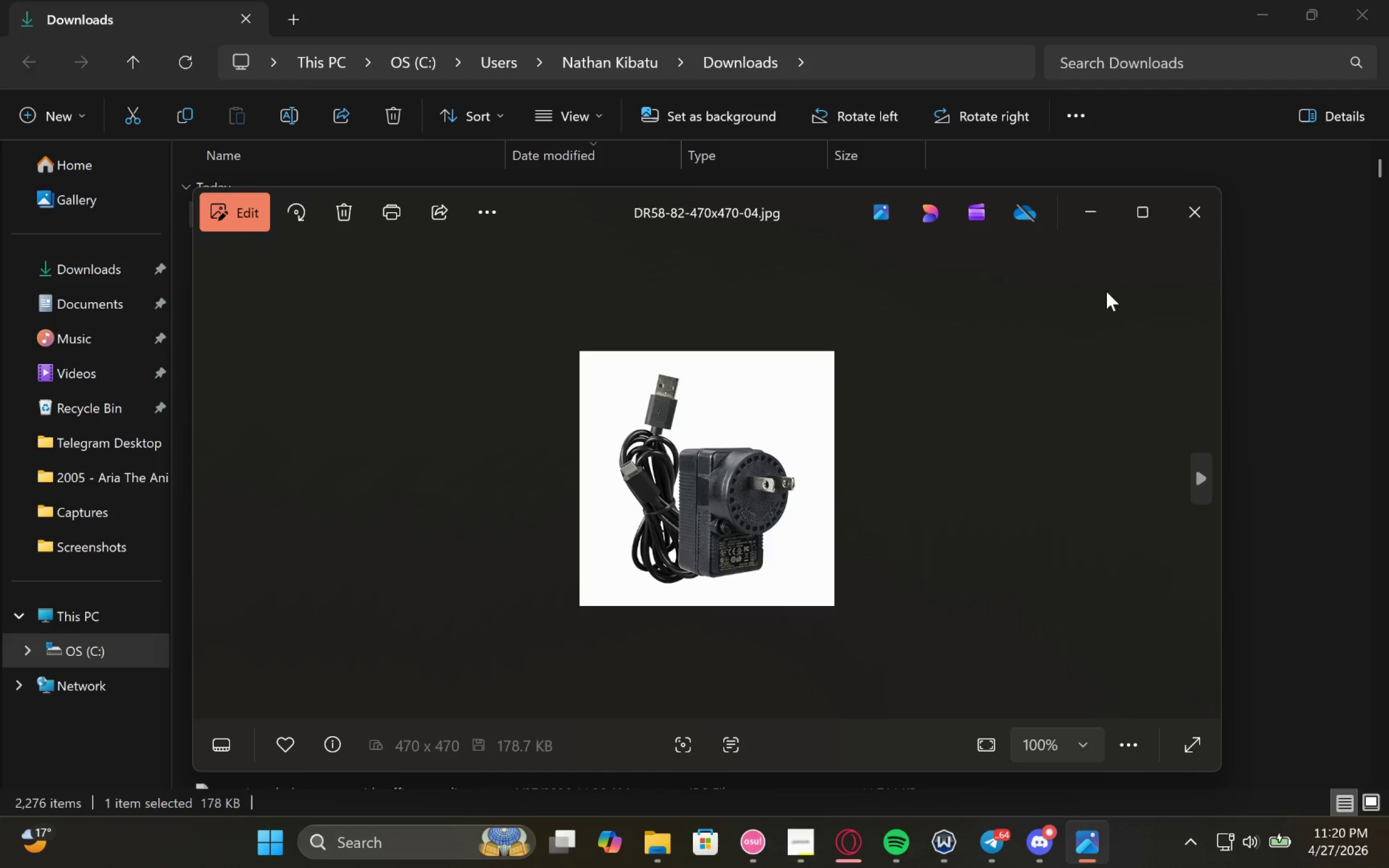 
left_click([1192, 220])
 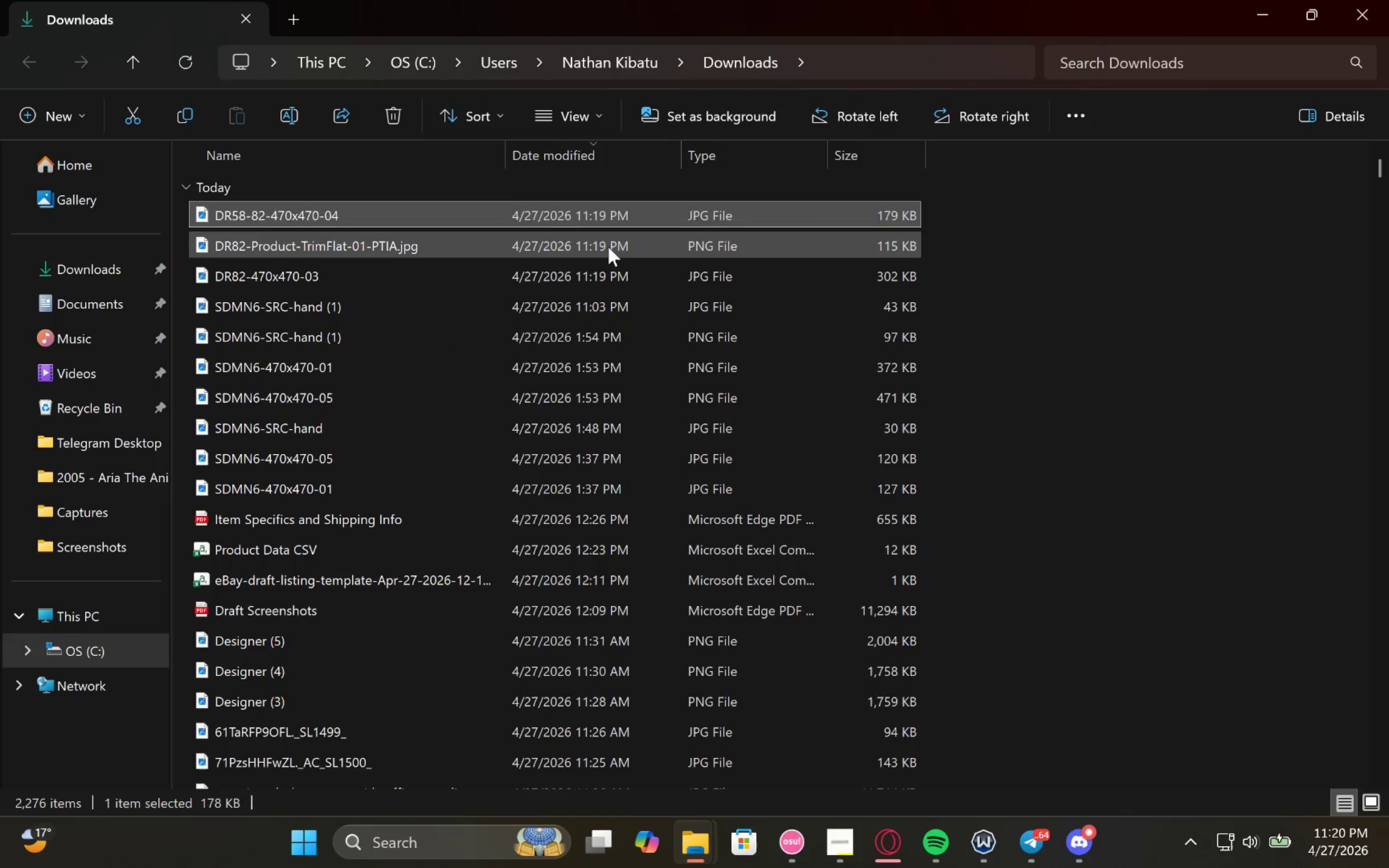 
double_click([608, 247])
 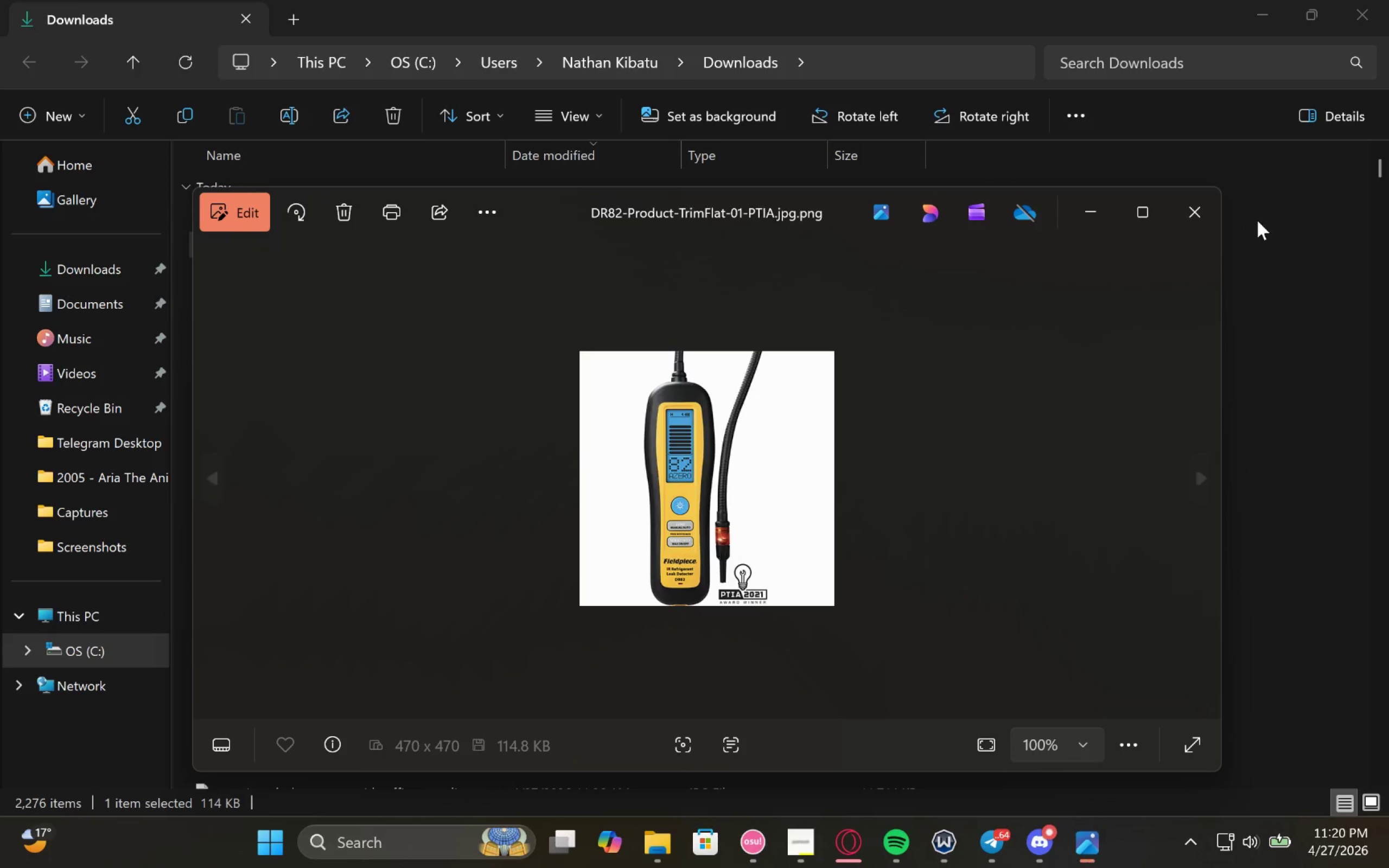 
left_click([1212, 216])
 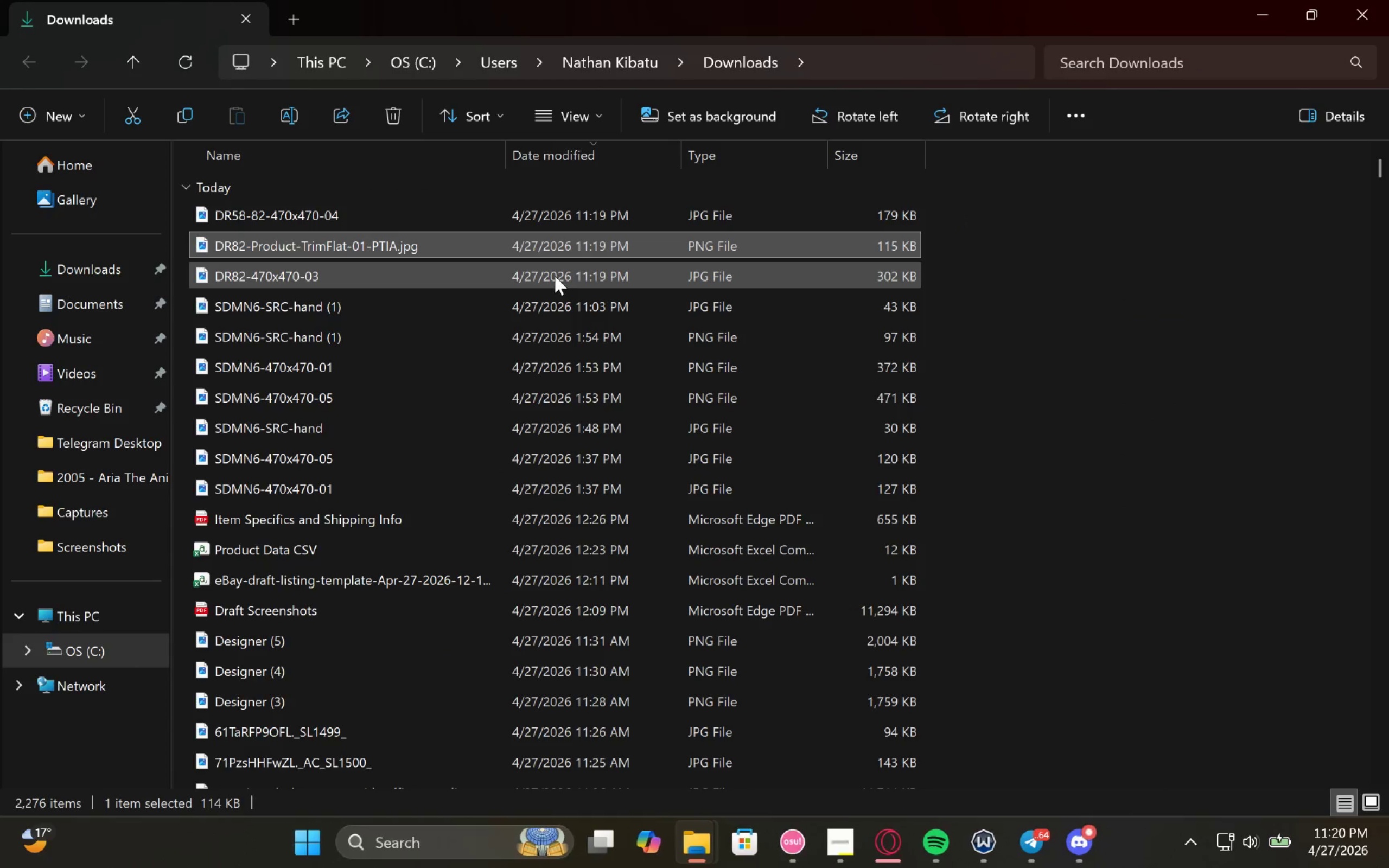 
double_click([555, 276])
 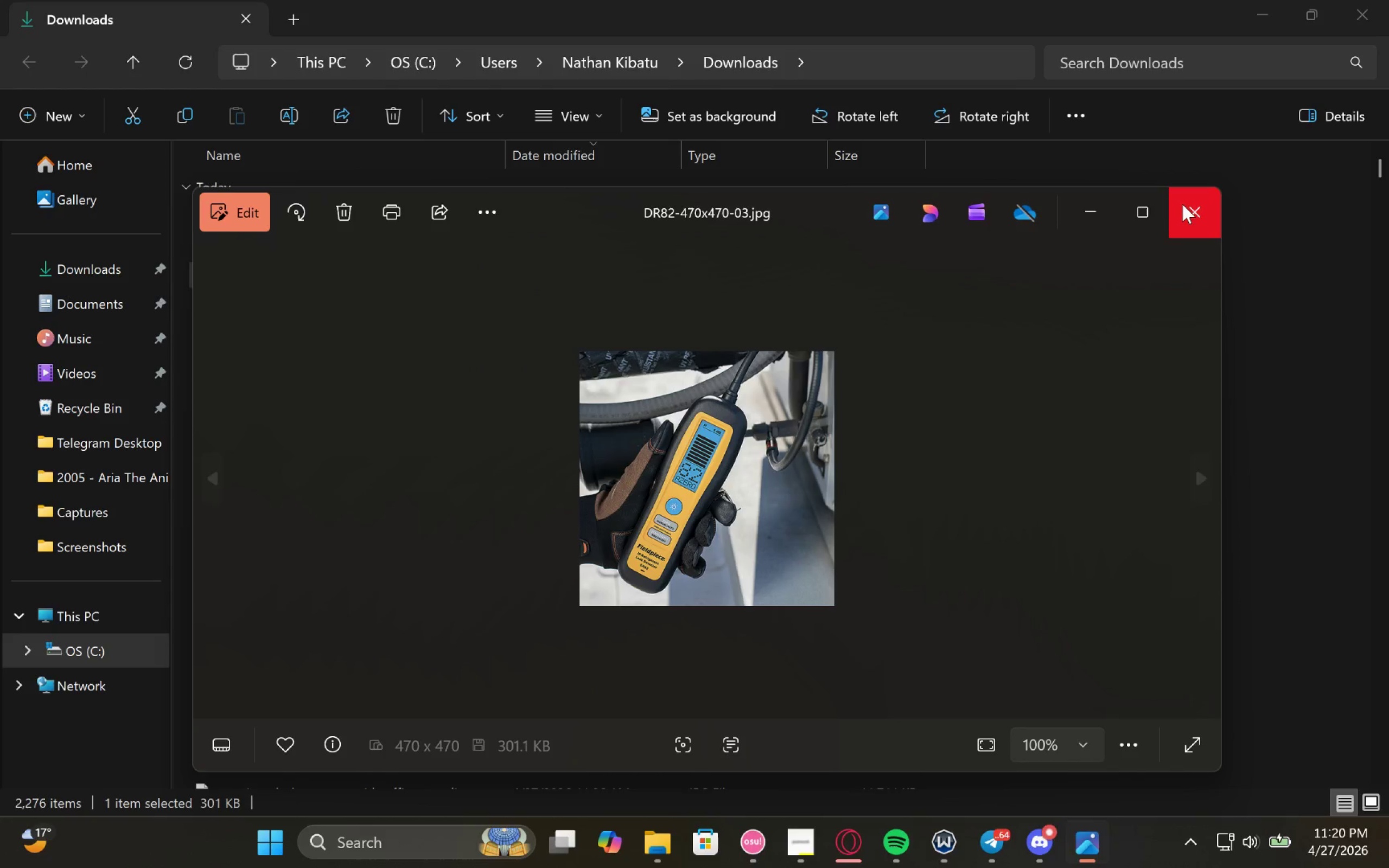 
left_click([1175, 212])
 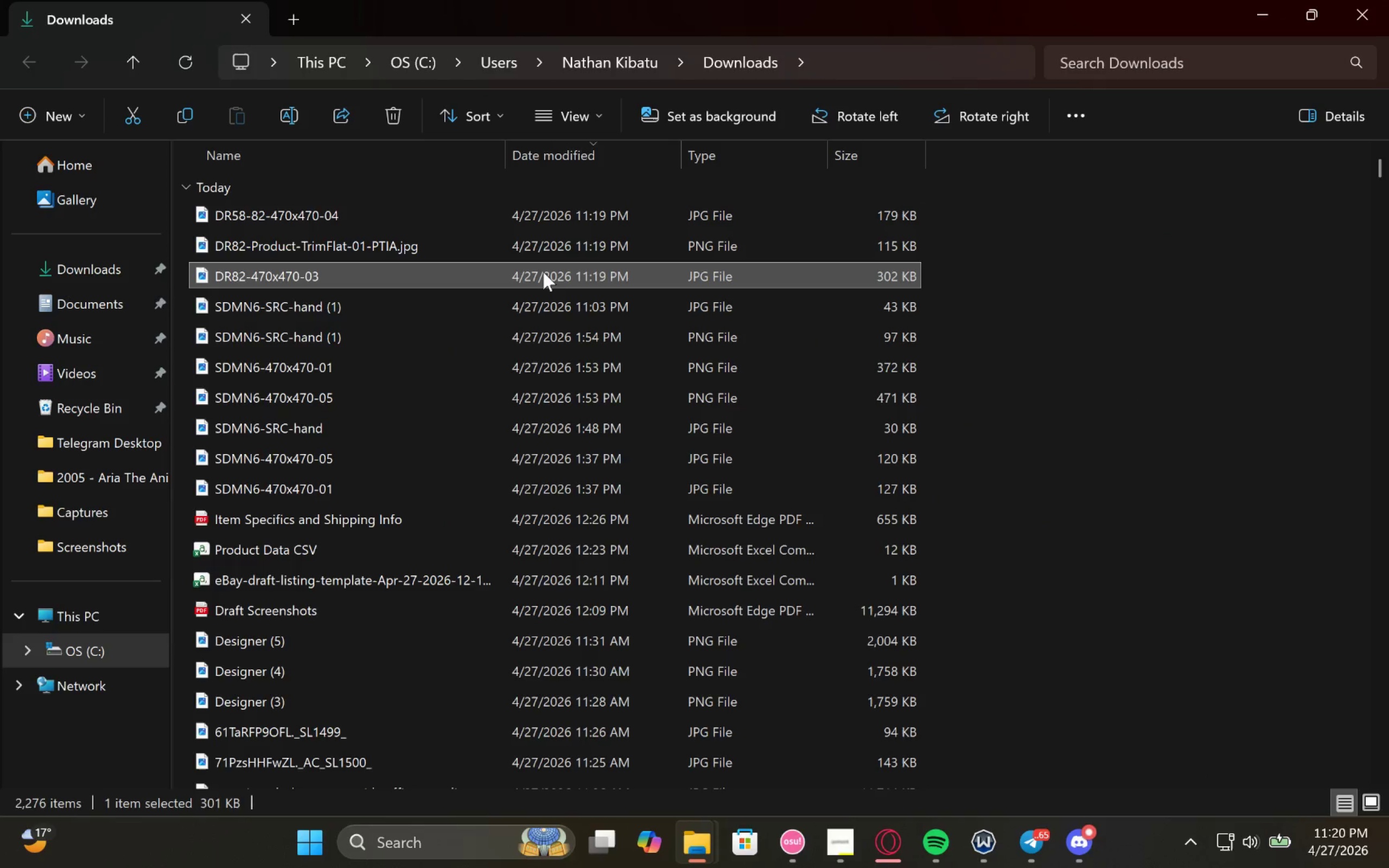 
right_click([543, 272])
 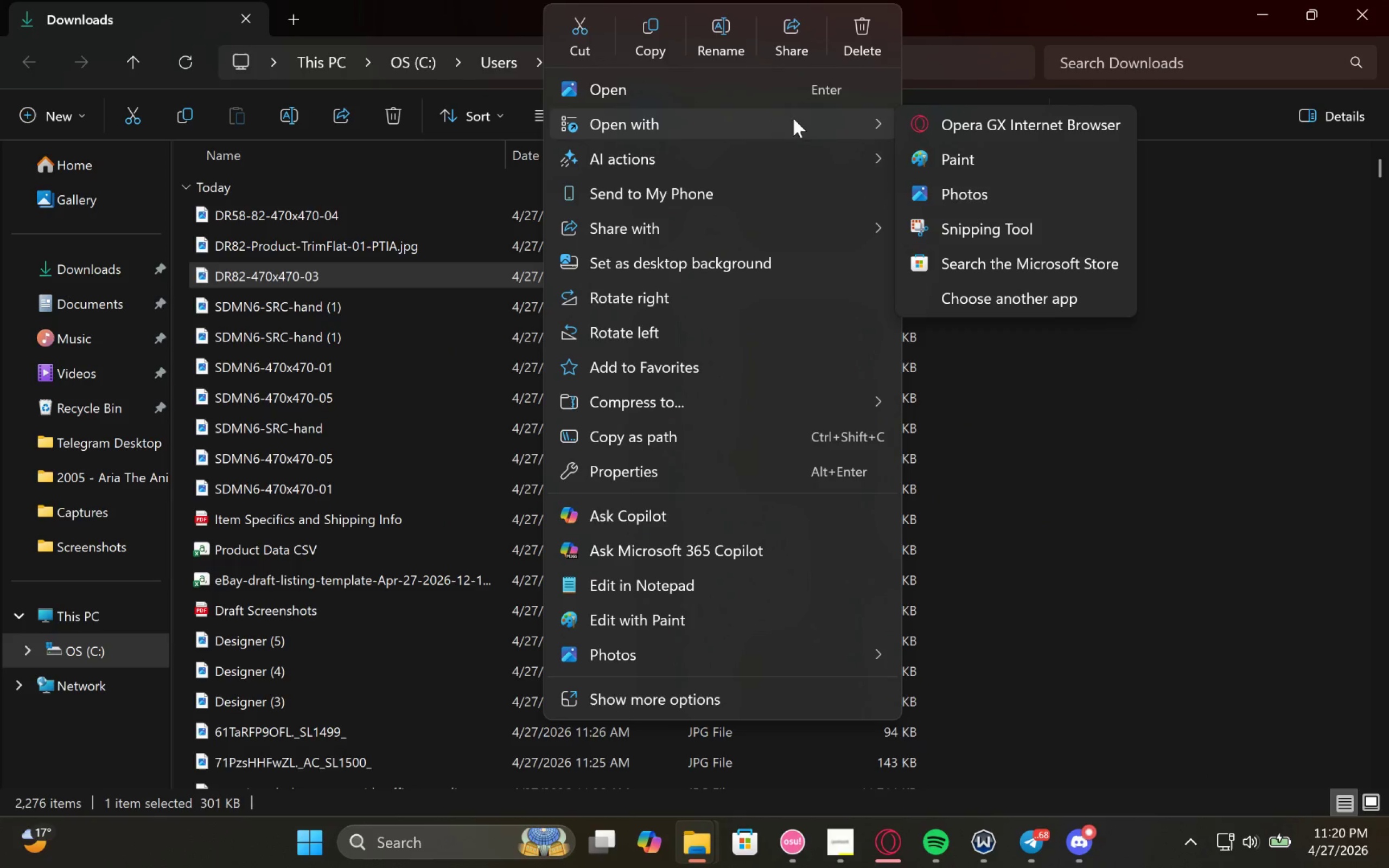 
left_click([938, 164])
 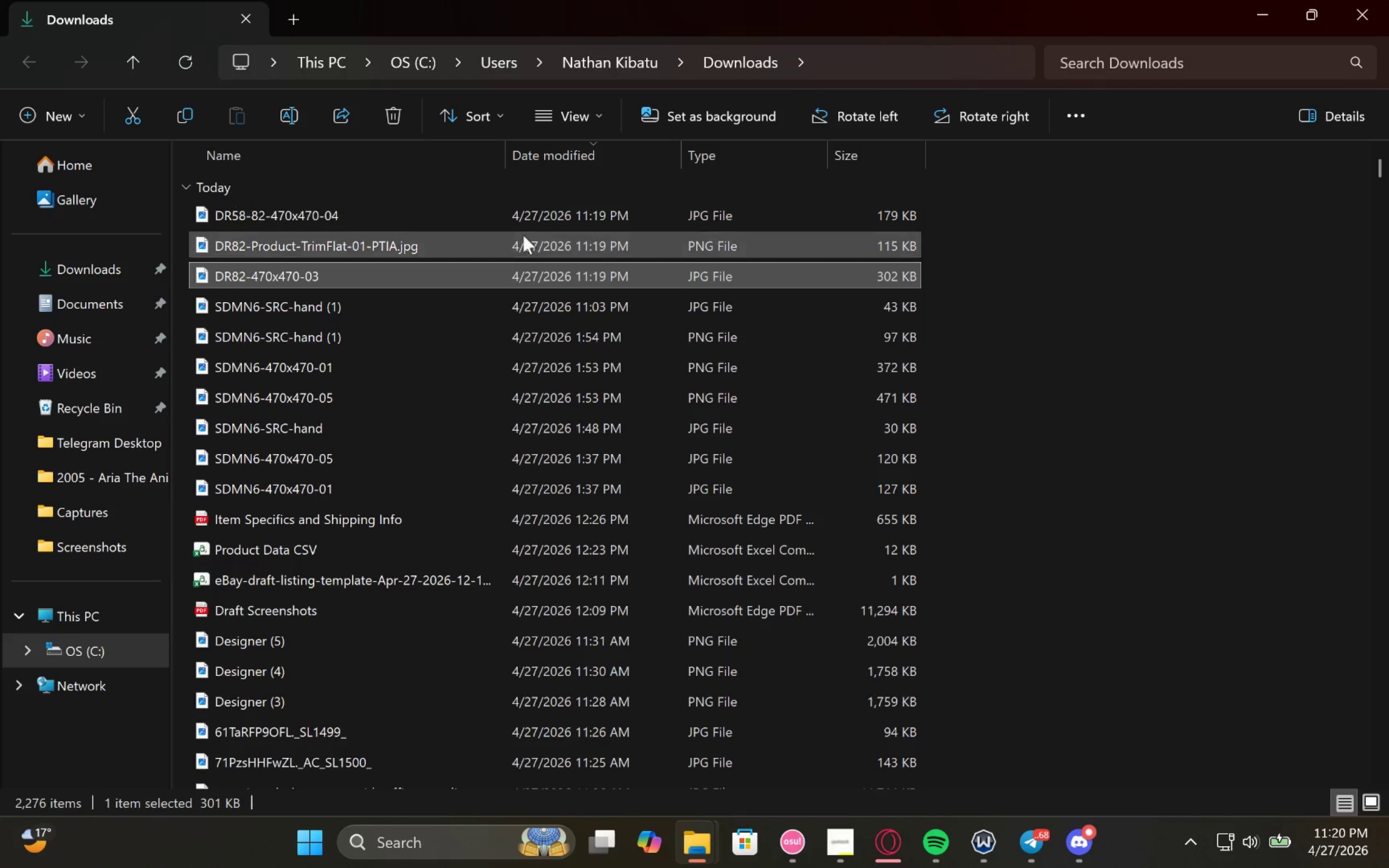 
left_click([514, 239])
 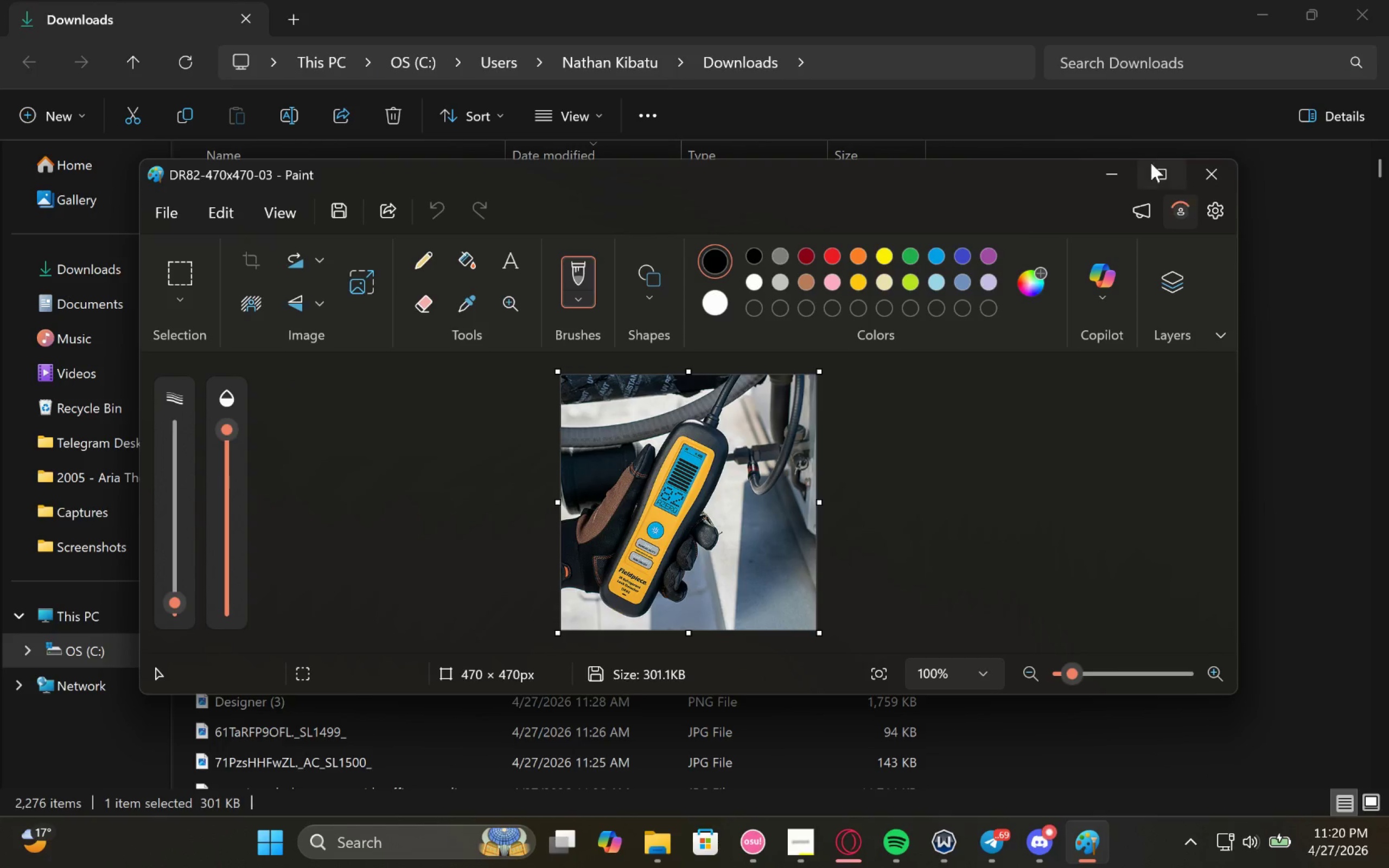 
left_click([1123, 176])
 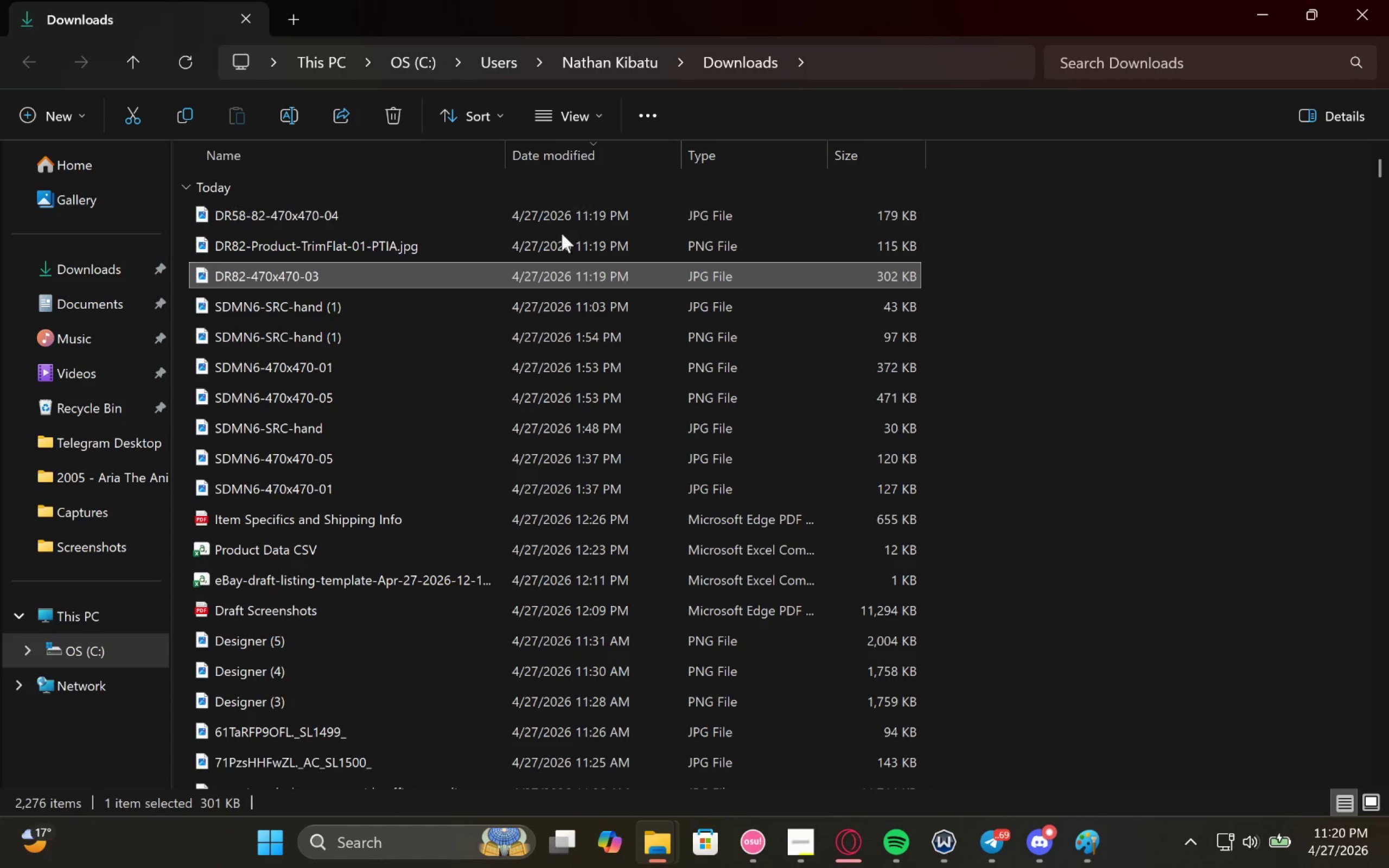 
left_click([549, 239])
 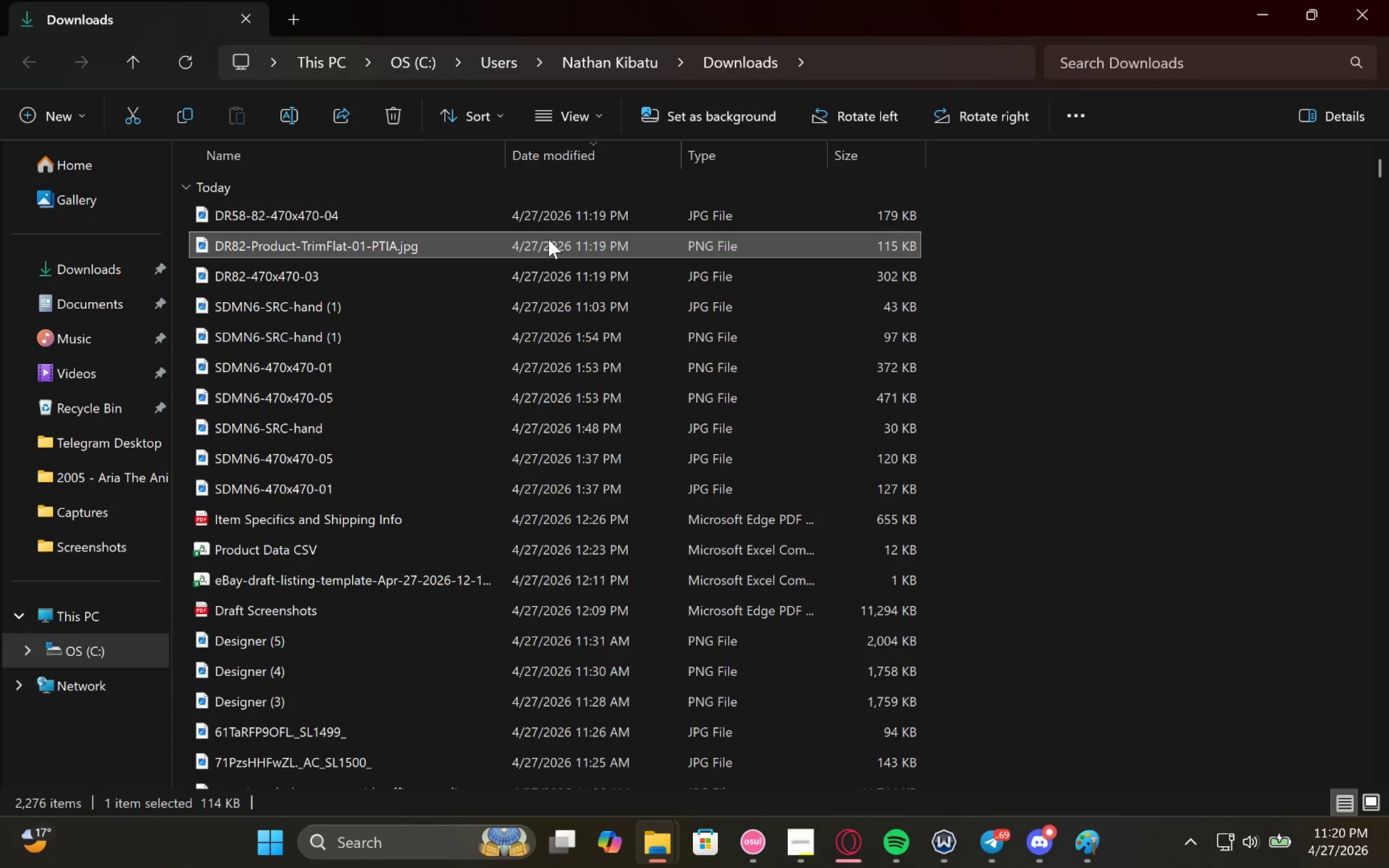 
right_click([549, 239])
 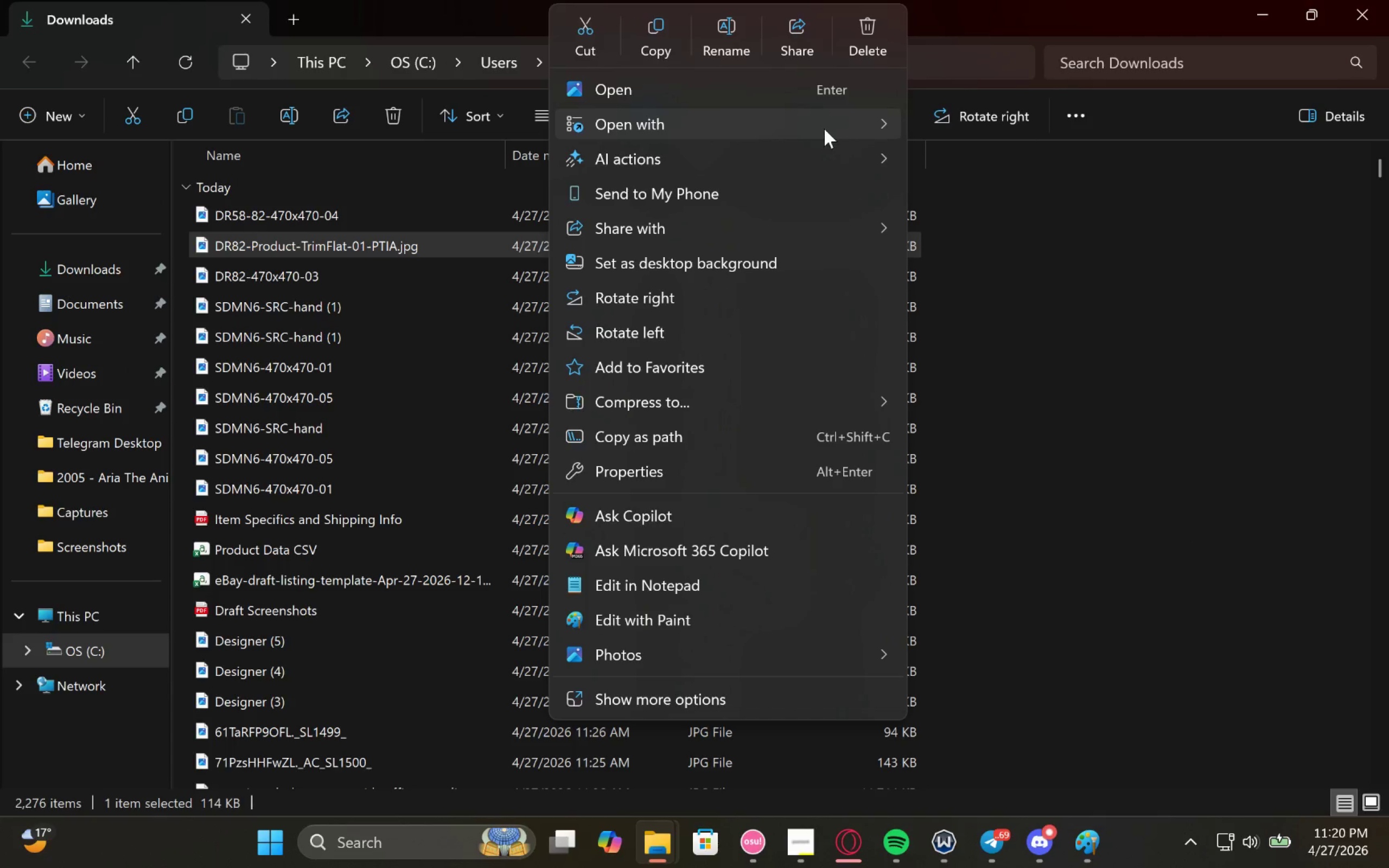 
left_click([963, 158])
 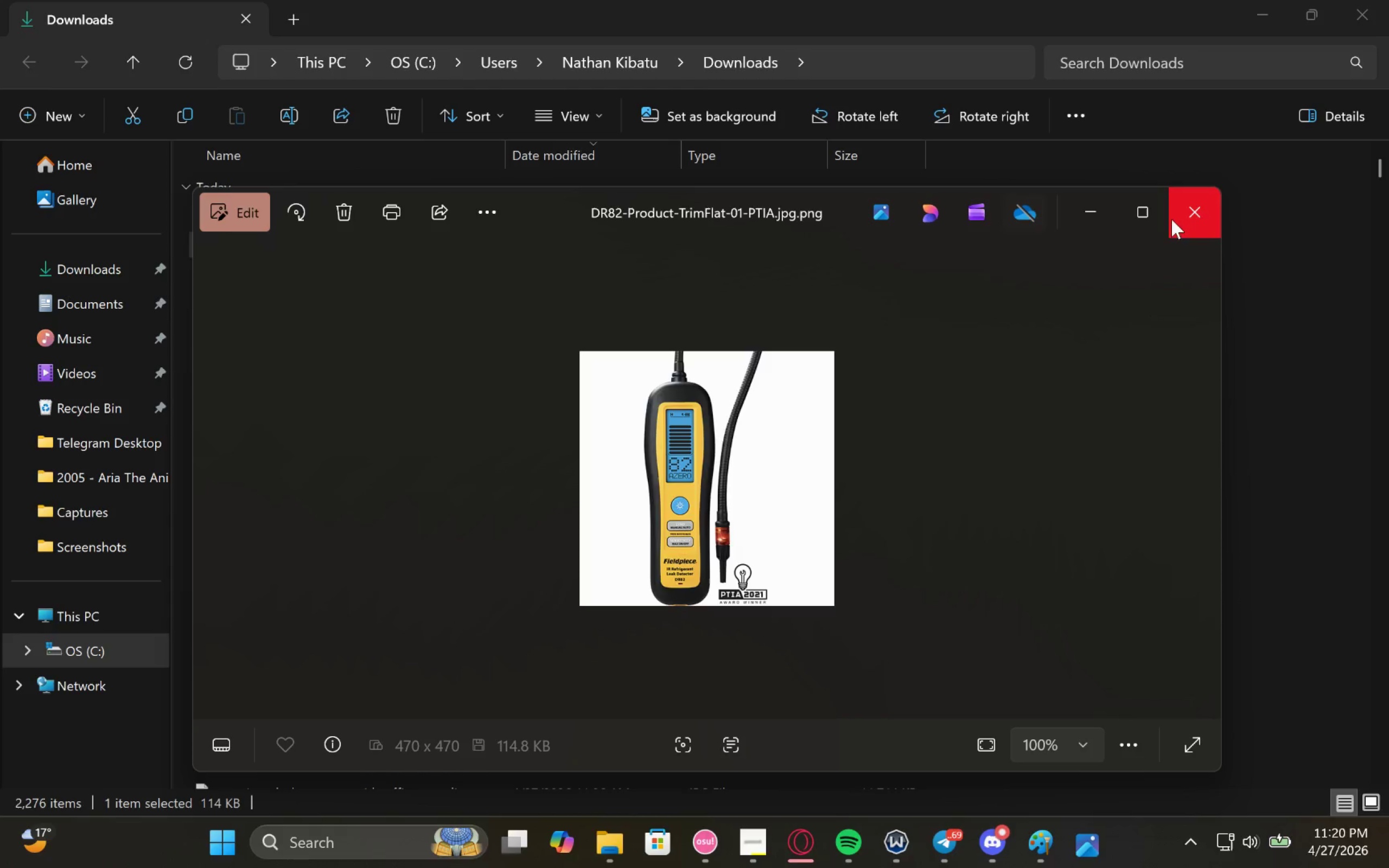 
left_click([1202, 196])
 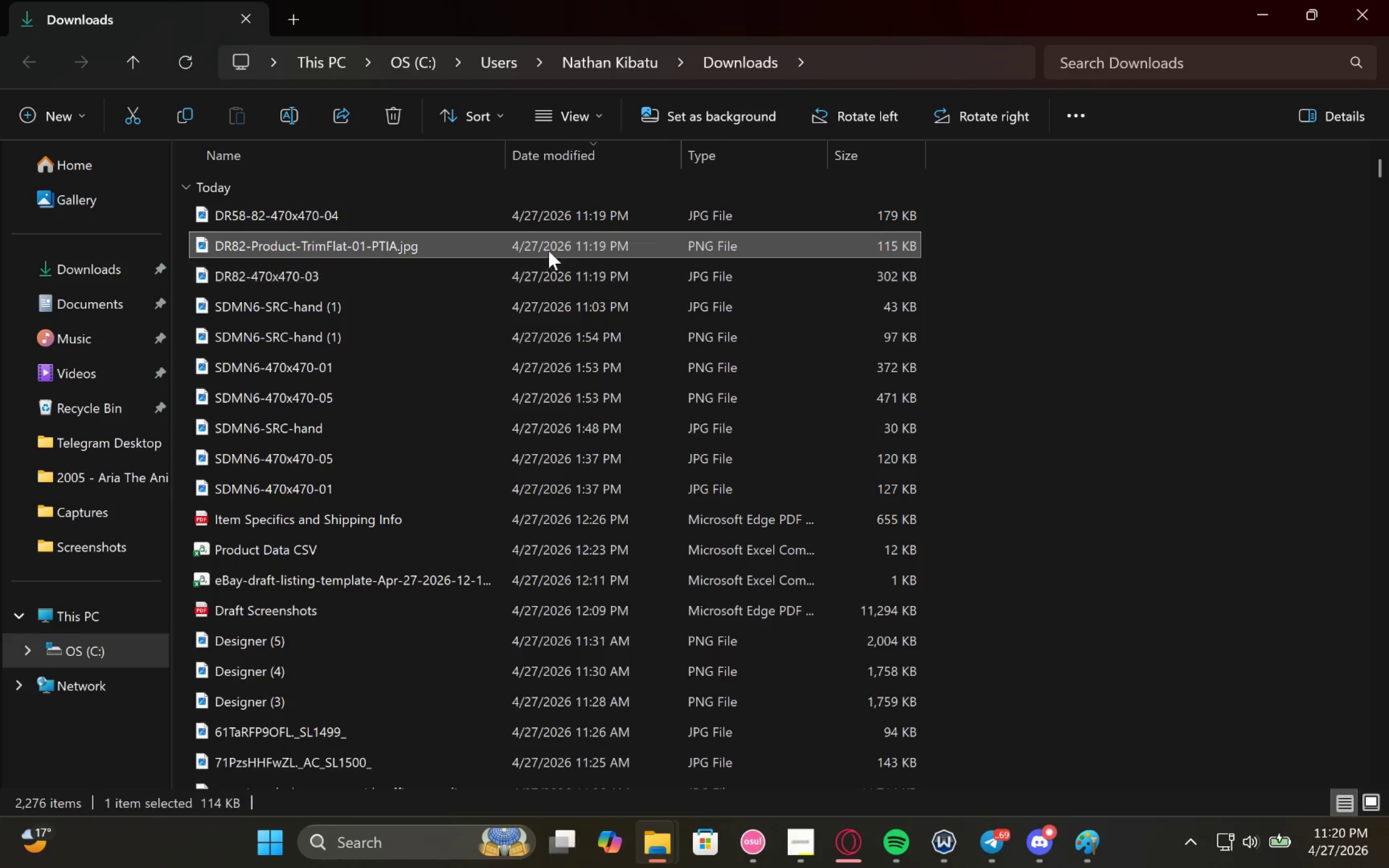 
right_click([500, 238])
 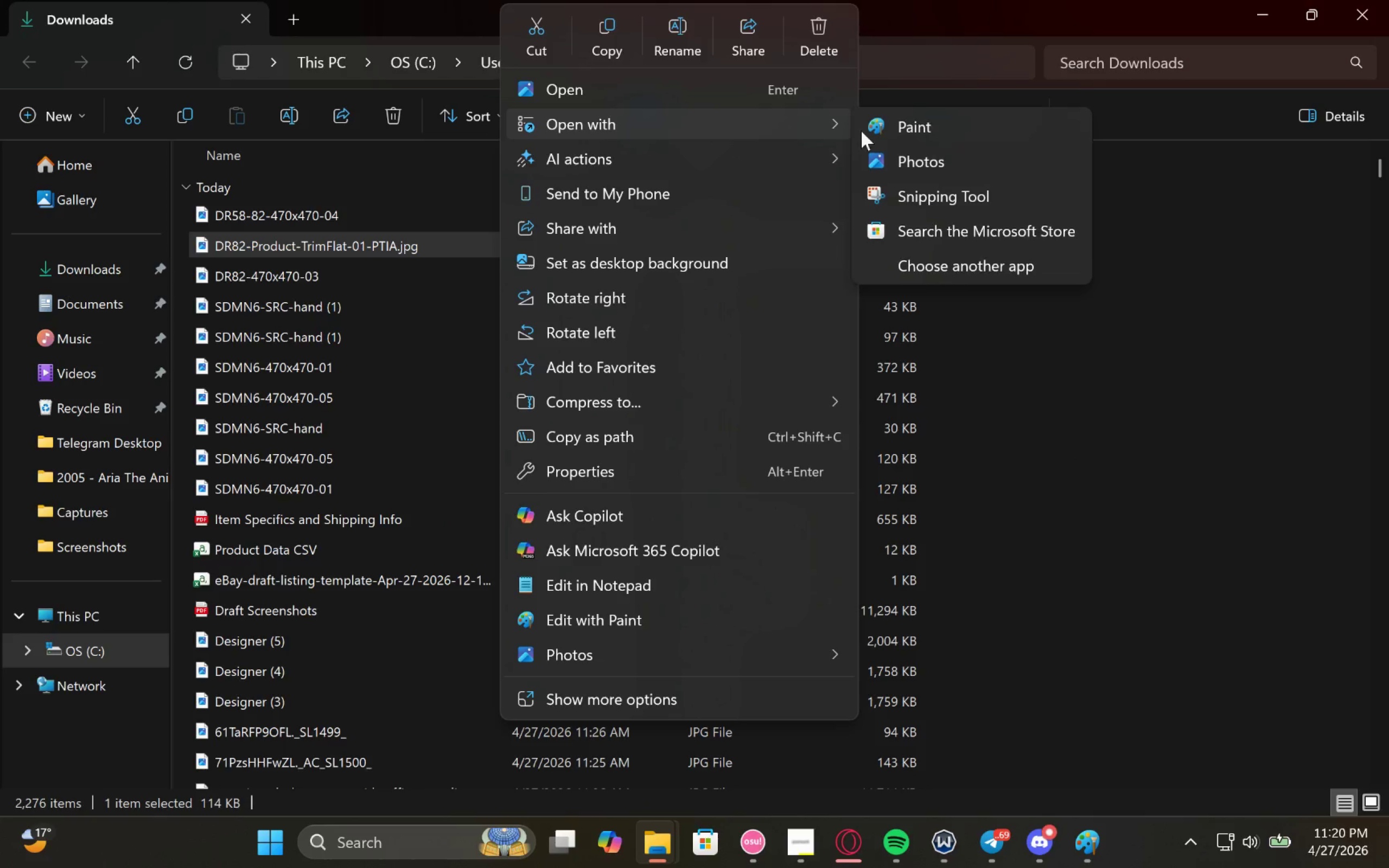 
left_click([920, 135])
 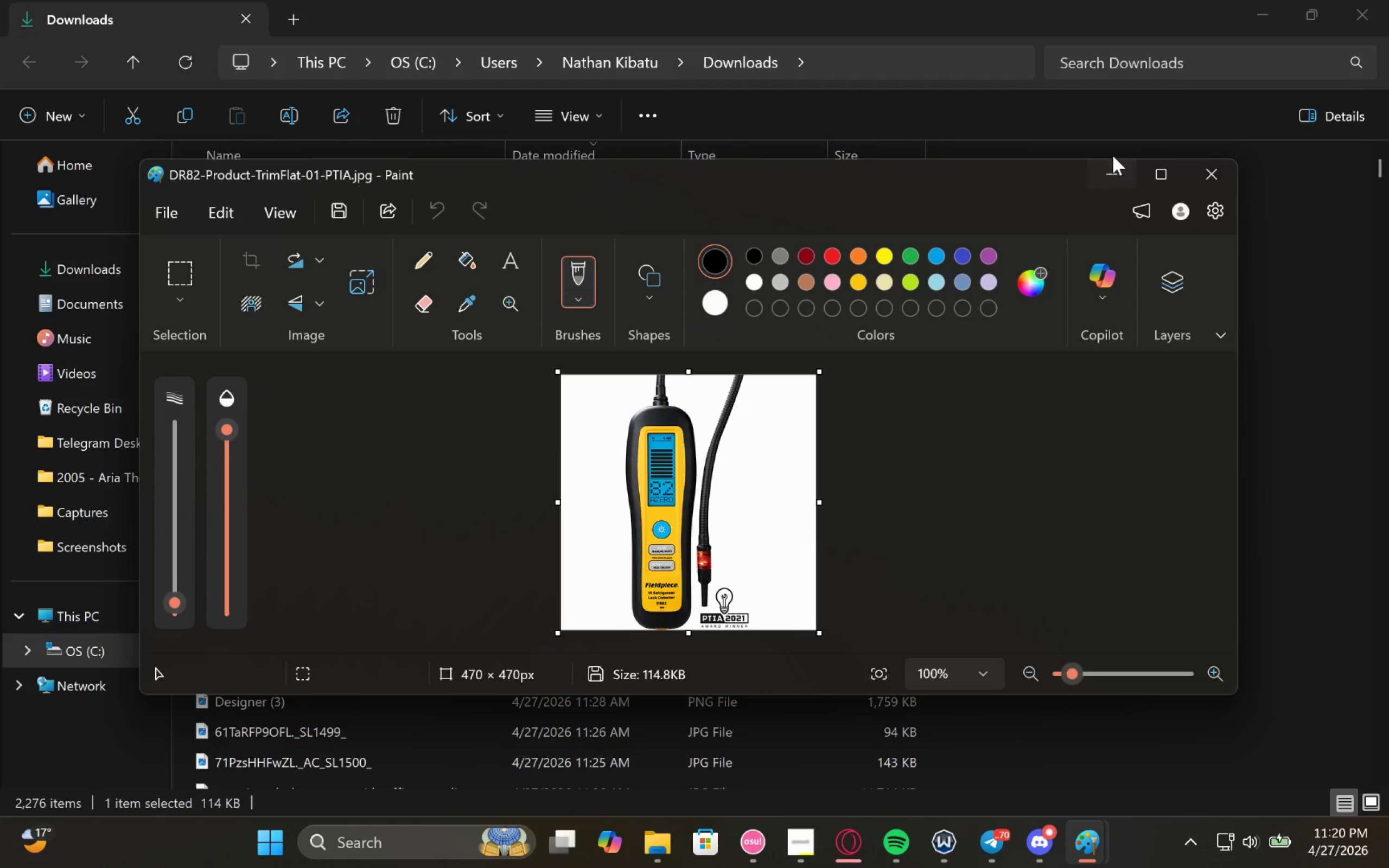 
double_click([1102, 161])
 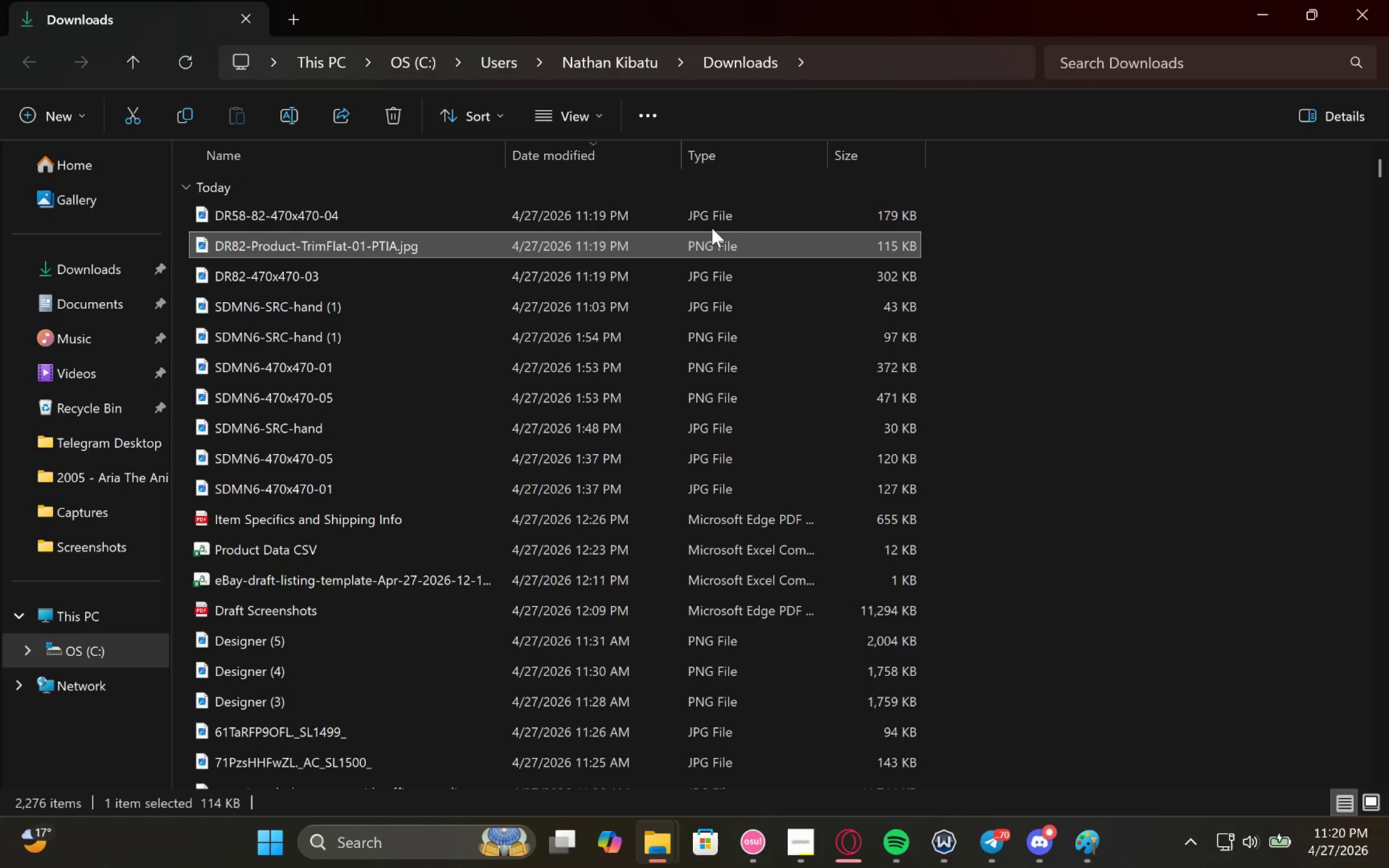 
left_click([724, 212])
 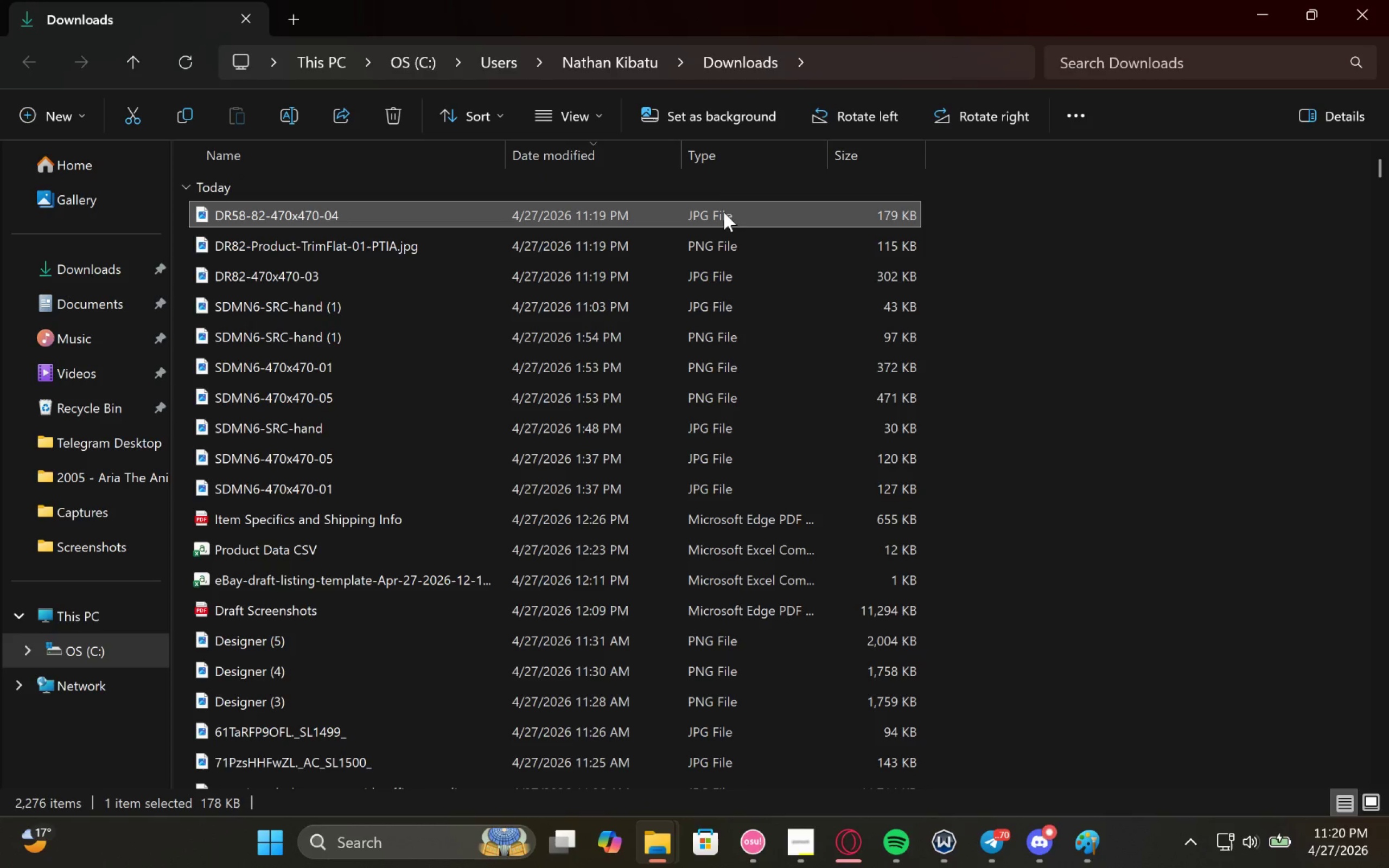 
right_click([724, 213])
 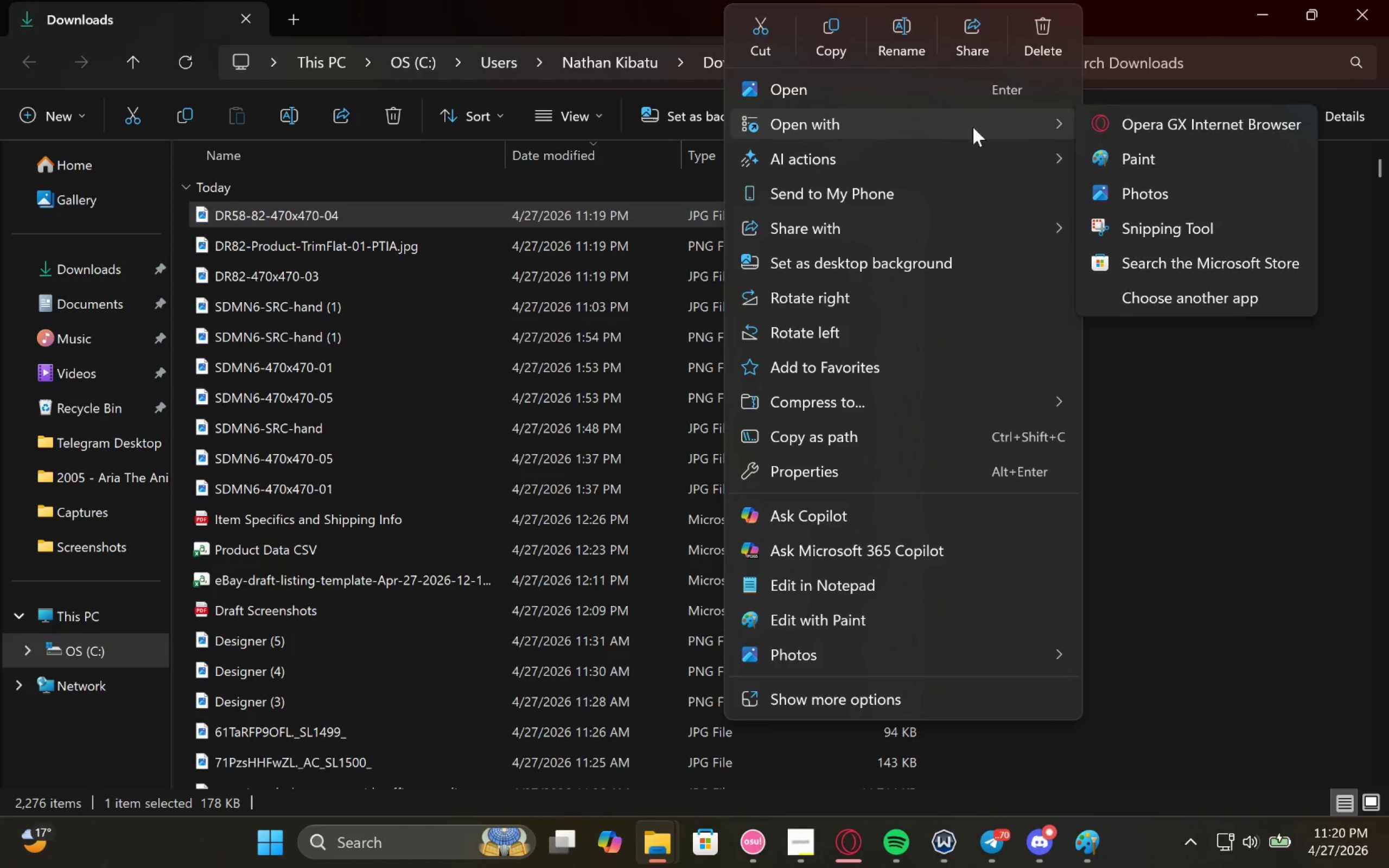 
left_click([1129, 150])
 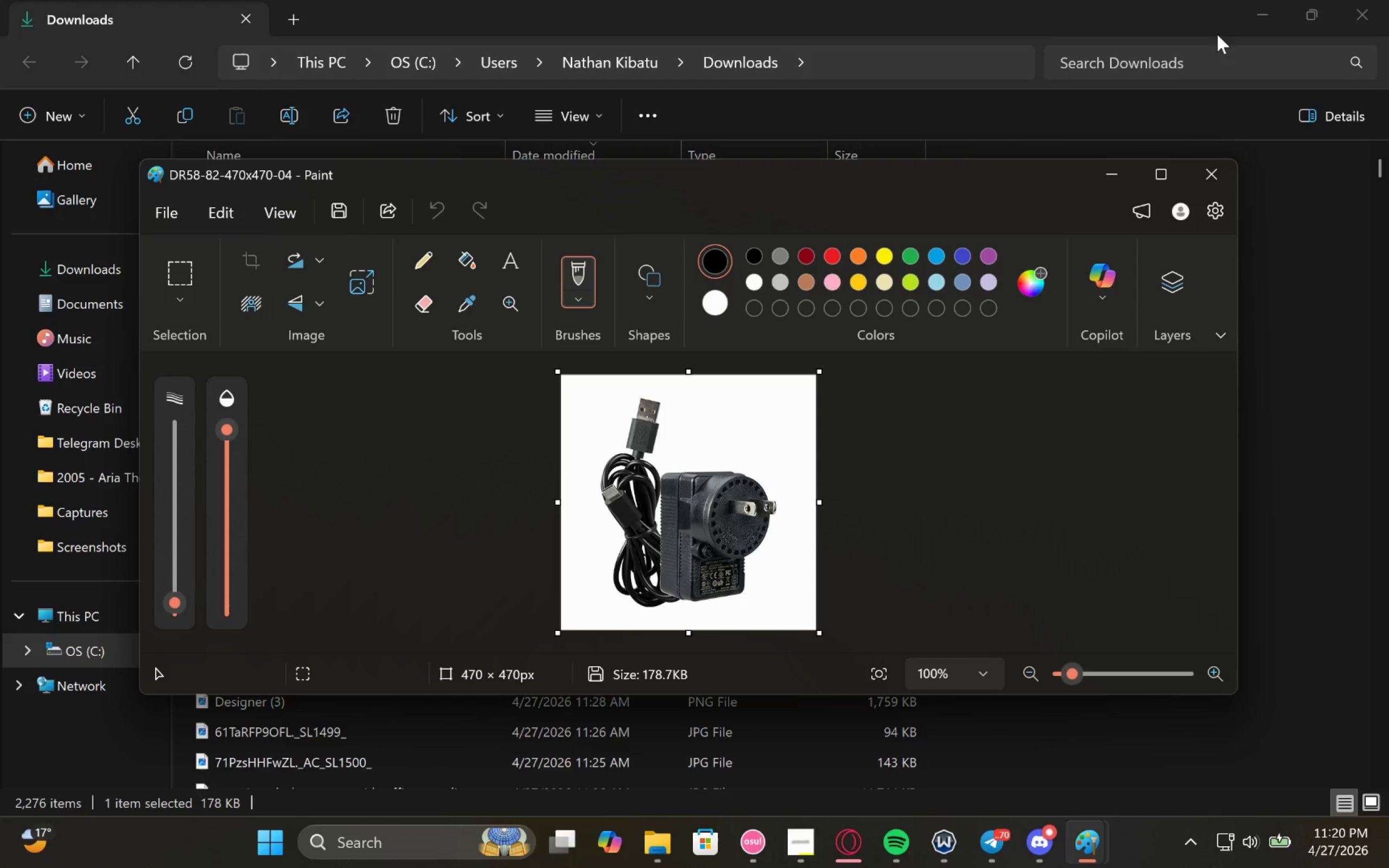 
left_click([1157, 167])
 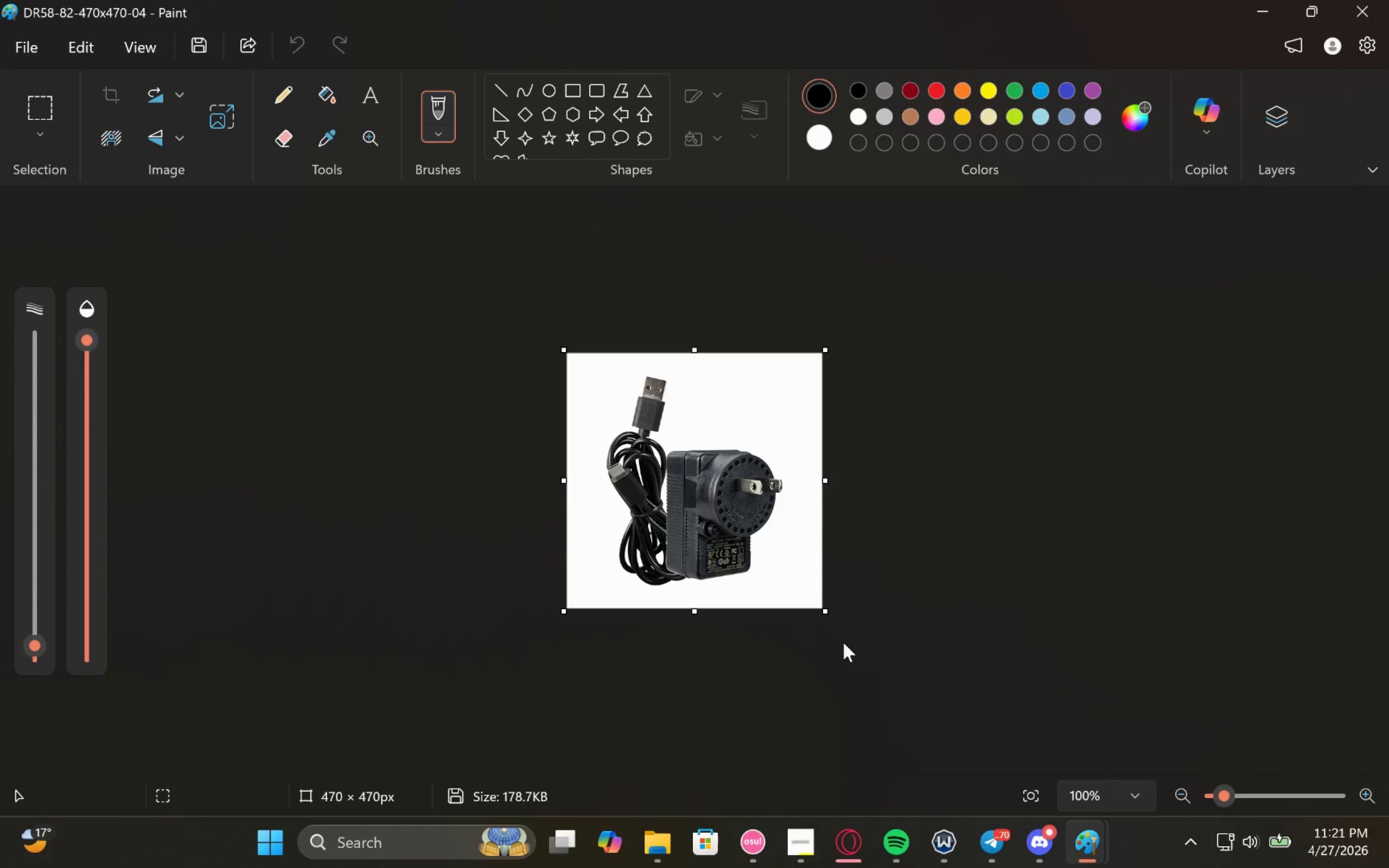 
left_click_drag(start_coordinate=[829, 613], to_coordinate=[872, 672])
 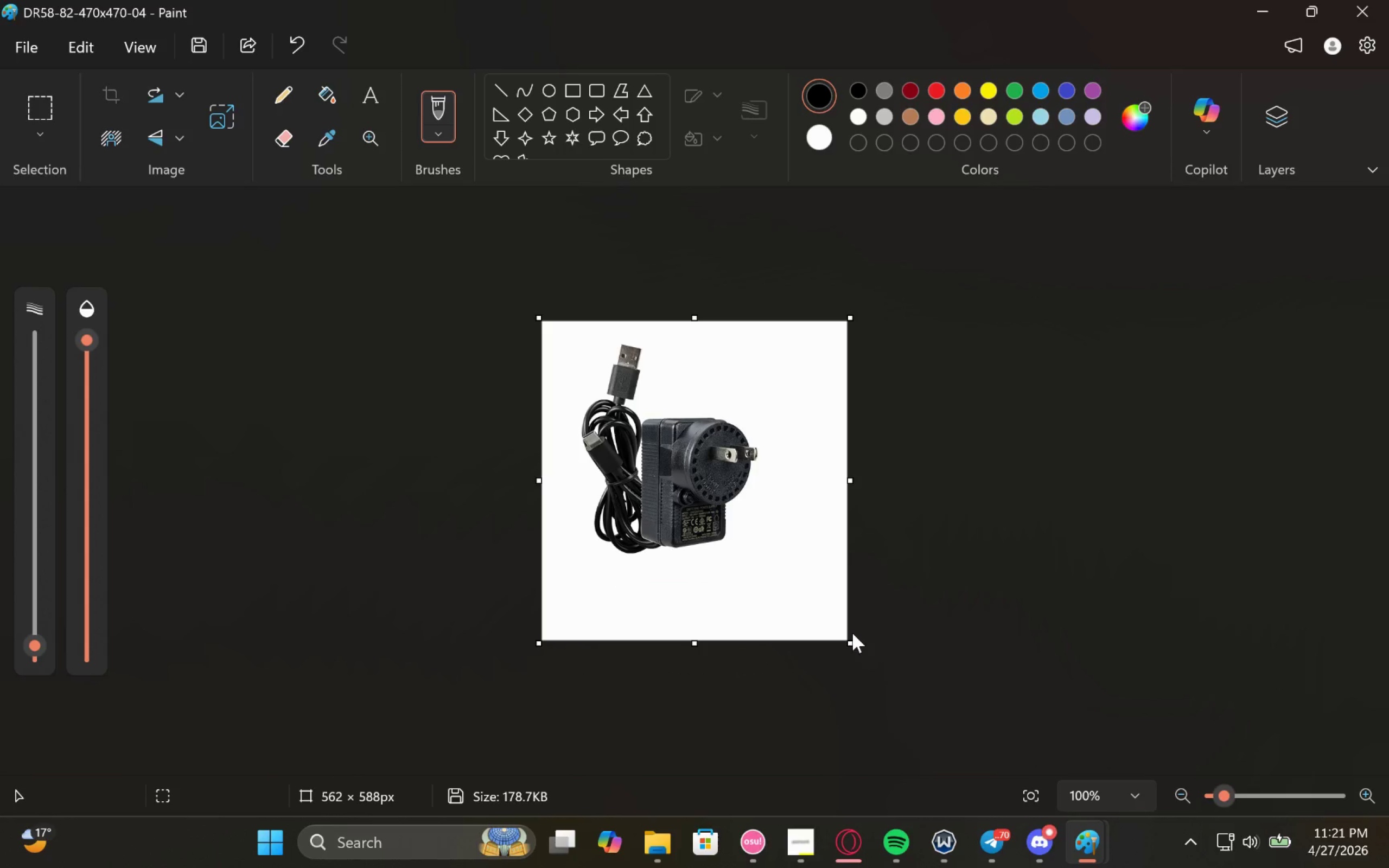 
hold_key(key=ShiftLeft, duration=1.55)
 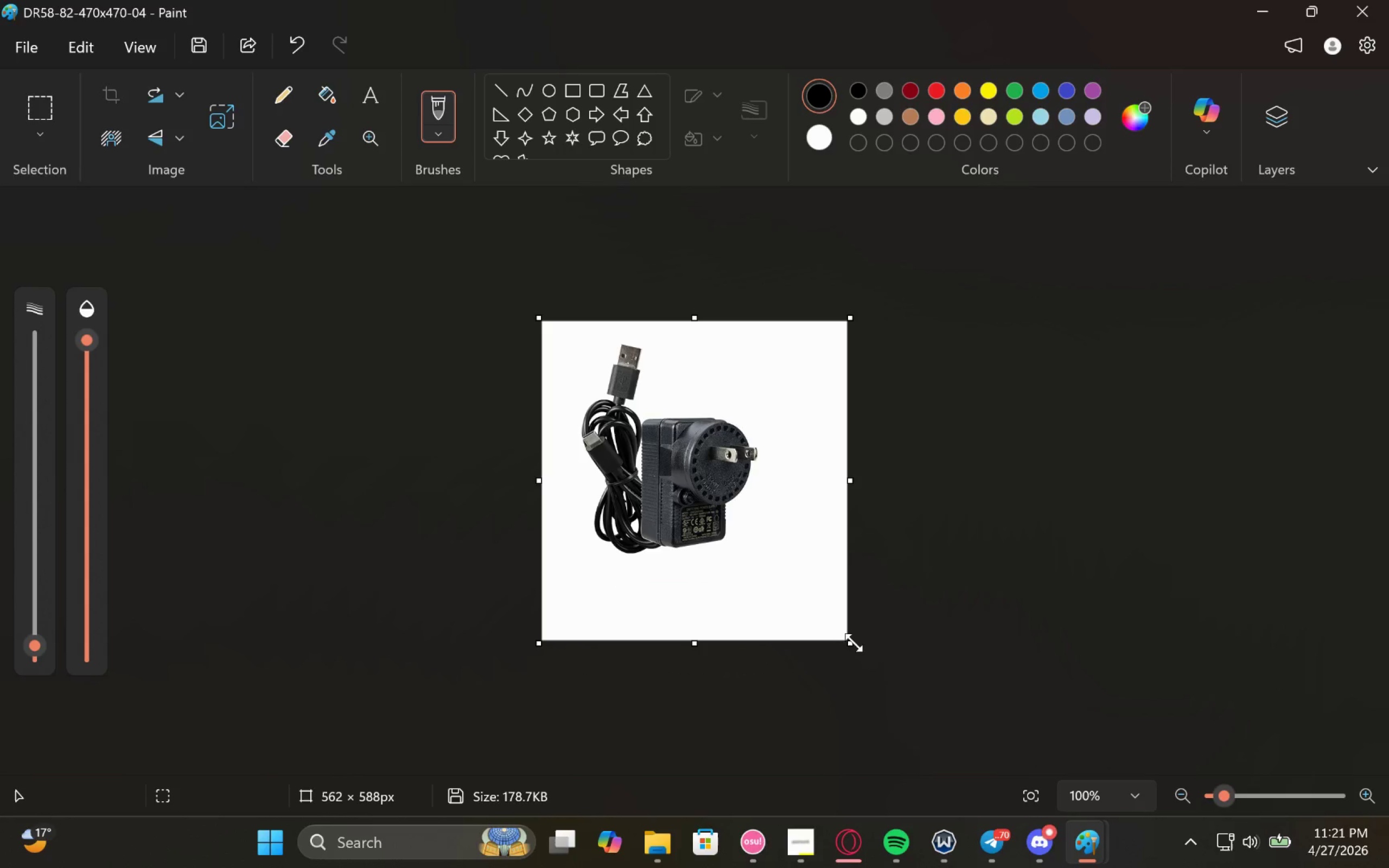 
left_click([56, 120])
 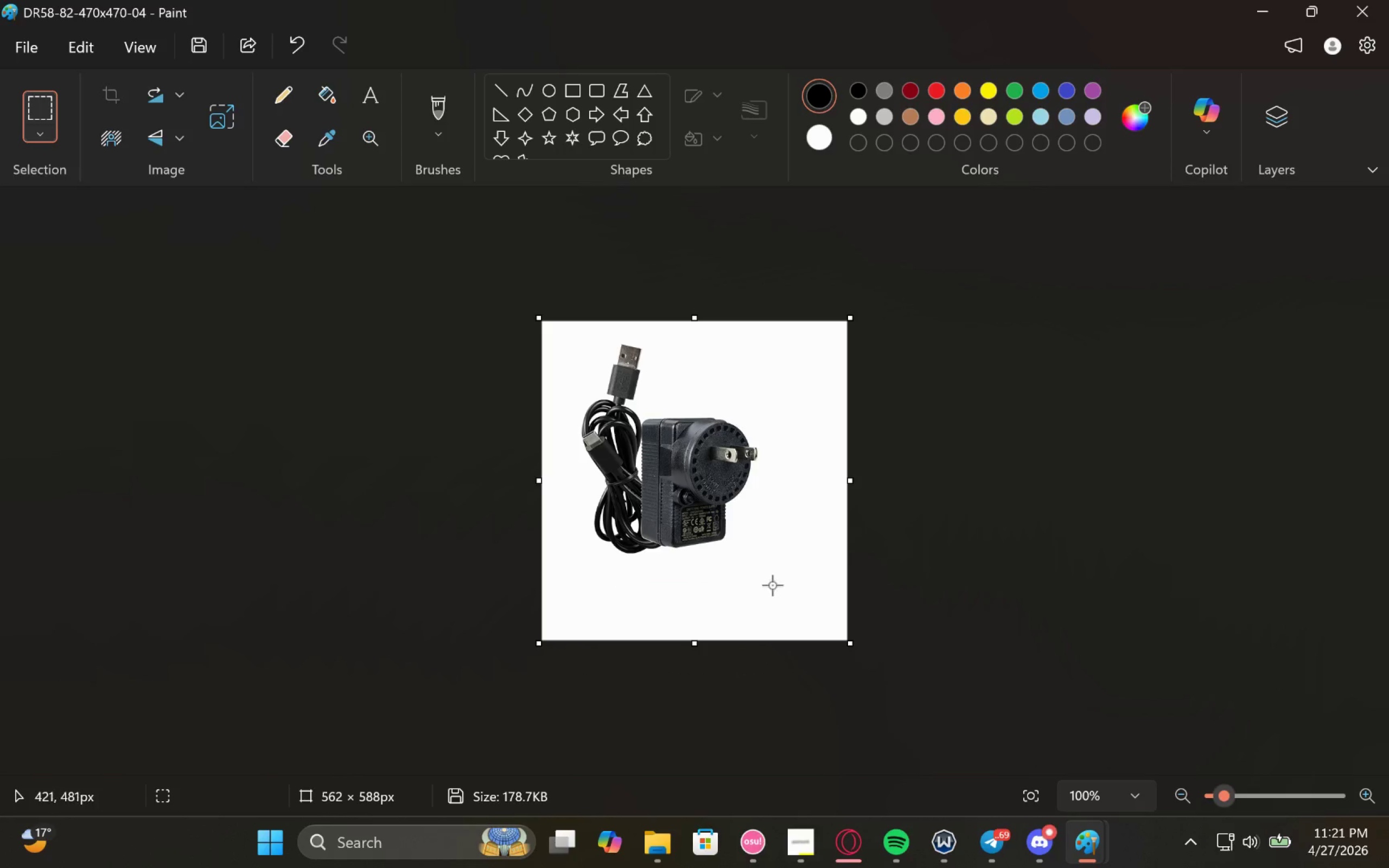 
left_click_drag(start_coordinate=[787, 580], to_coordinate=[489, 311])
 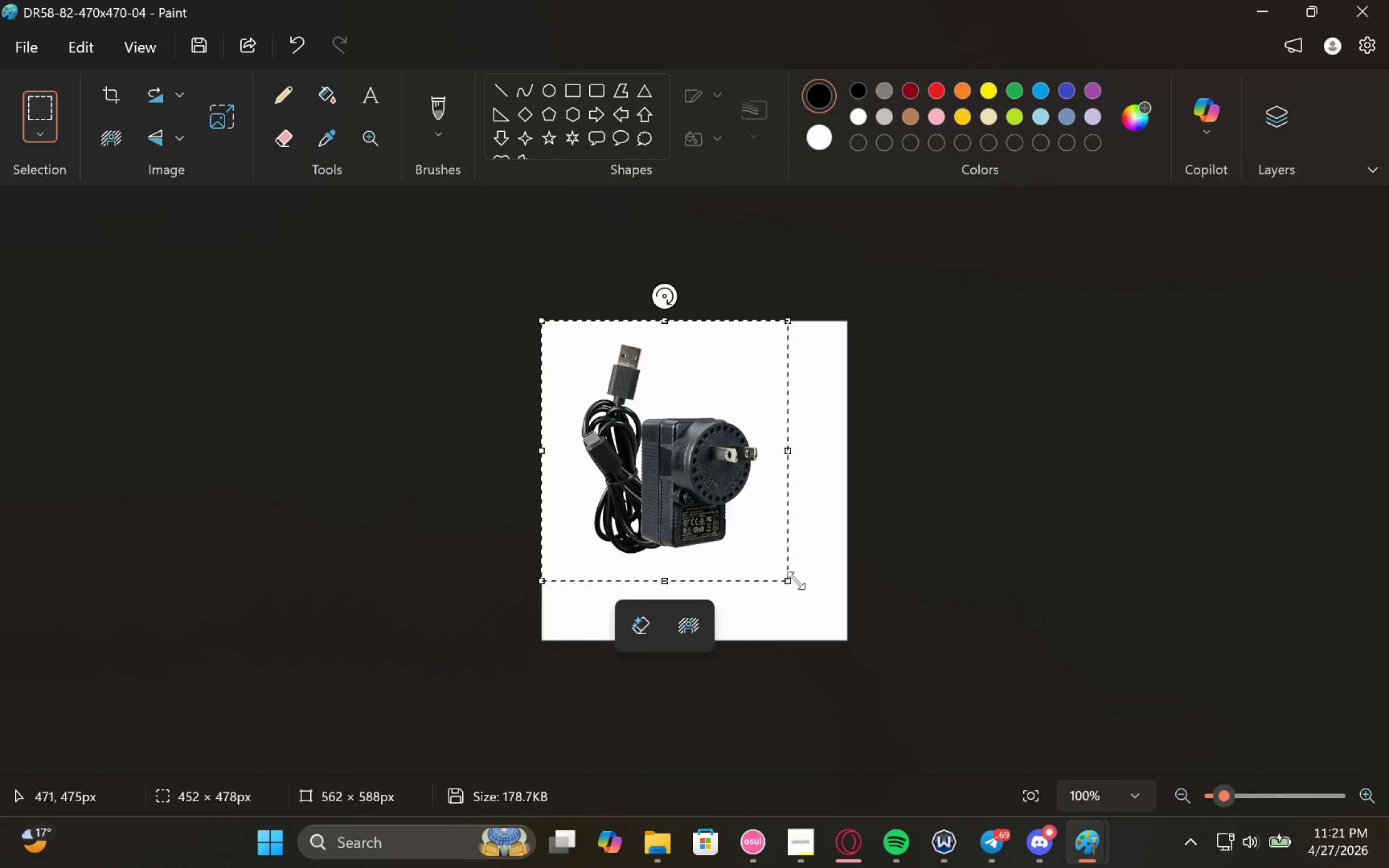 
left_click_drag(start_coordinate=[793, 585], to_coordinate=[845, 639])
 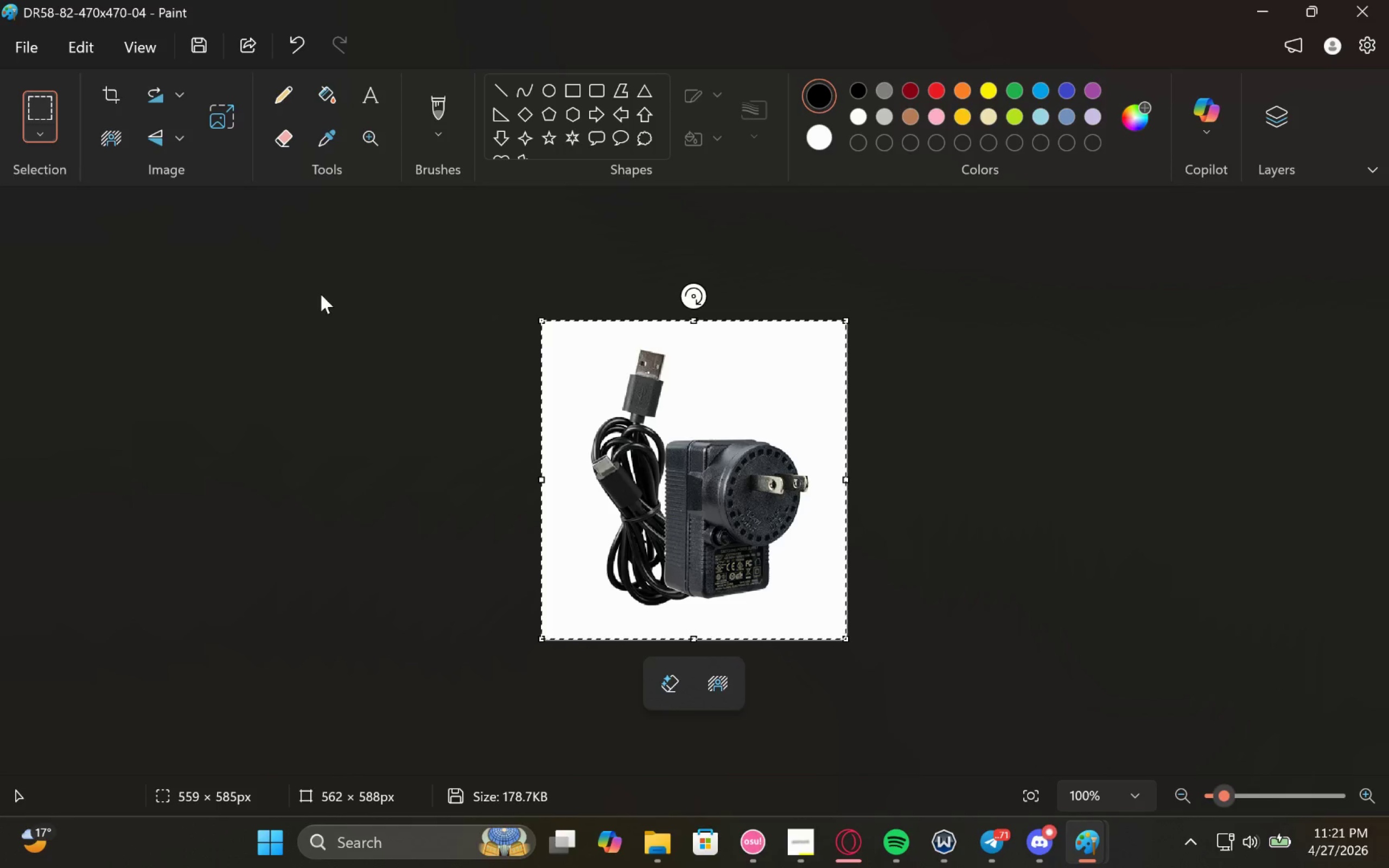 
left_click([321, 294])
 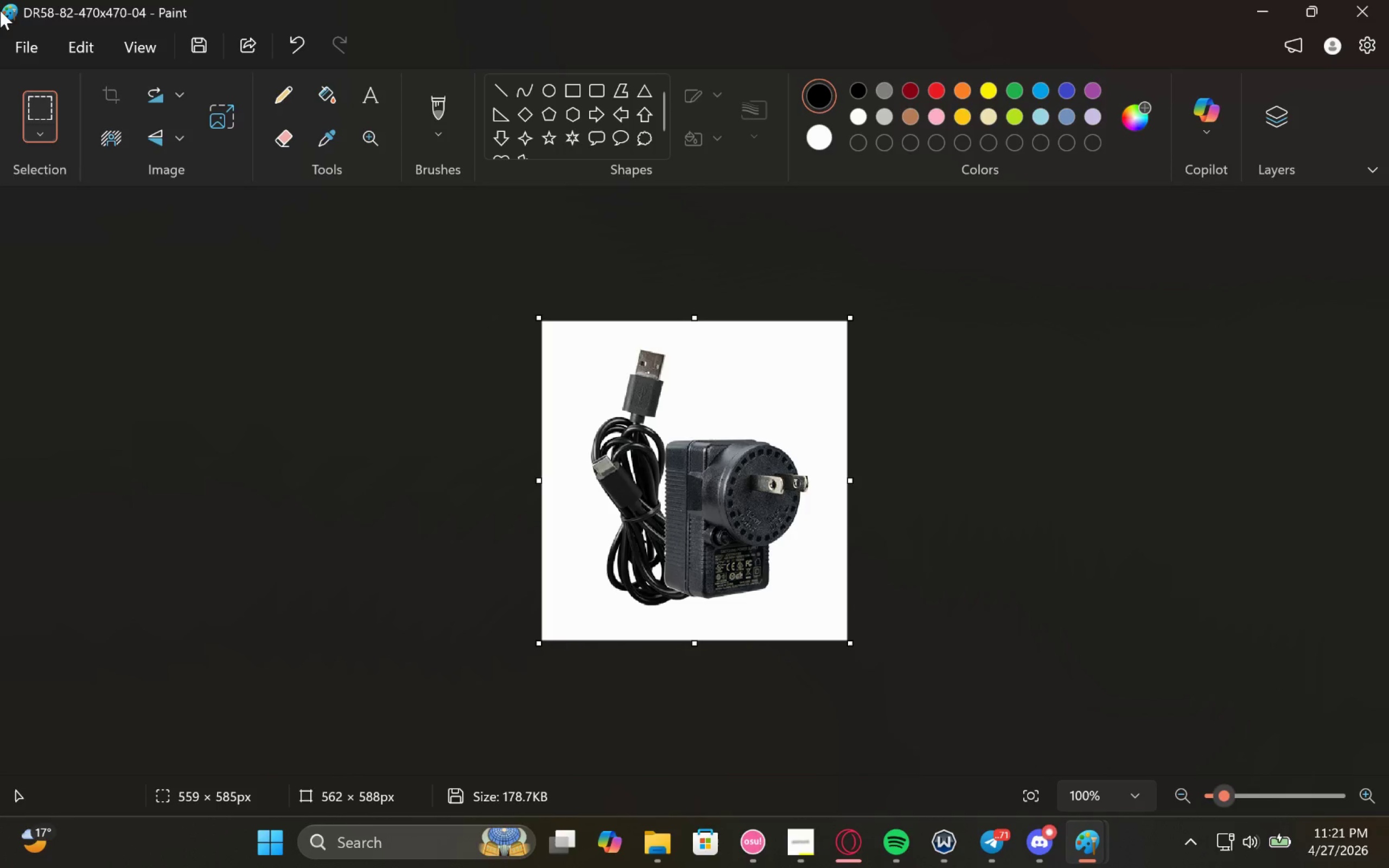 
left_click([31, 39])
 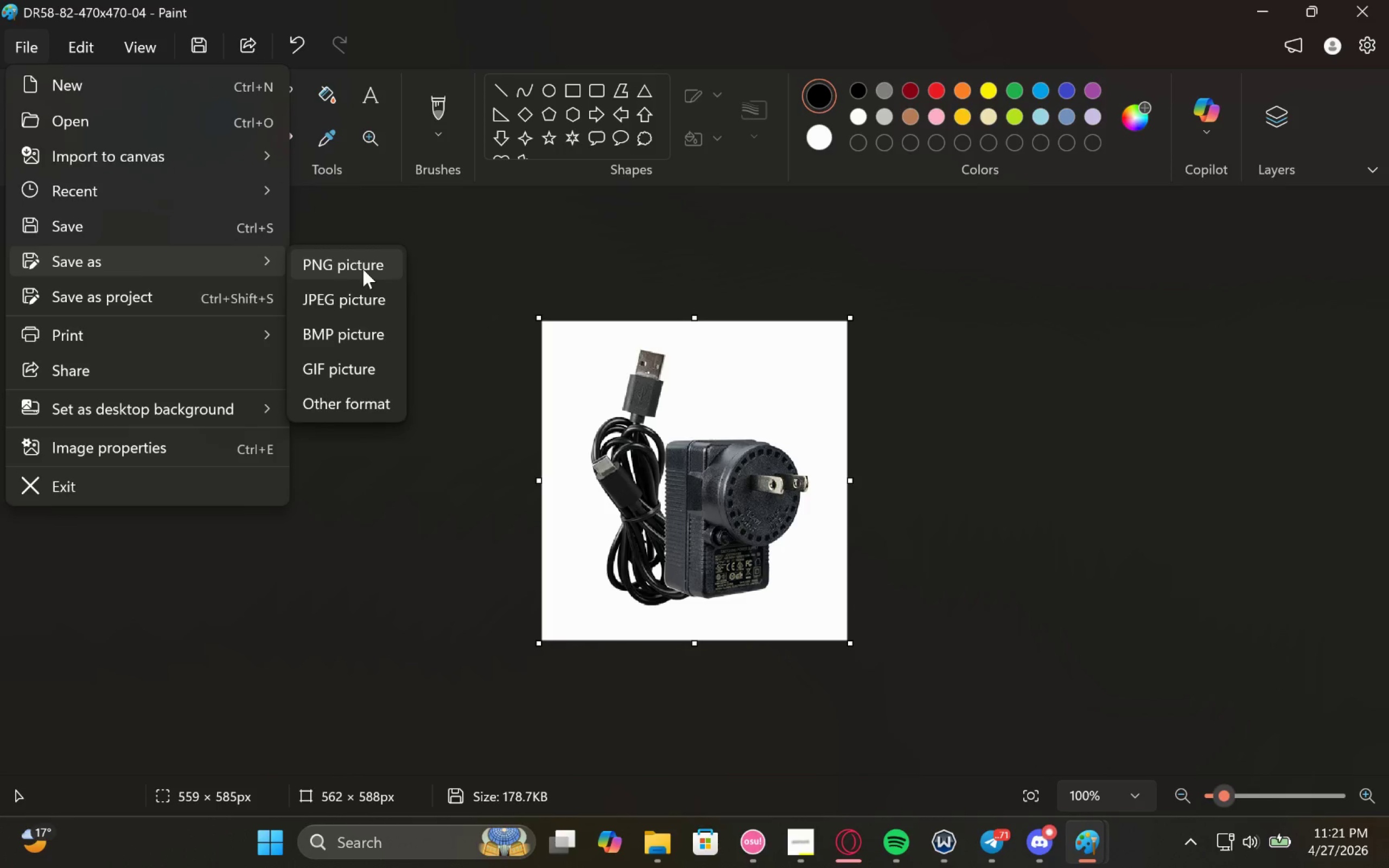 
left_click([348, 304])
 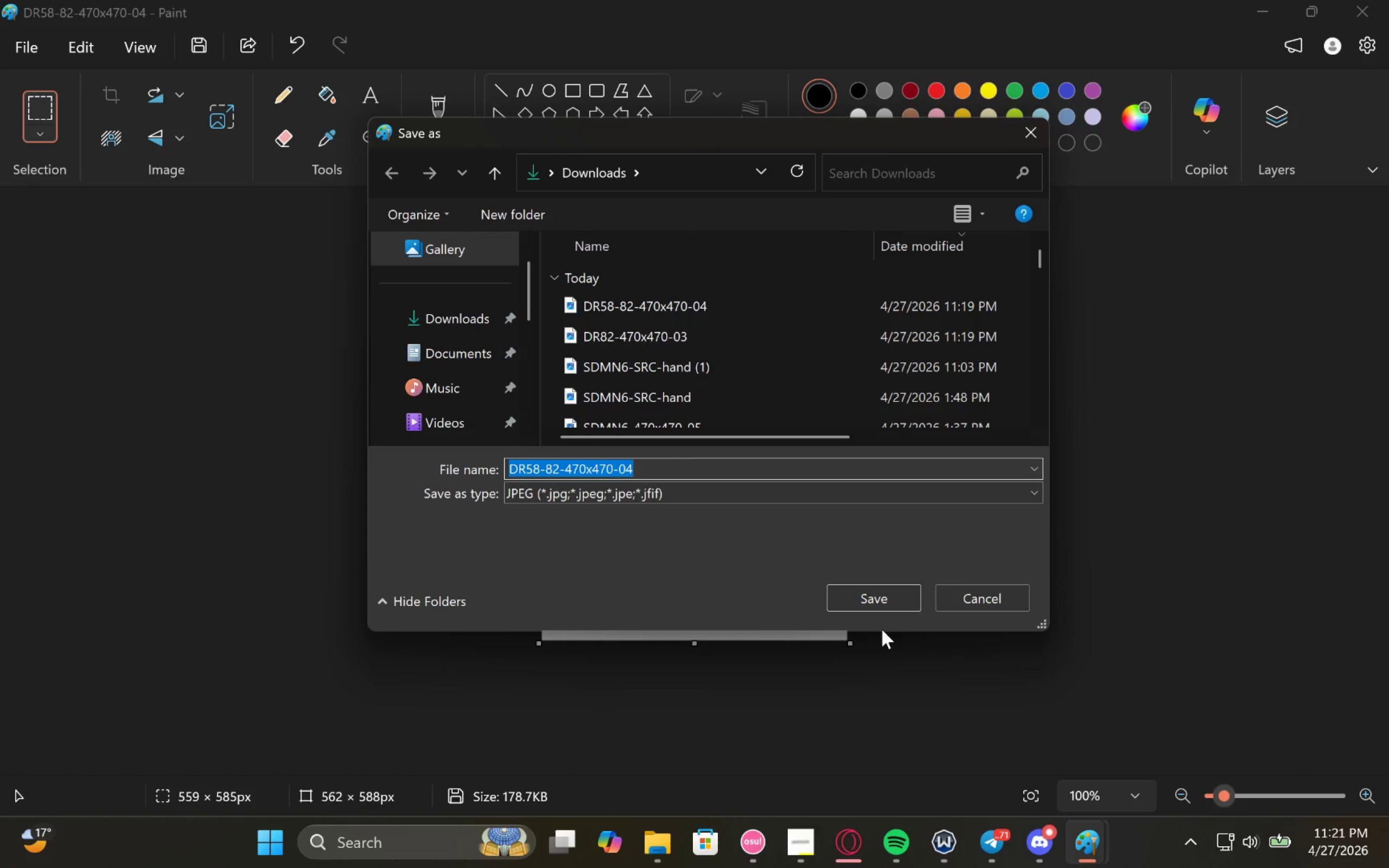 
left_click([886, 601])
 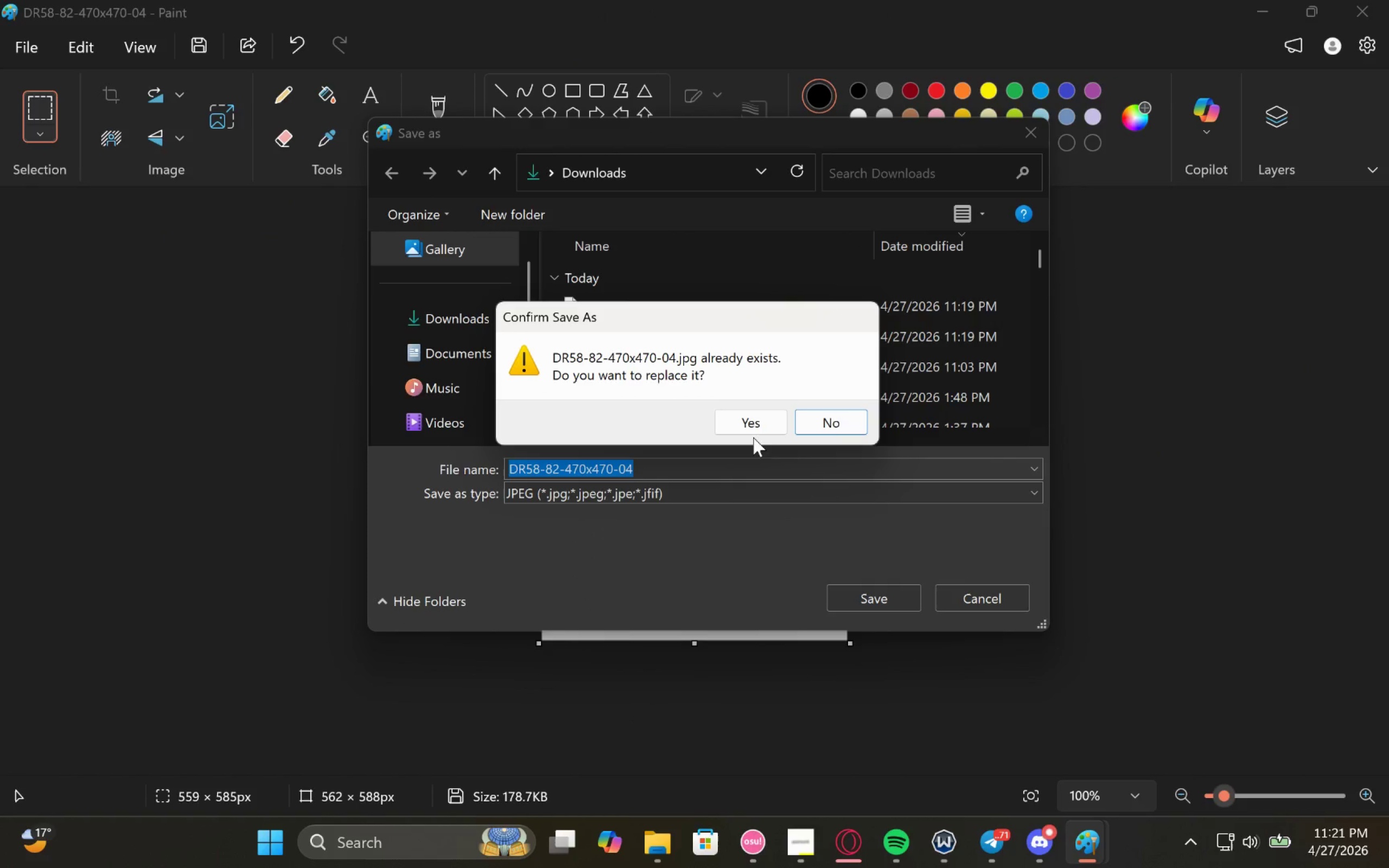 
left_click([754, 421])
 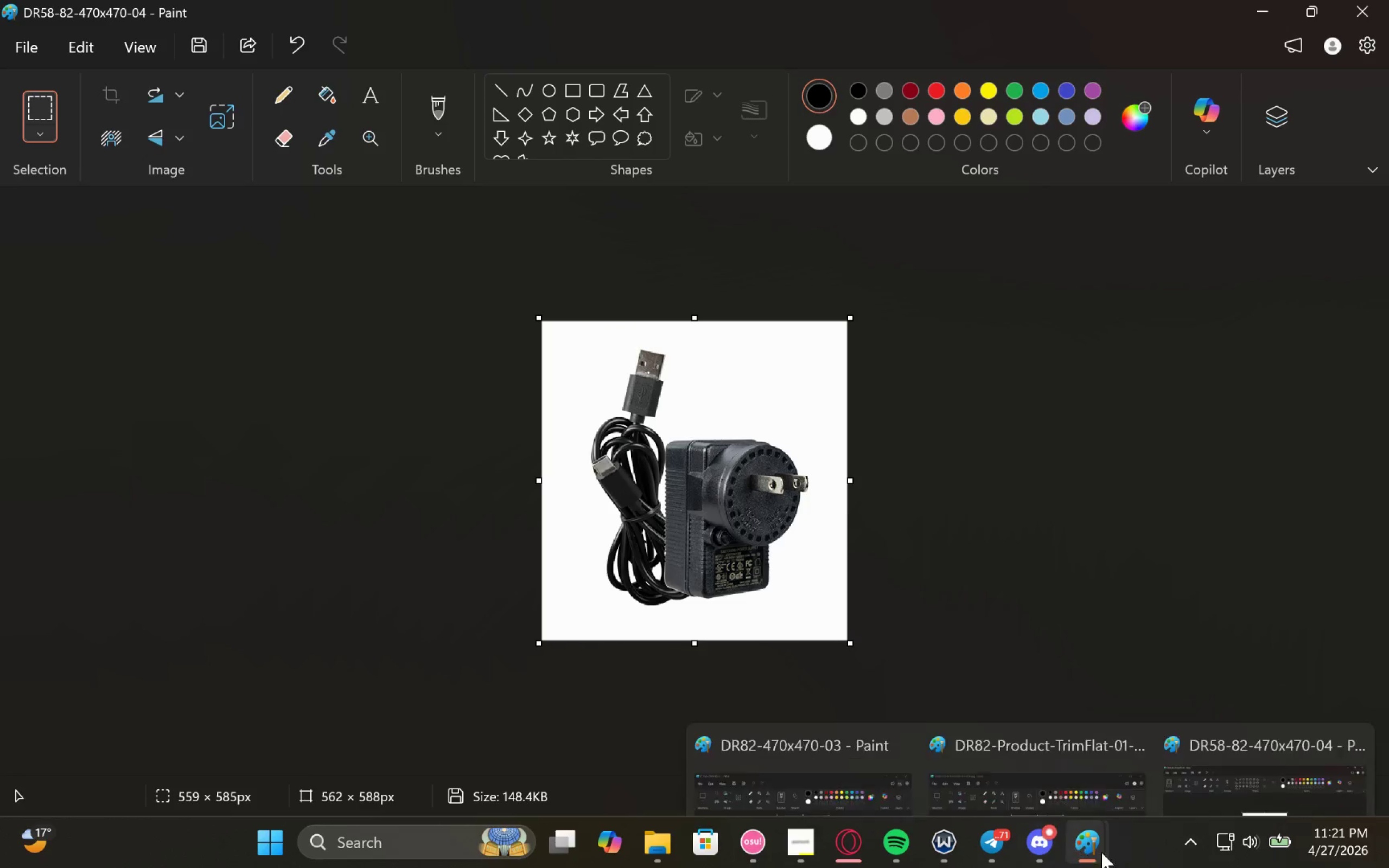 
wait(6.44)
 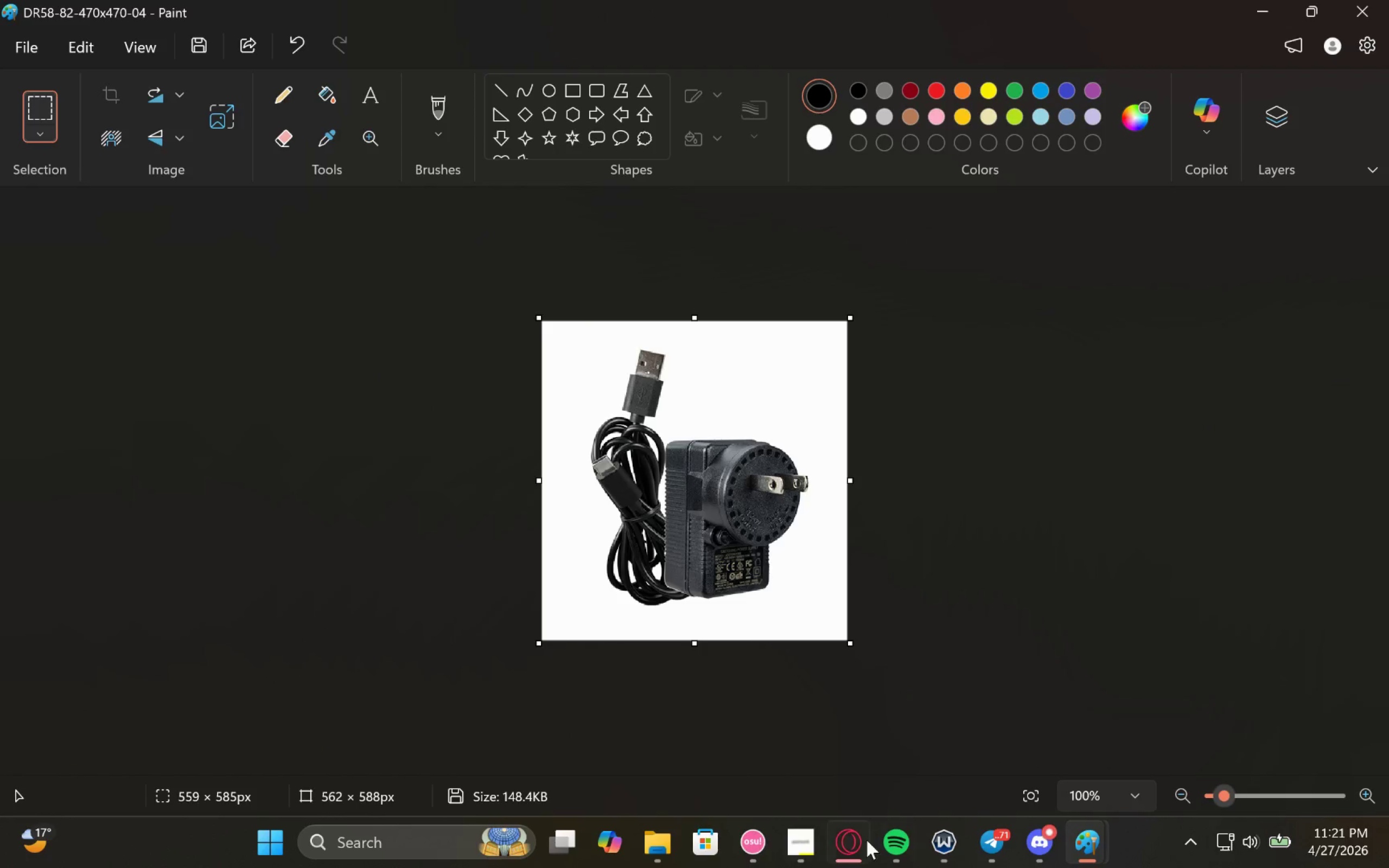 
left_click([1349, 659])
 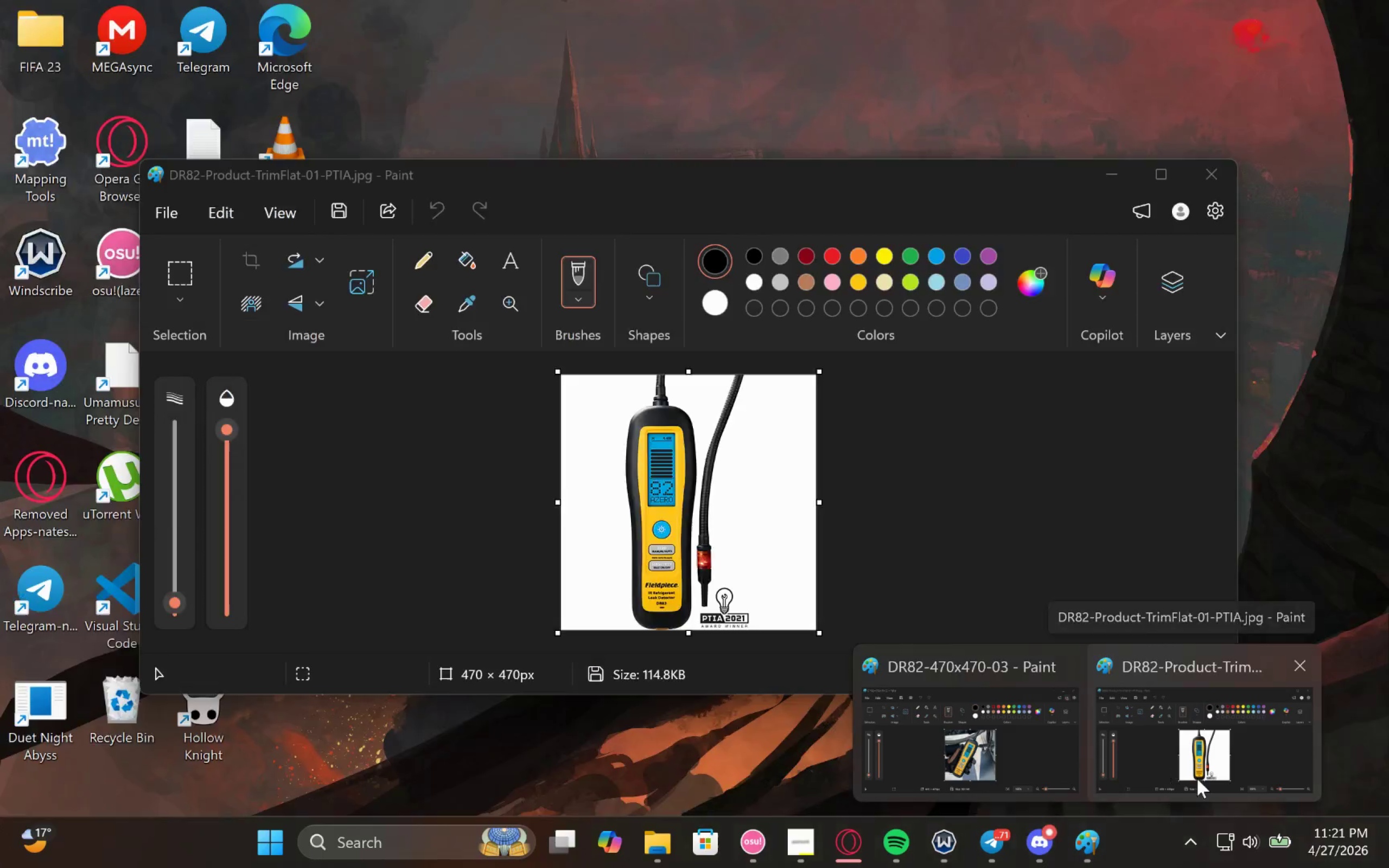 
left_click([1209, 750])
 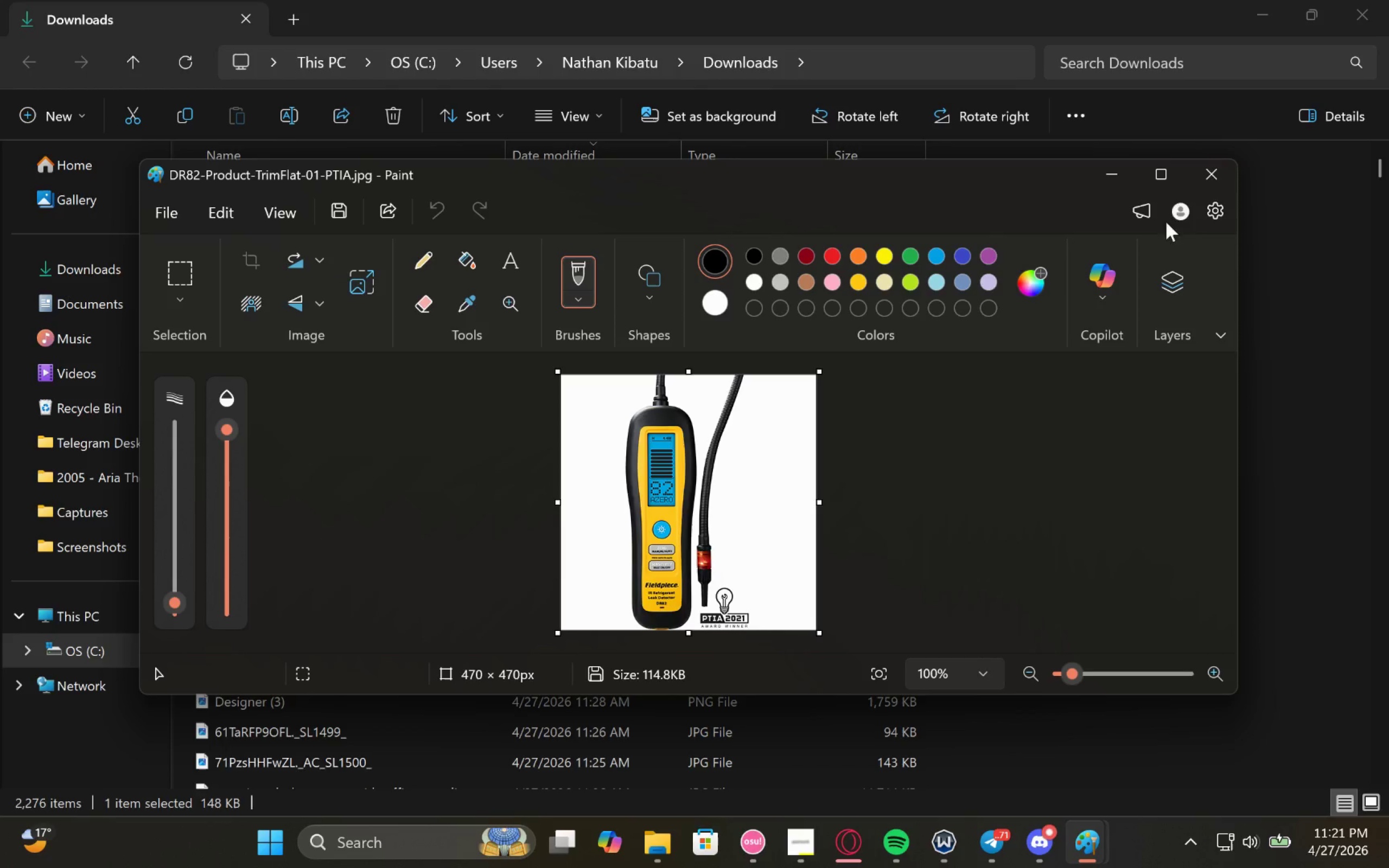 
left_click([1163, 175])
 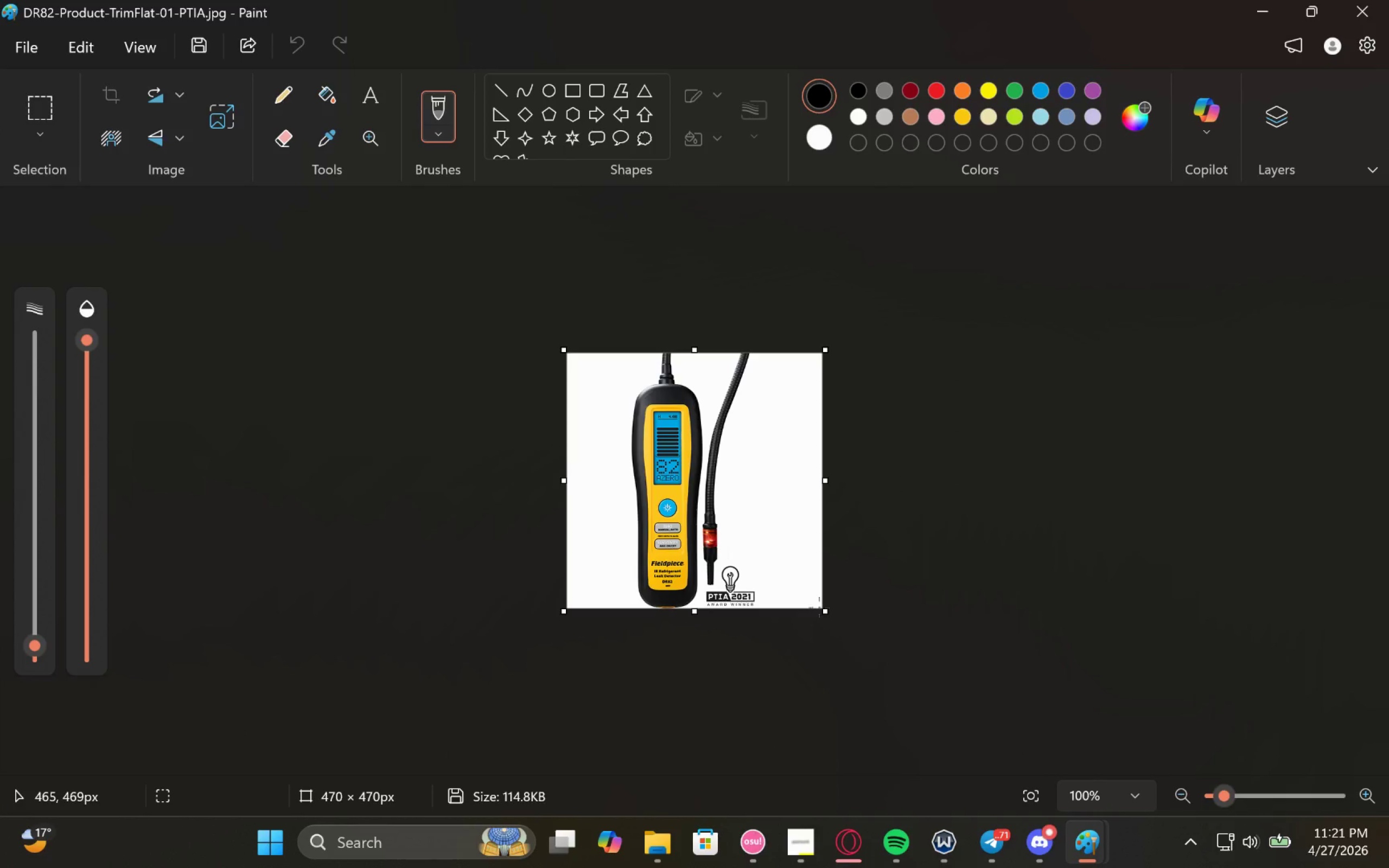 
left_click_drag(start_coordinate=[825, 609], to_coordinate=[910, 707])
 